 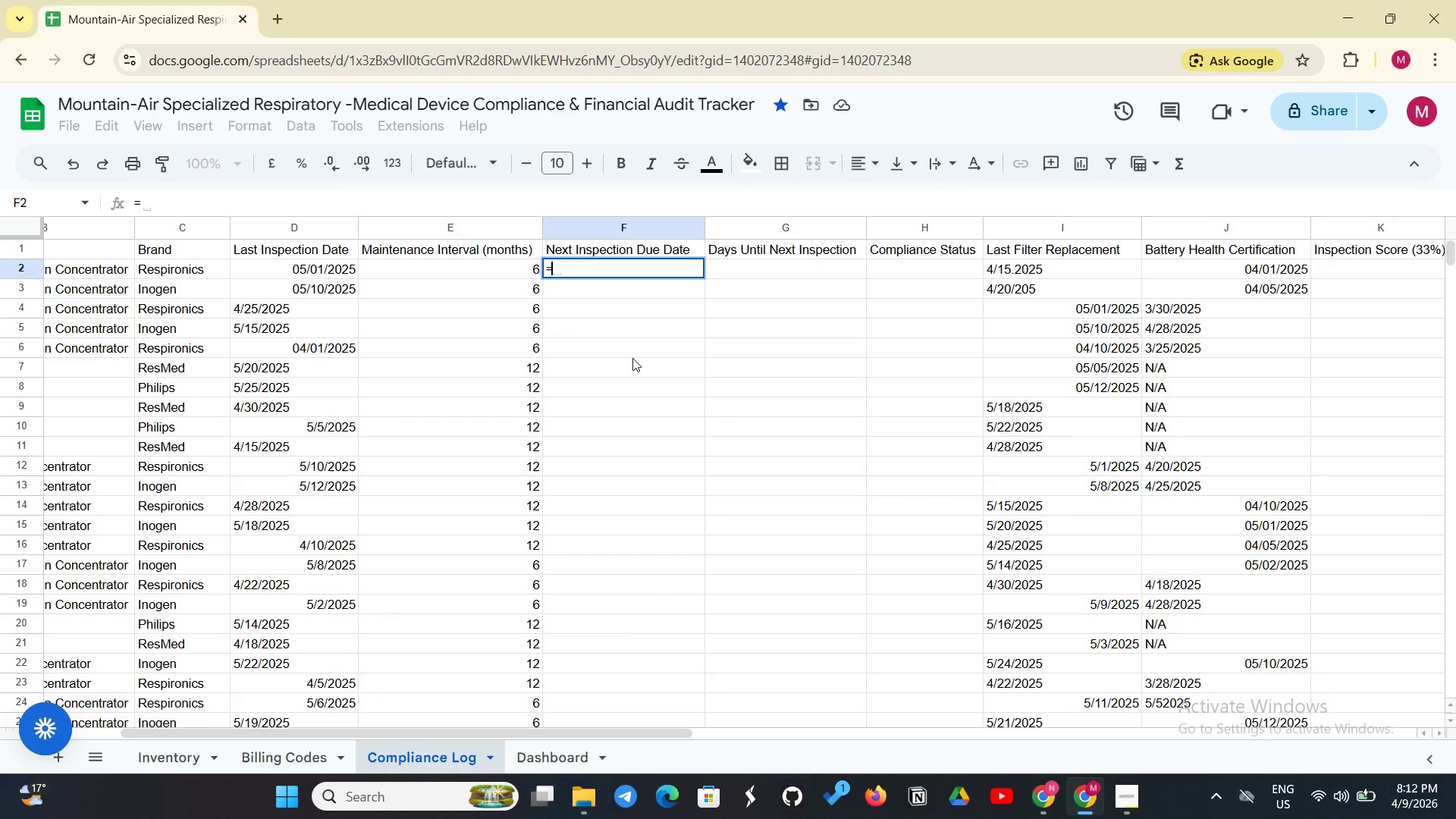 
type(EDATE)
 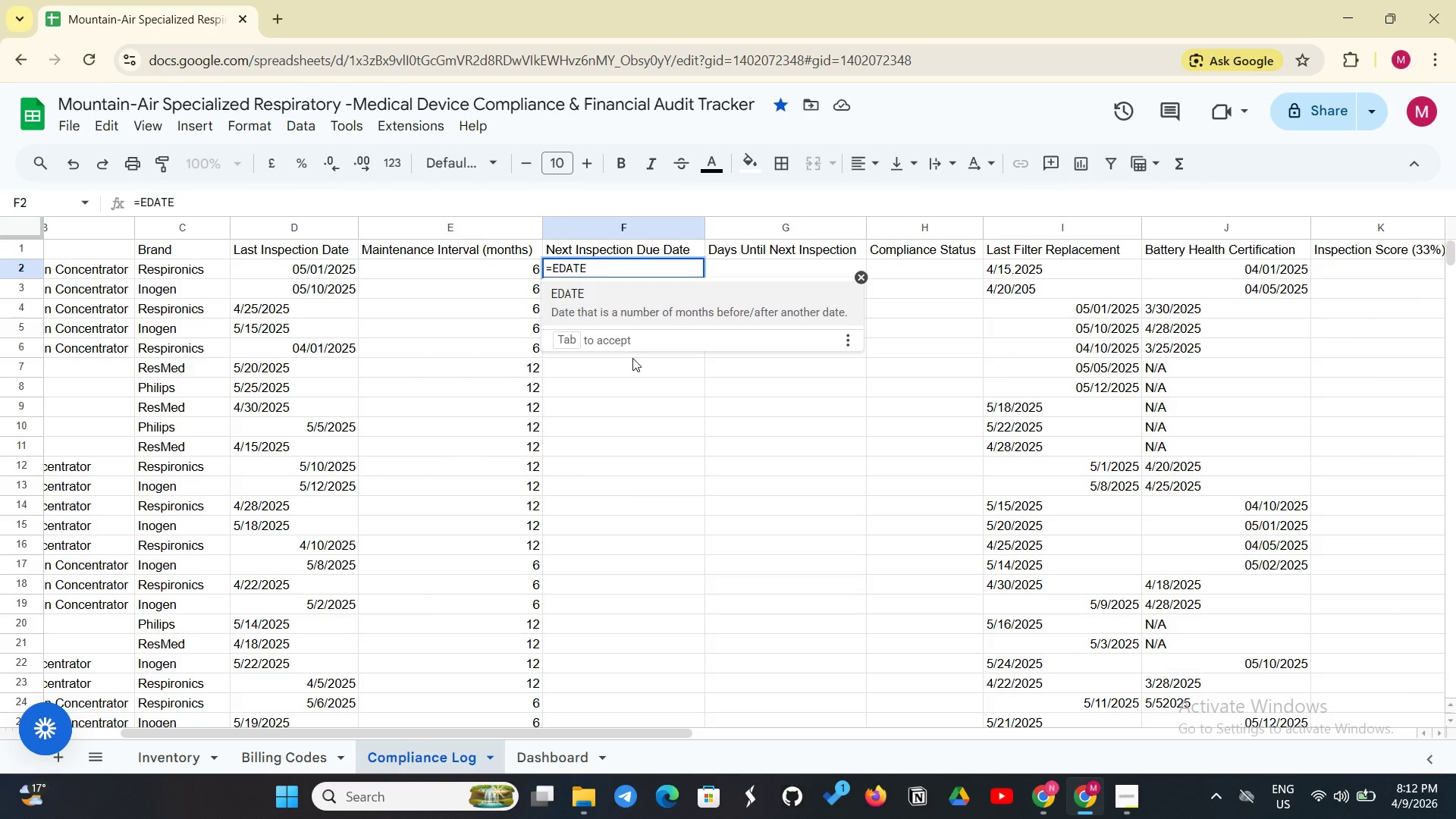 
wait(13.58)
 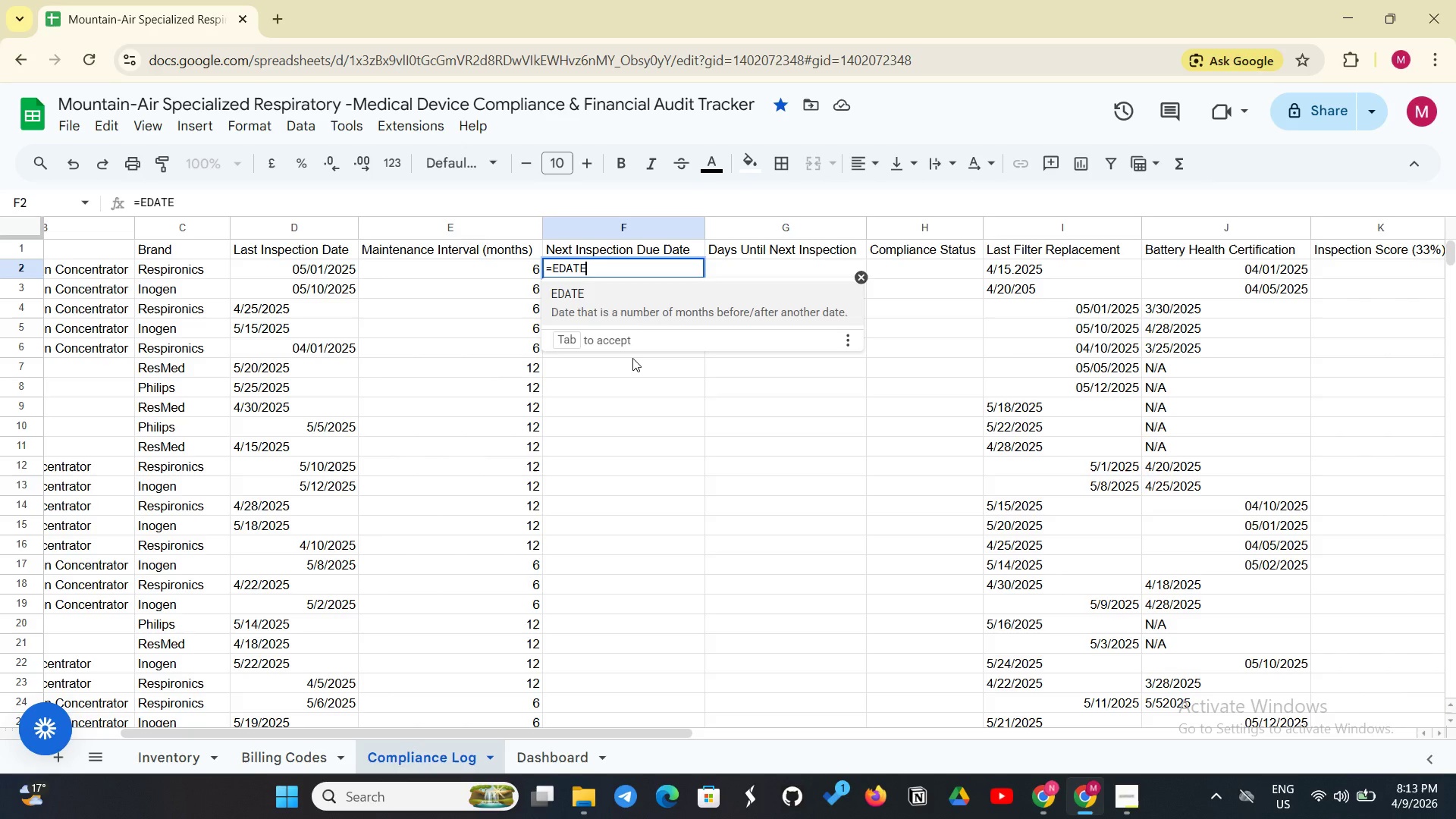 
type((D2,)
 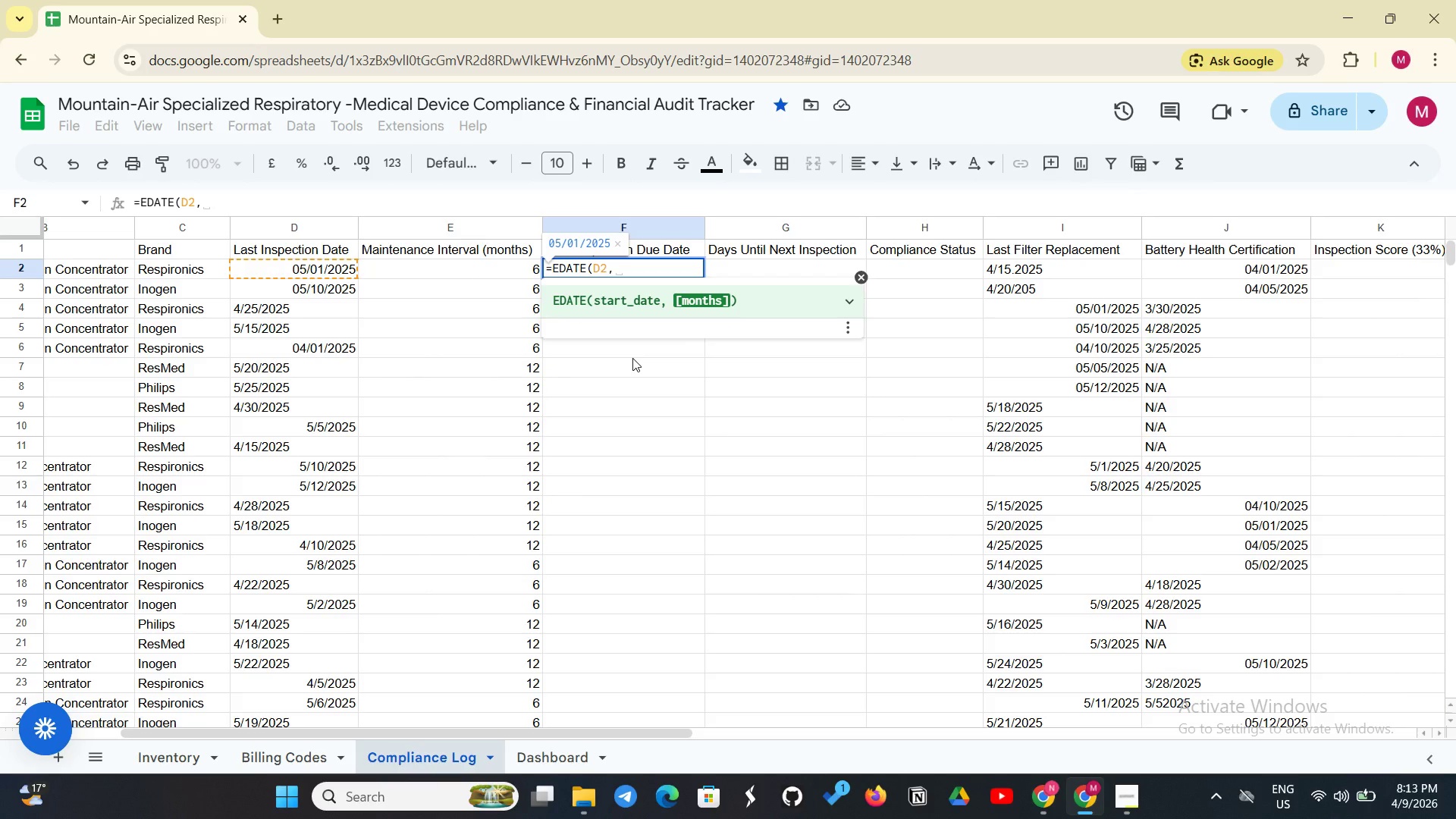 
type(E2))
 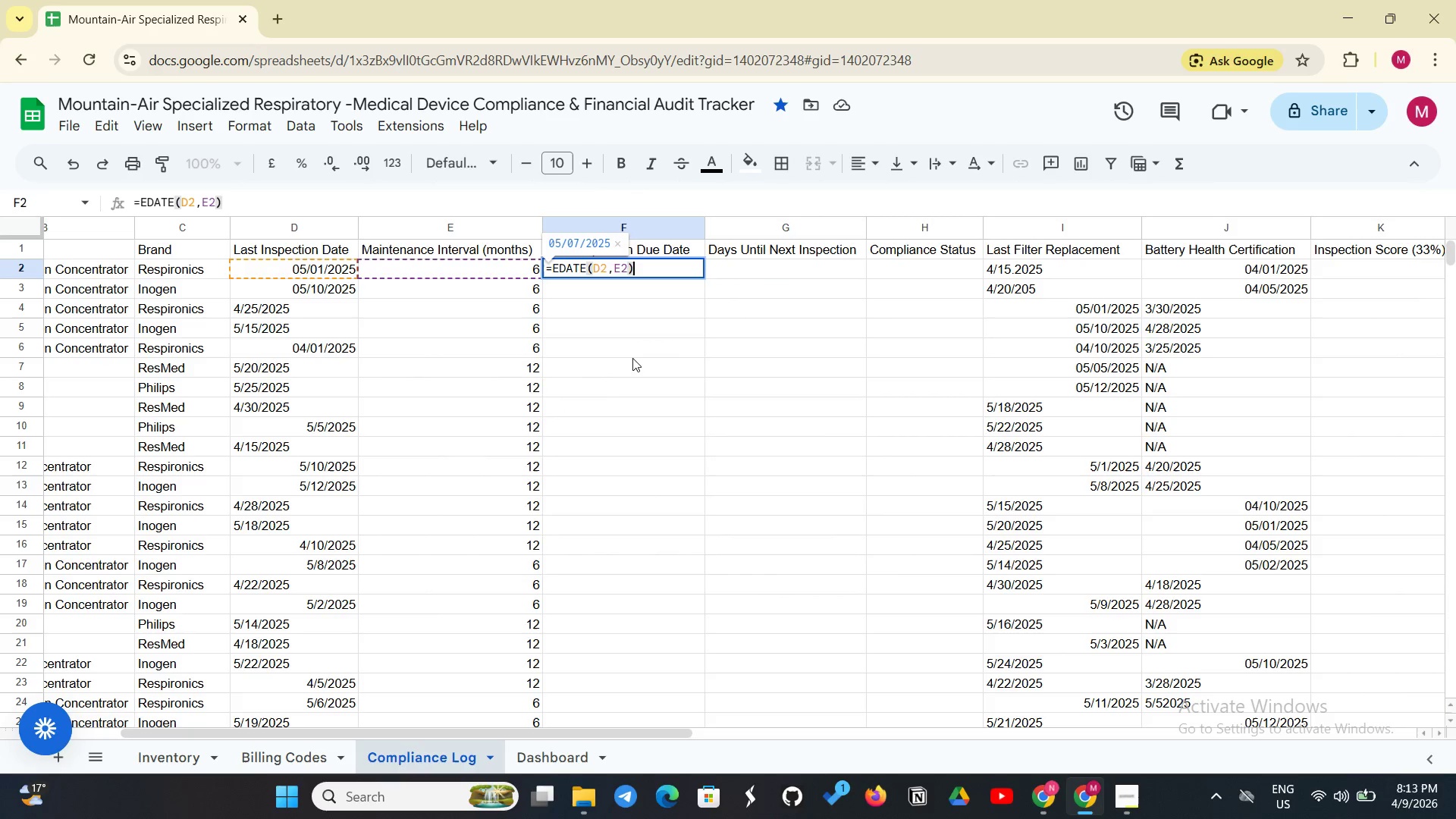 
key(Enter)
 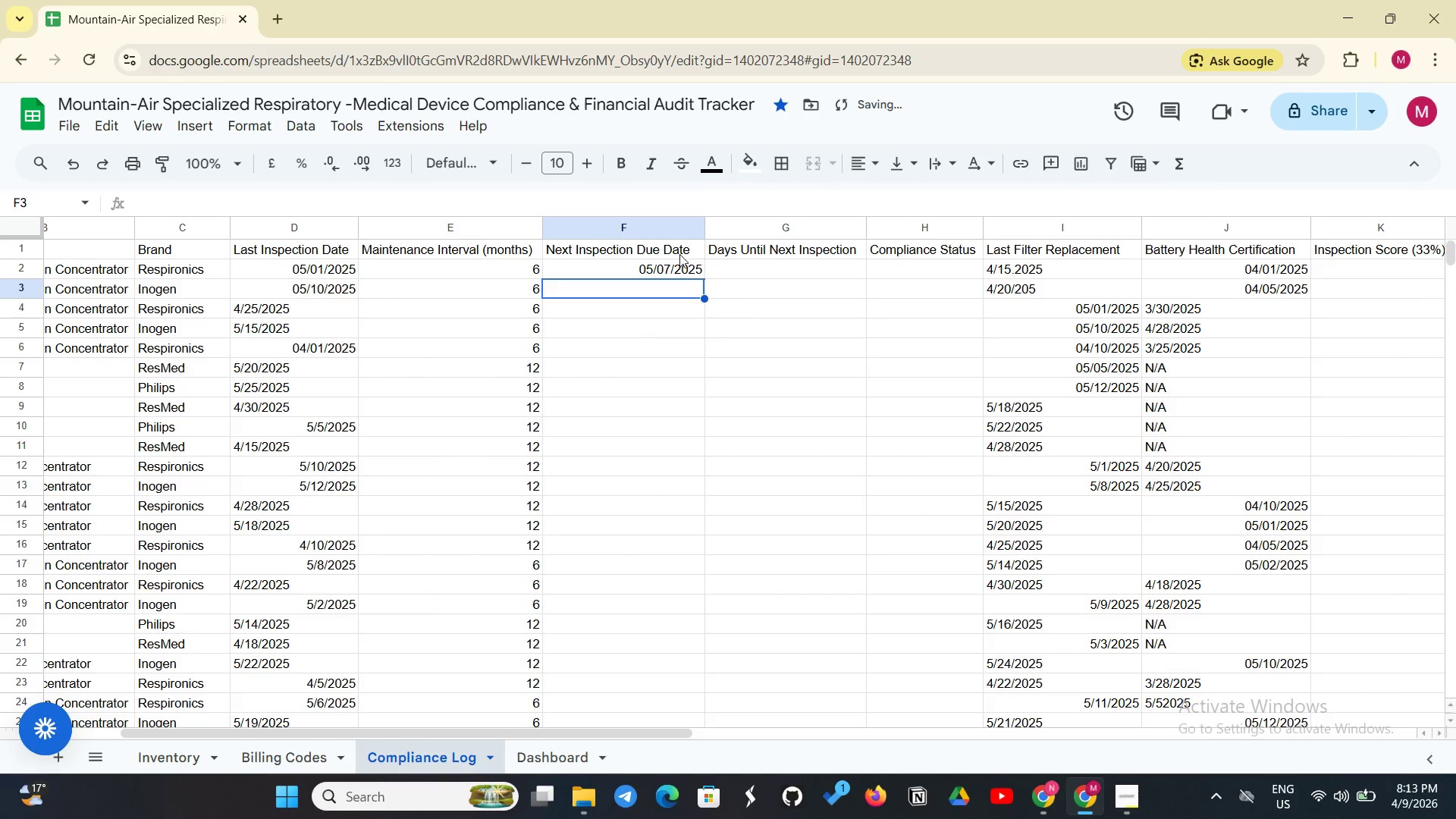 
left_click([670, 265])
 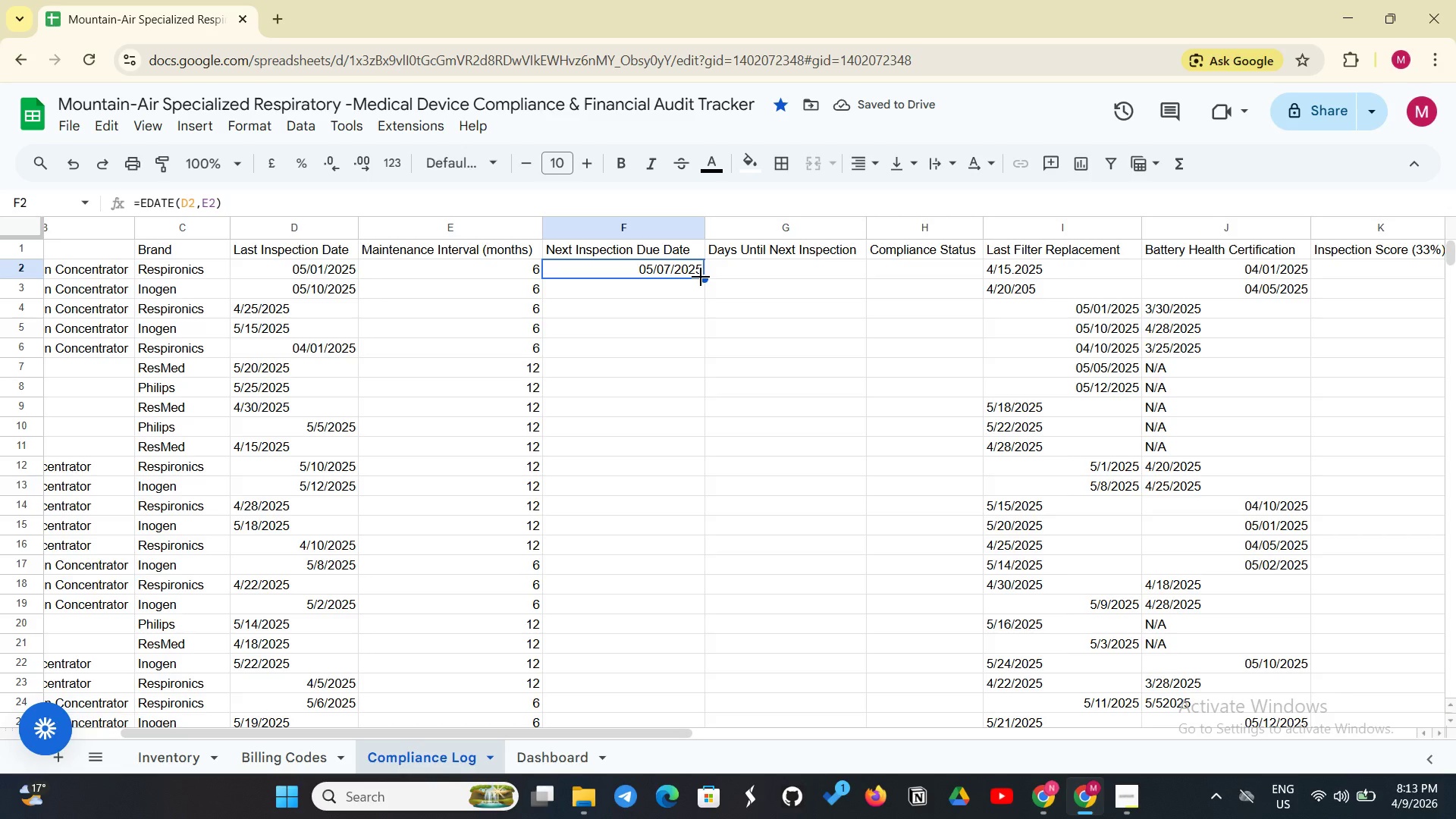 
left_click_drag(start_coordinate=[700, 278], to_coordinate=[696, 570])
 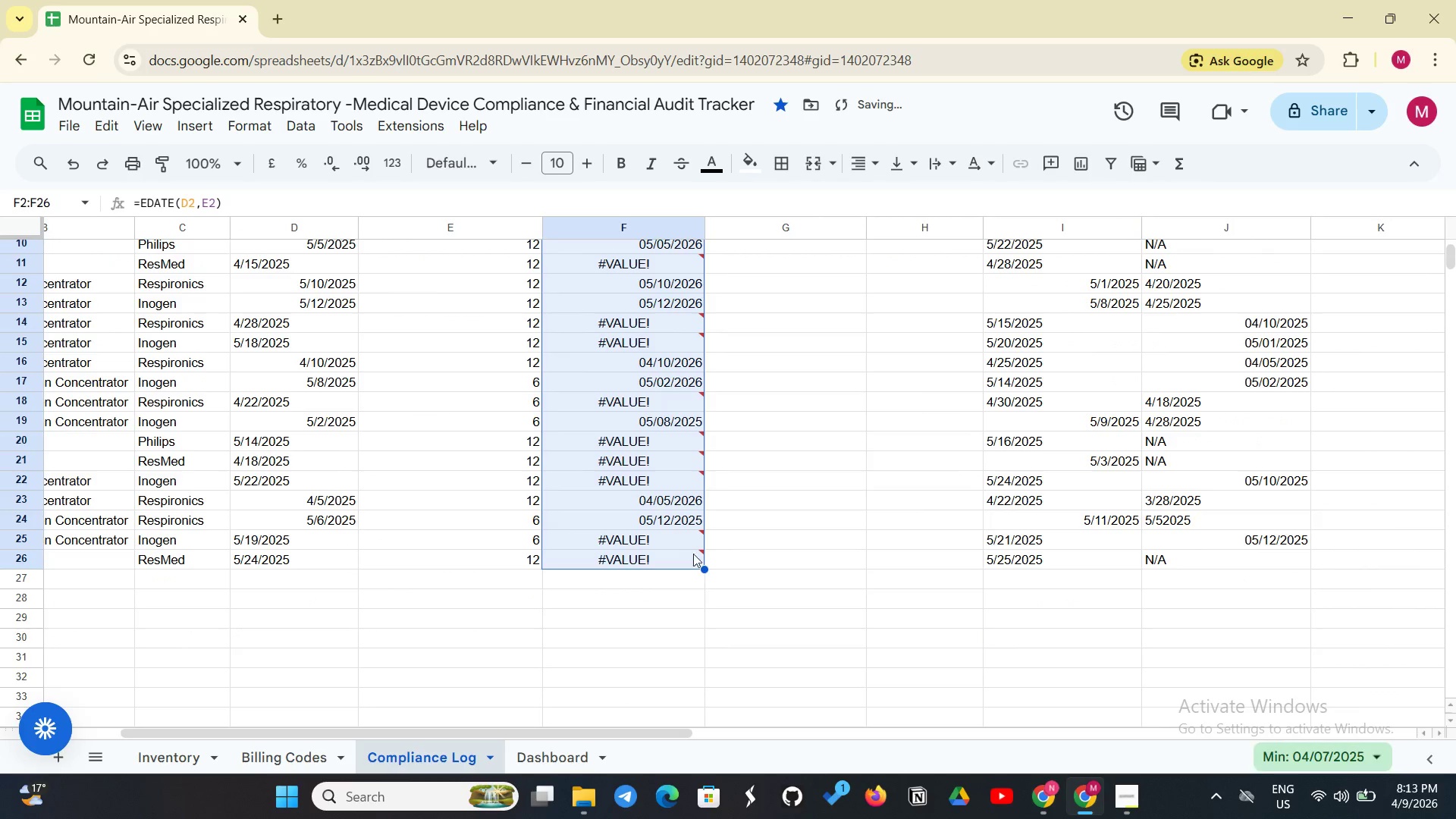 
left_click([676, 554])
 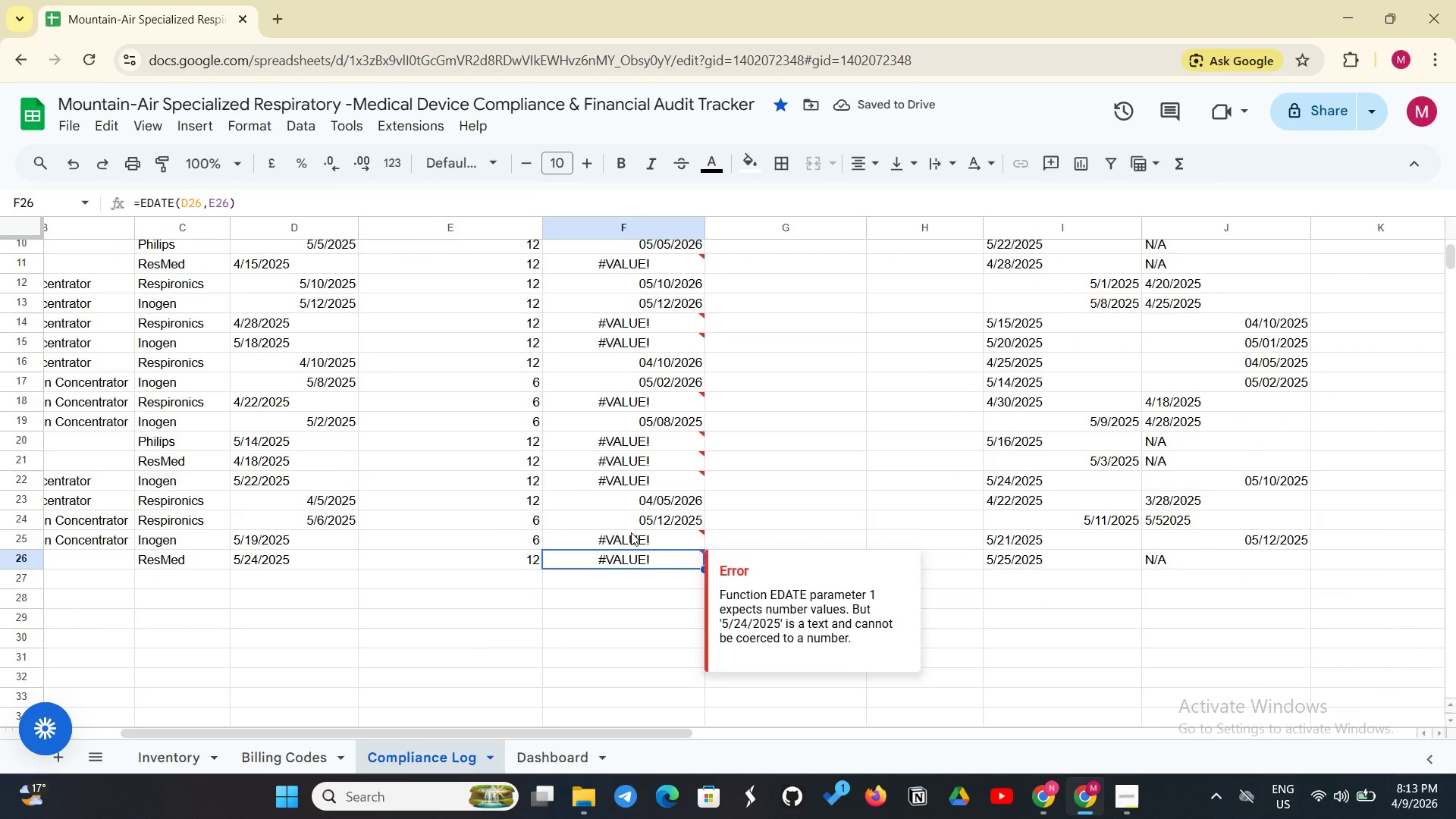 
scroll: coordinate [631, 532], scroll_direction: up, amount: 9.0
 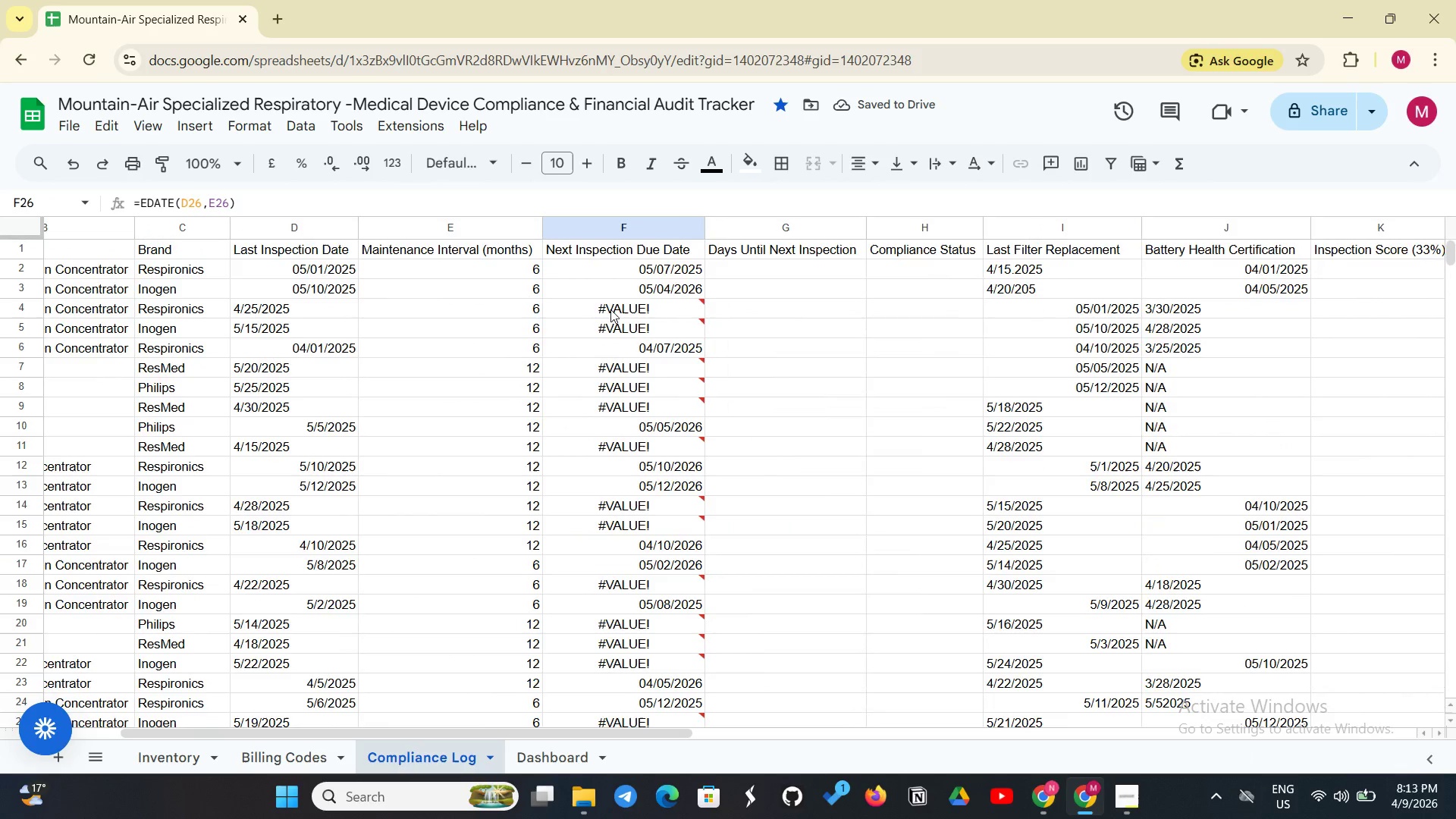 
left_click([610, 309])
 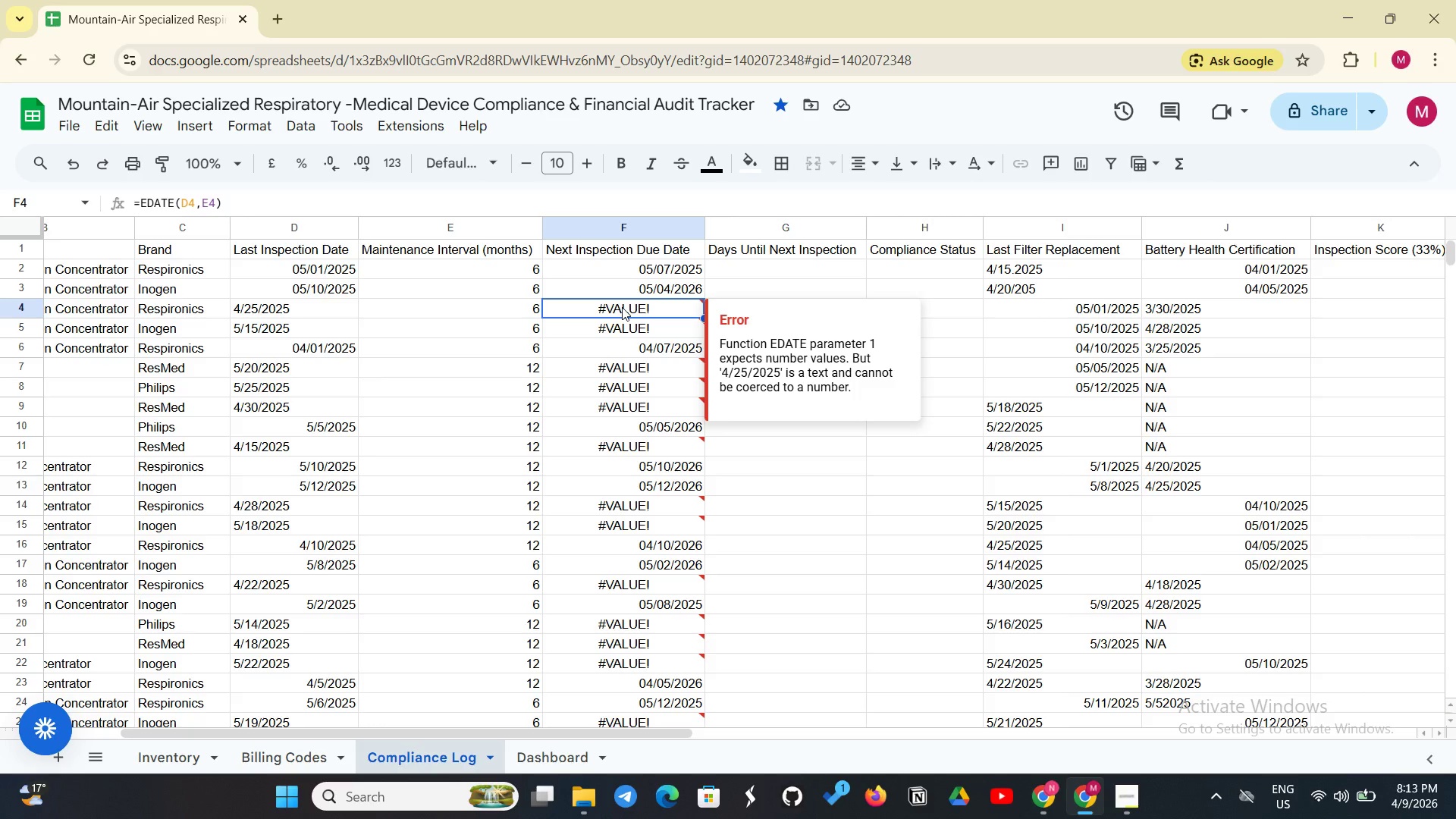 
wait(7.7)
 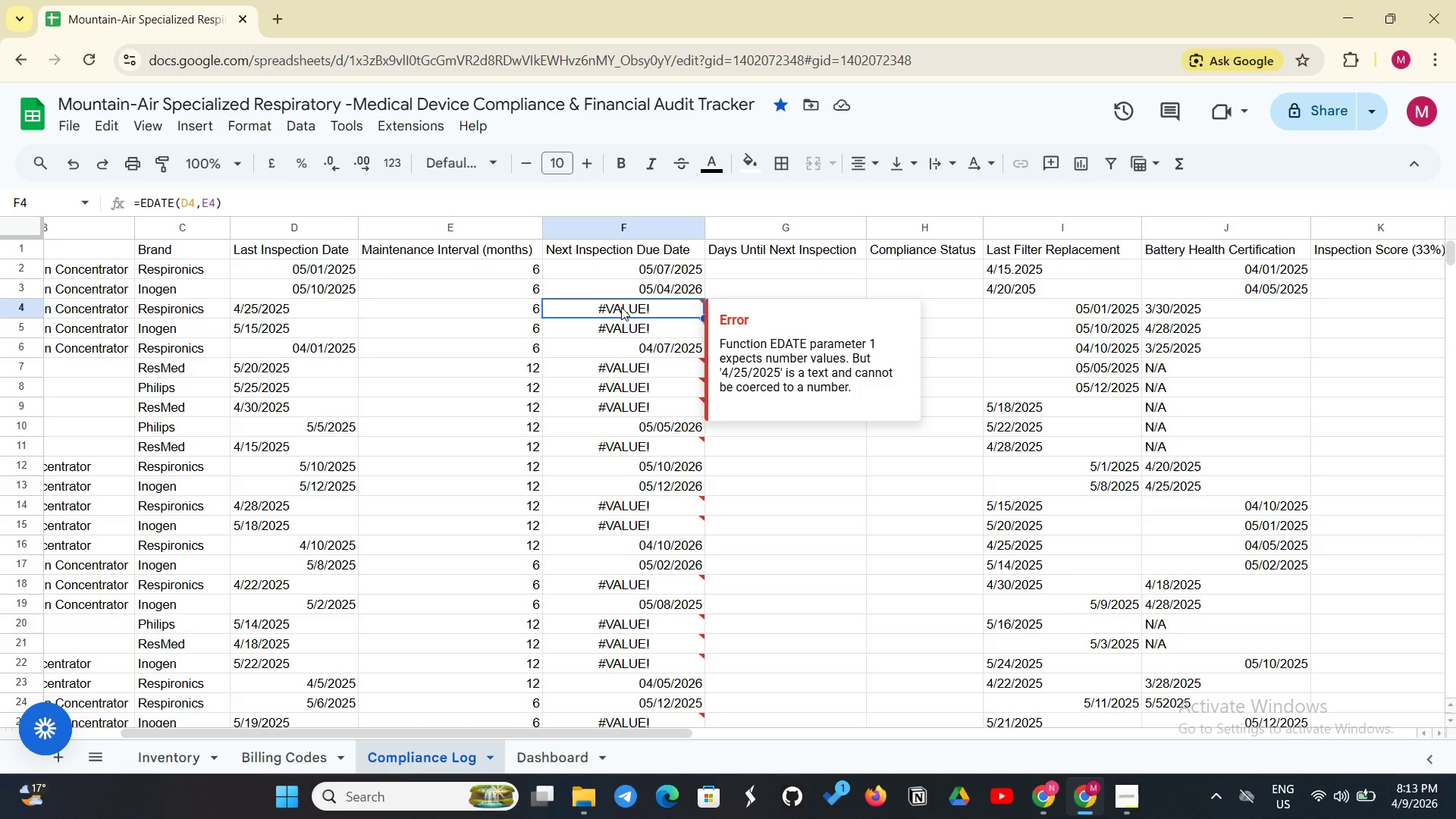 
scroll: coordinate [622, 307], scroll_direction: up, amount: 1.0
 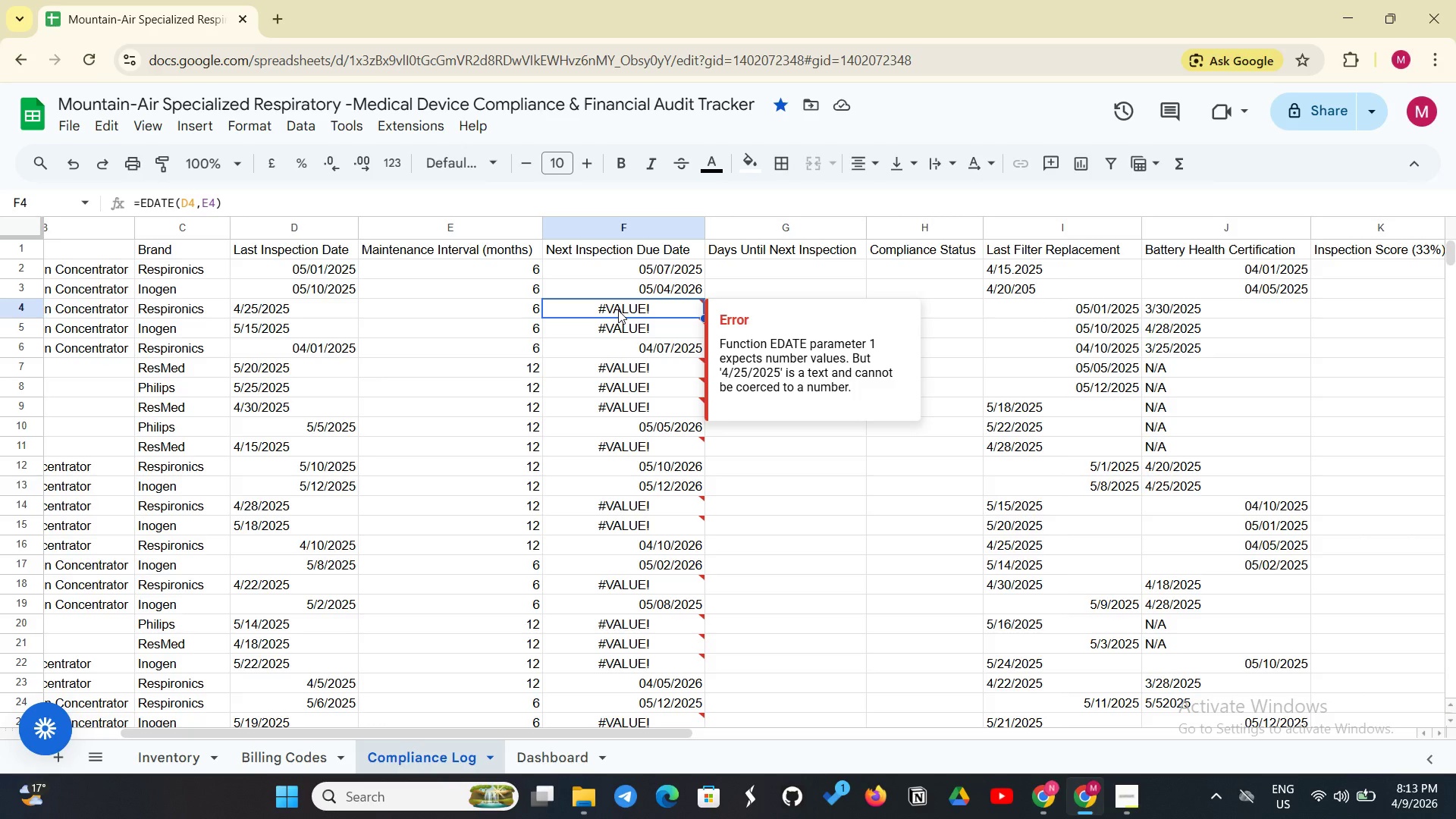 
wait(8.26)
 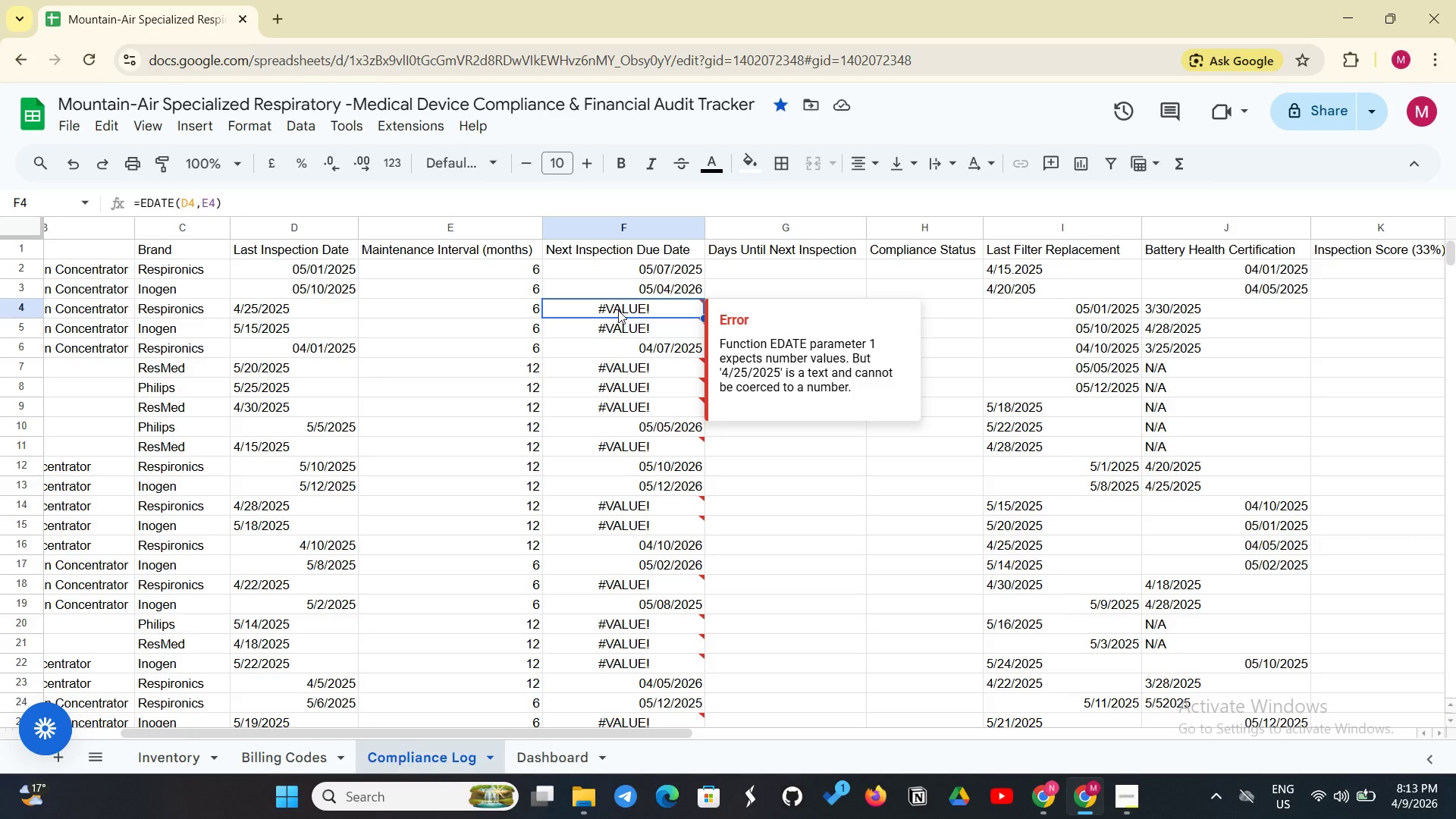 
left_click([616, 314])
 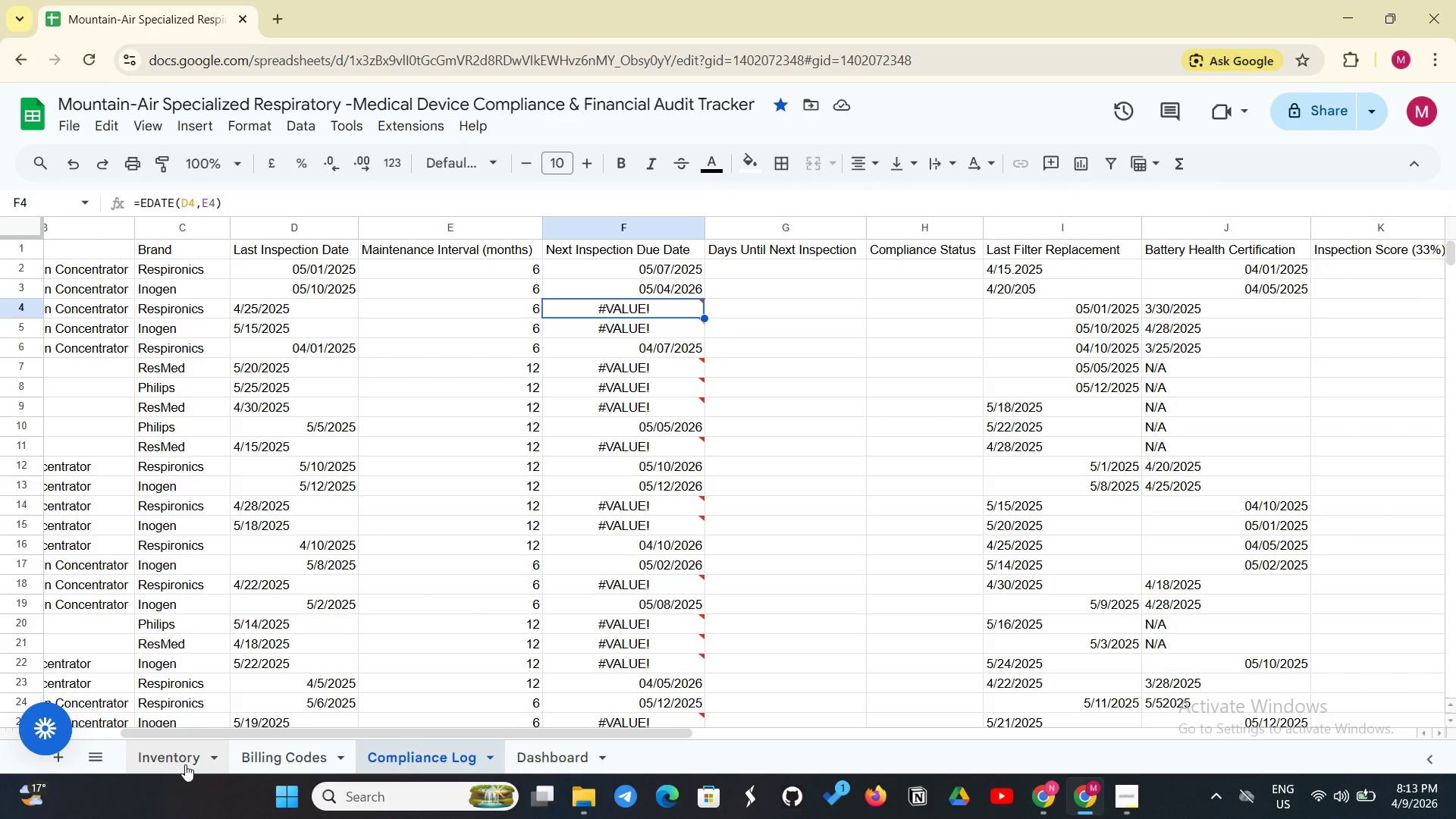 
left_click([185, 758])
 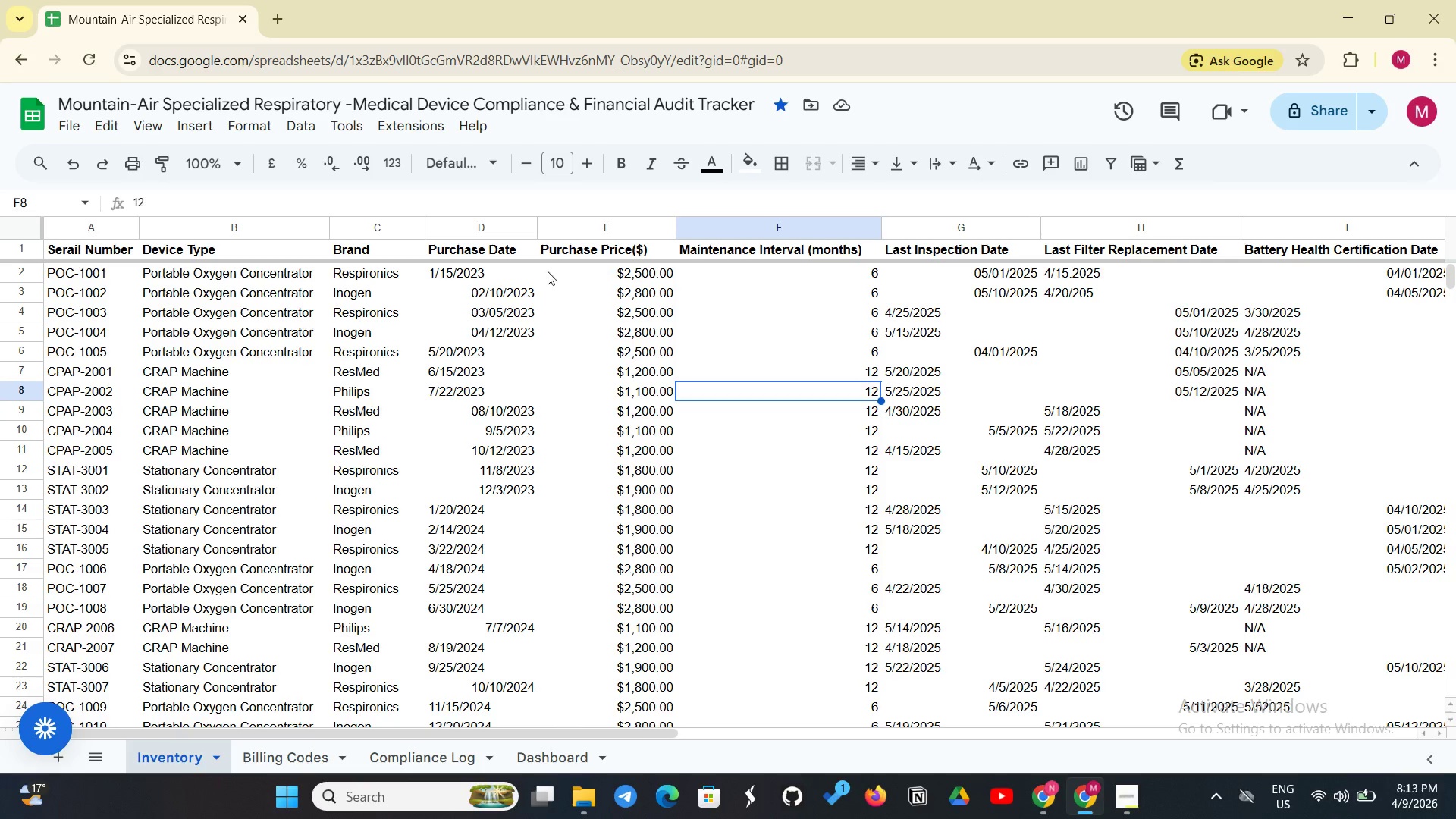 
left_click_drag(start_coordinate=[495, 274], to_coordinate=[494, 588])
 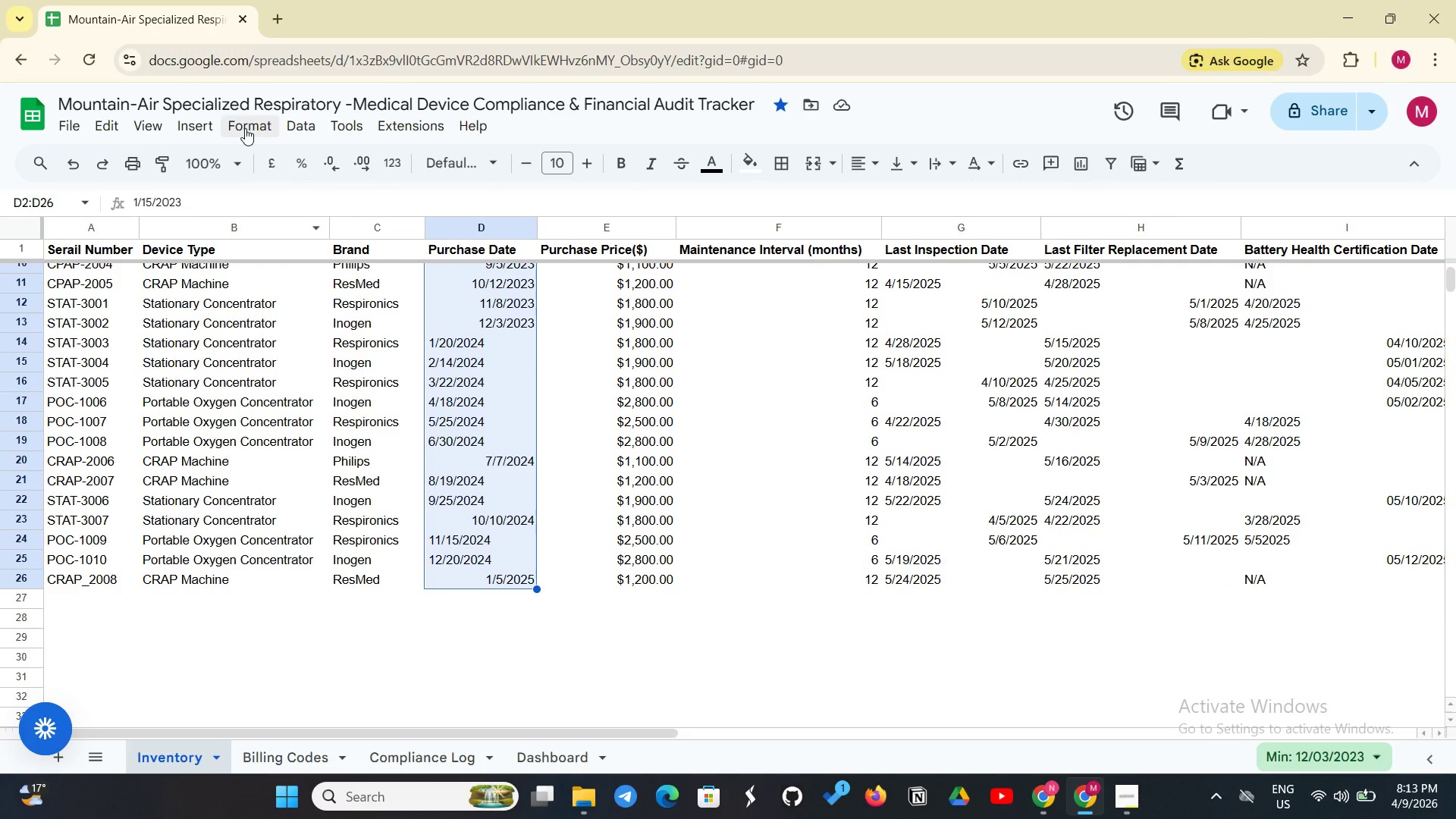 
left_click([245, 127])
 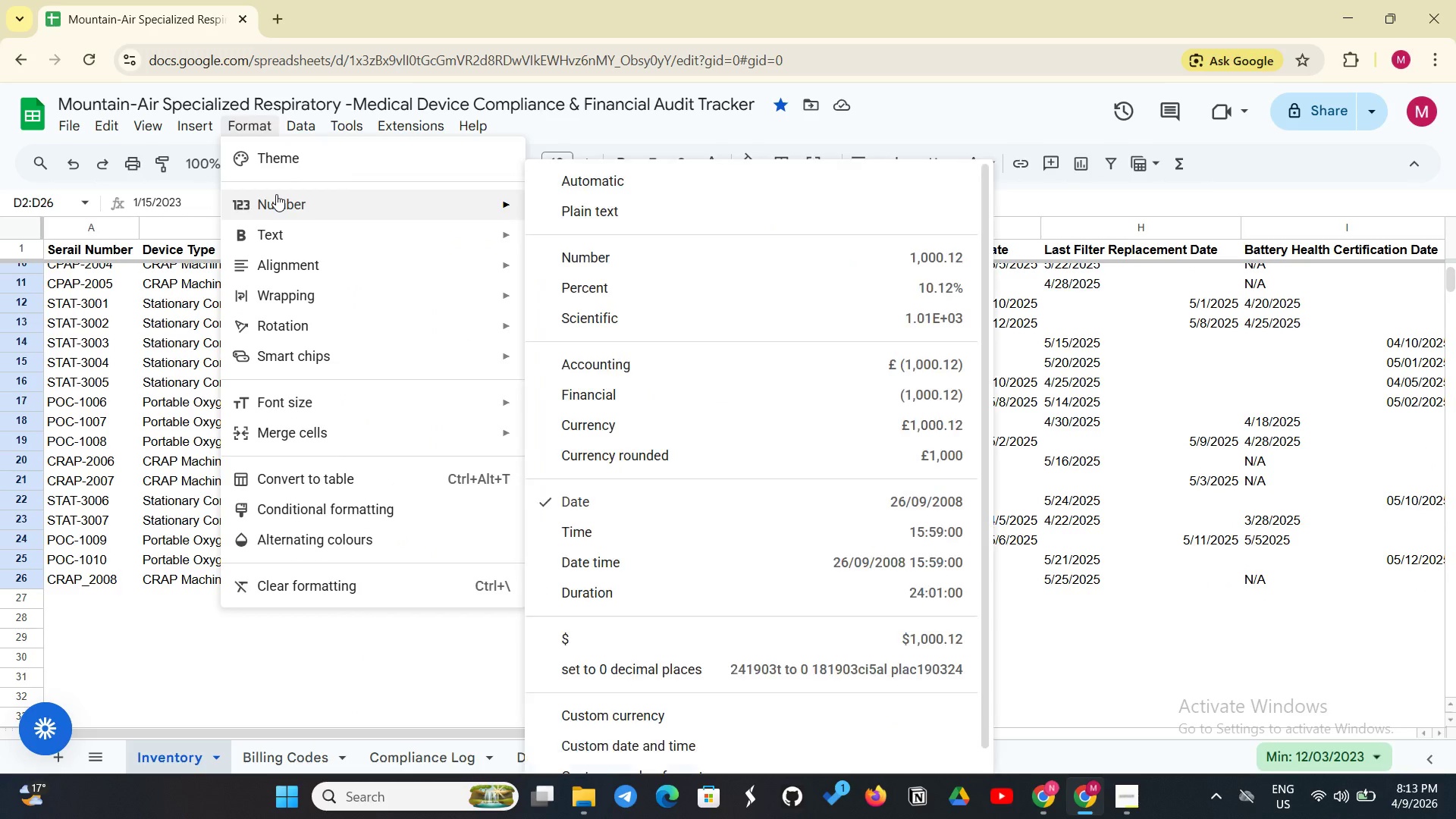 
left_click([276, 194])
 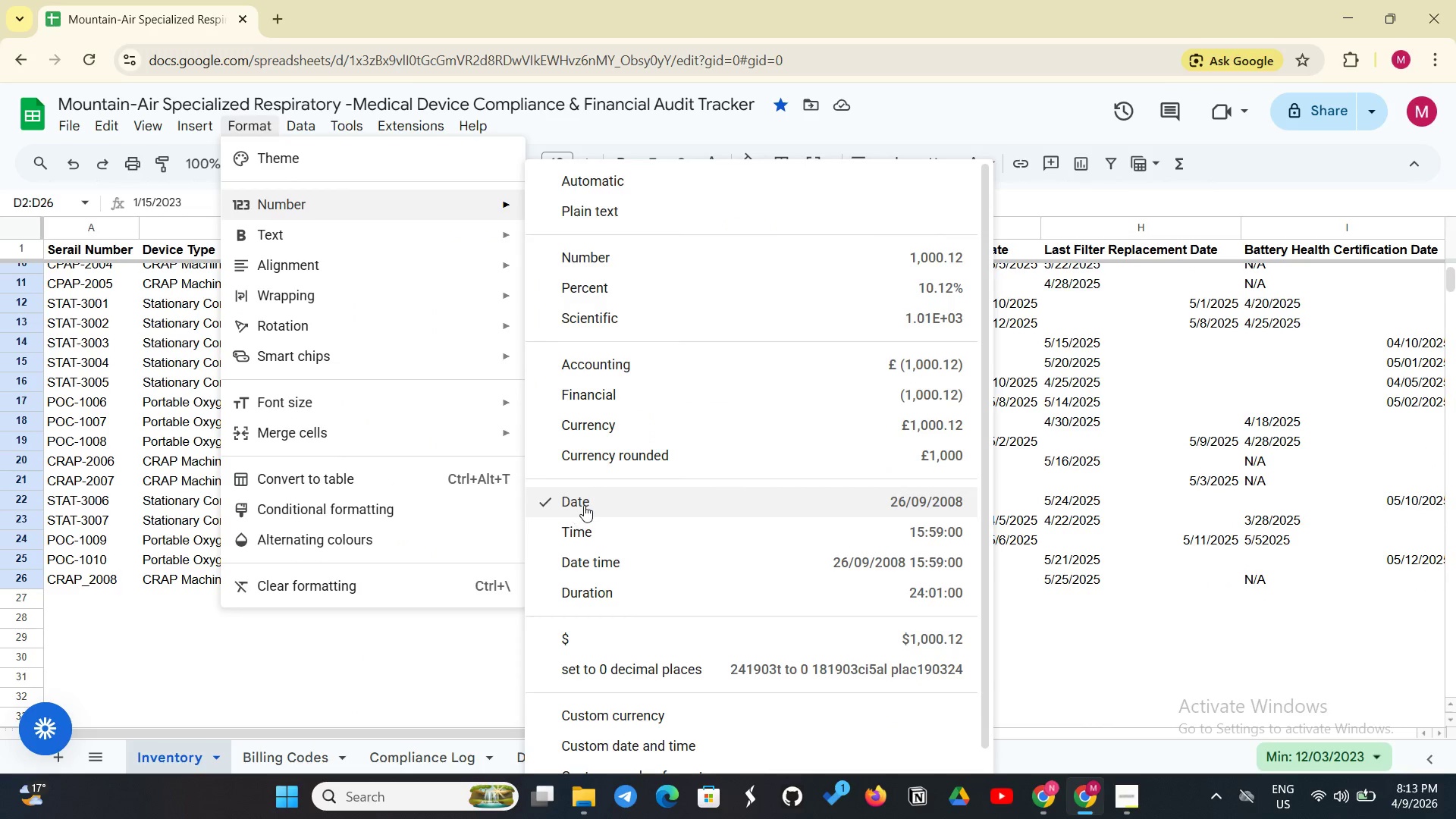 
left_click([587, 504])
 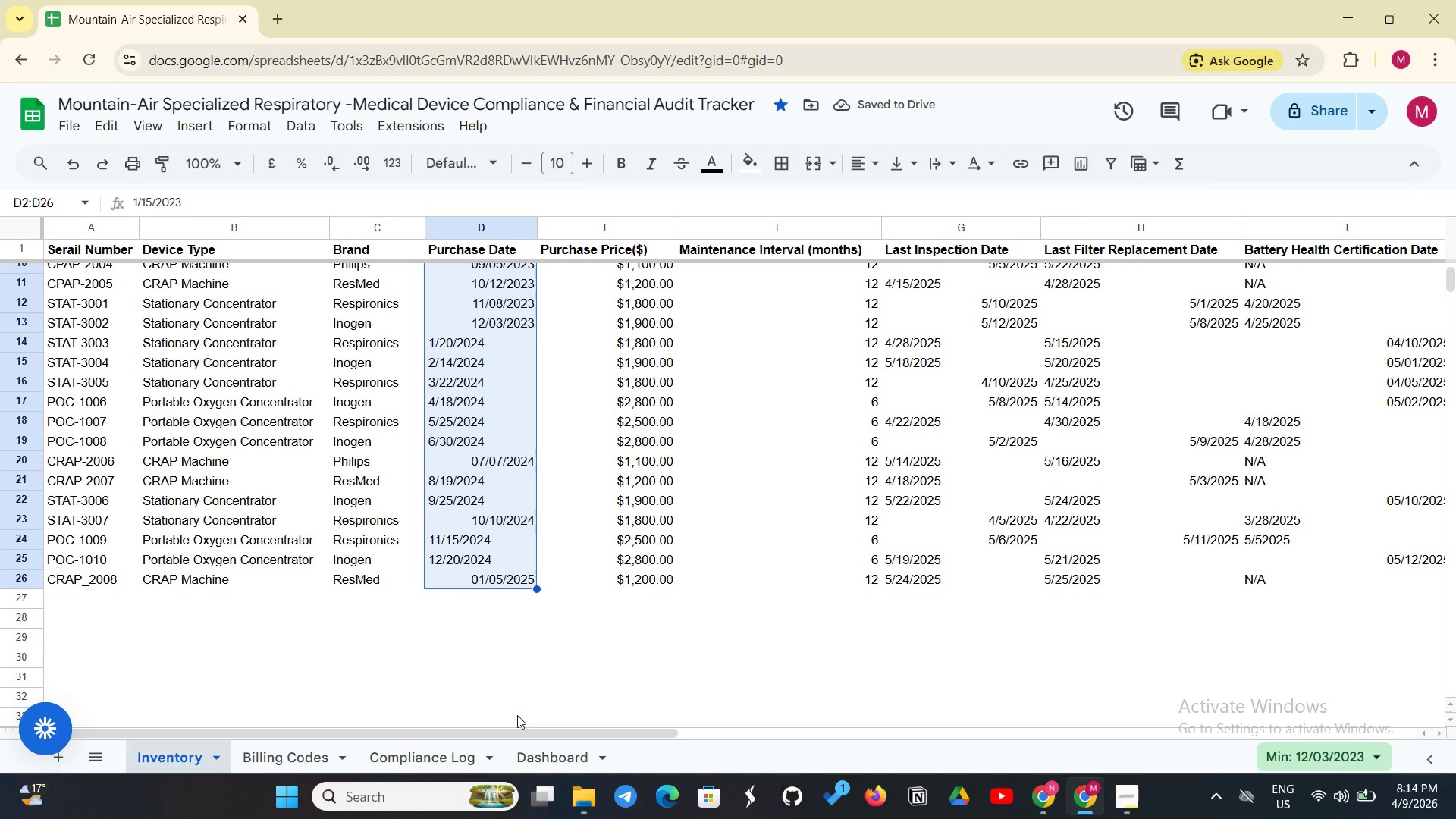 
left_click([455, 748])
 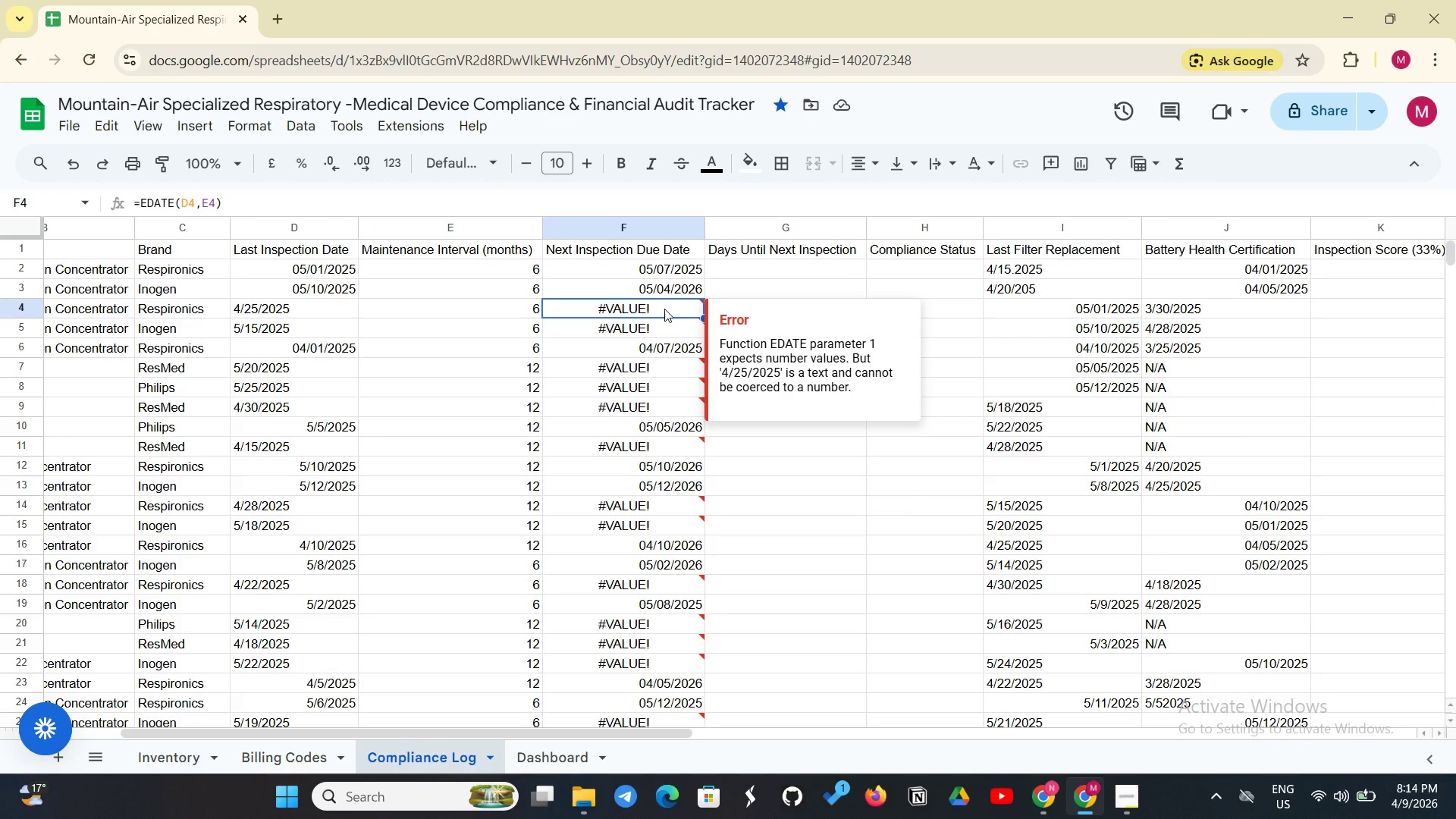 
left_click([664, 307])
 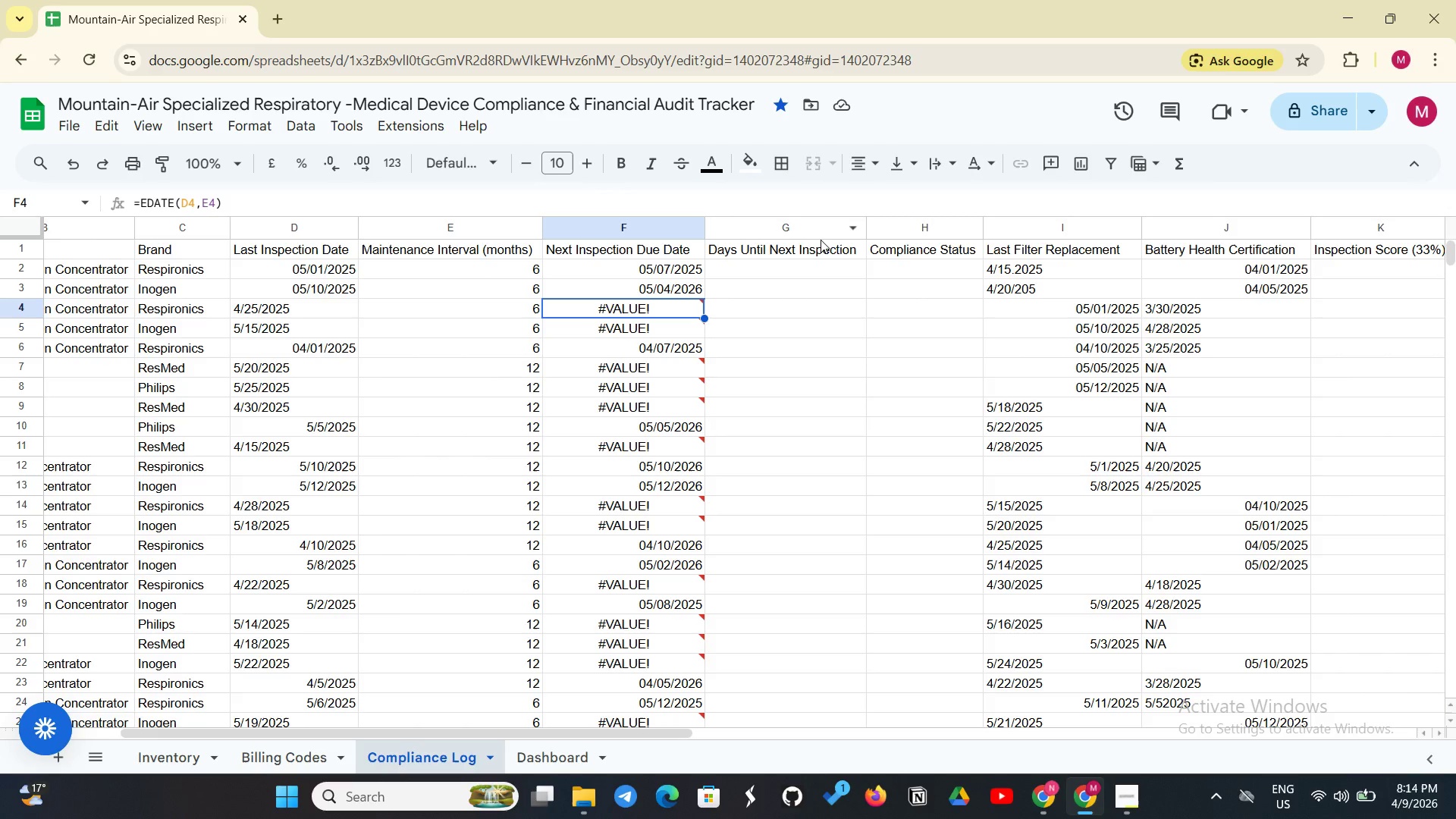 
wait(7.8)
 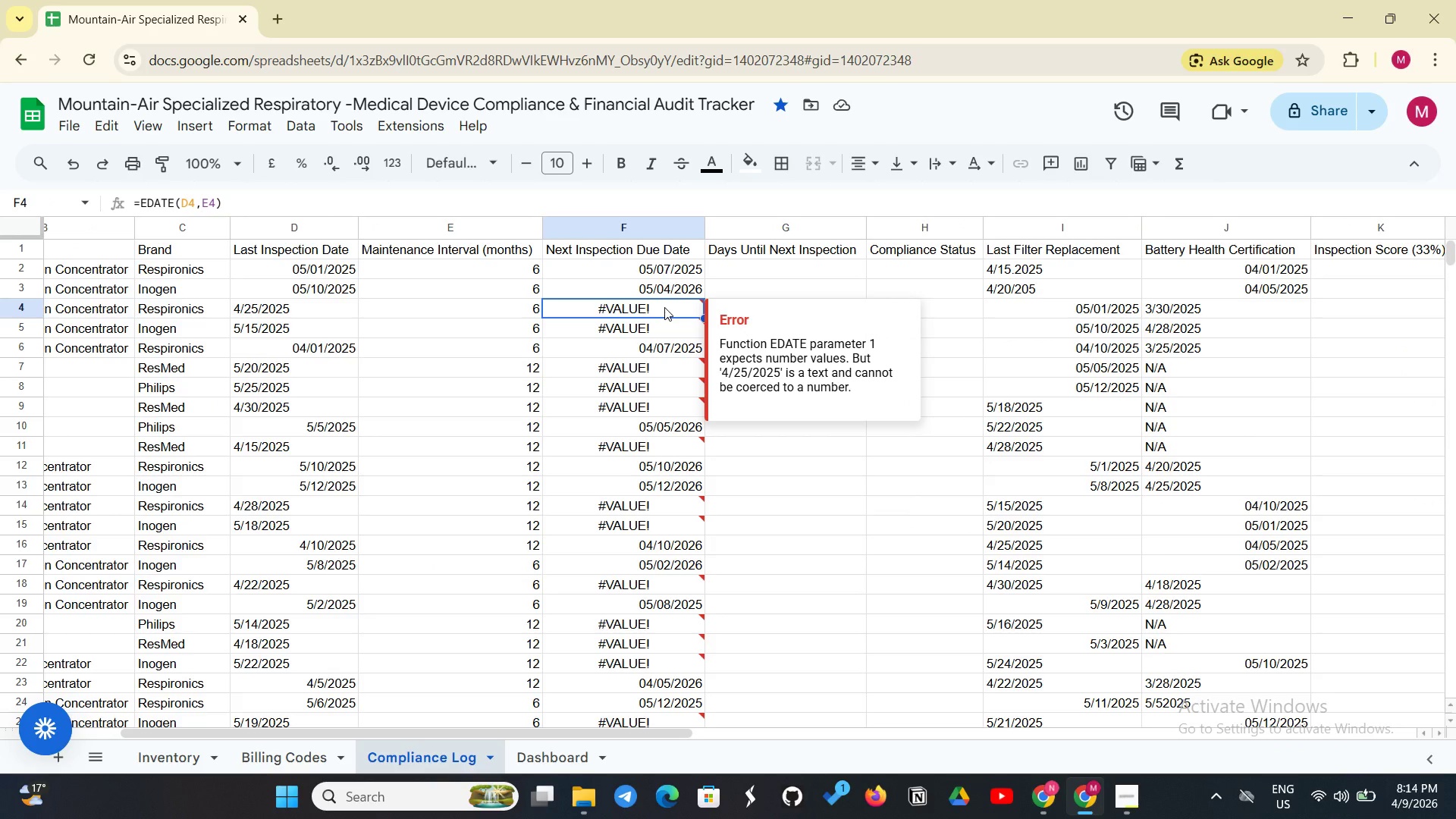 
left_click([806, 268])
 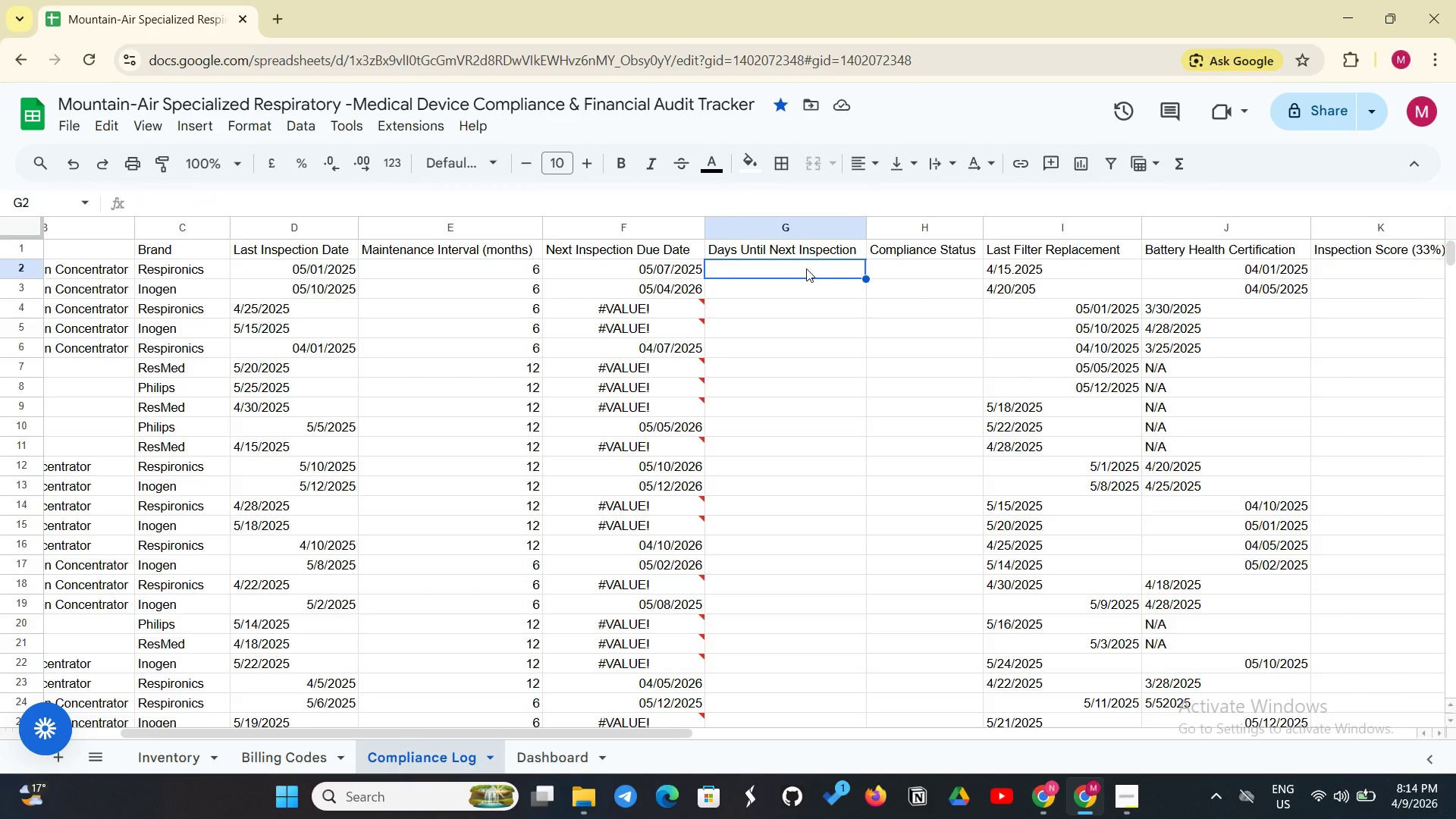 
type(=F2 - TODay)
key(Backspace)
key(Backspace)
type(AY())
 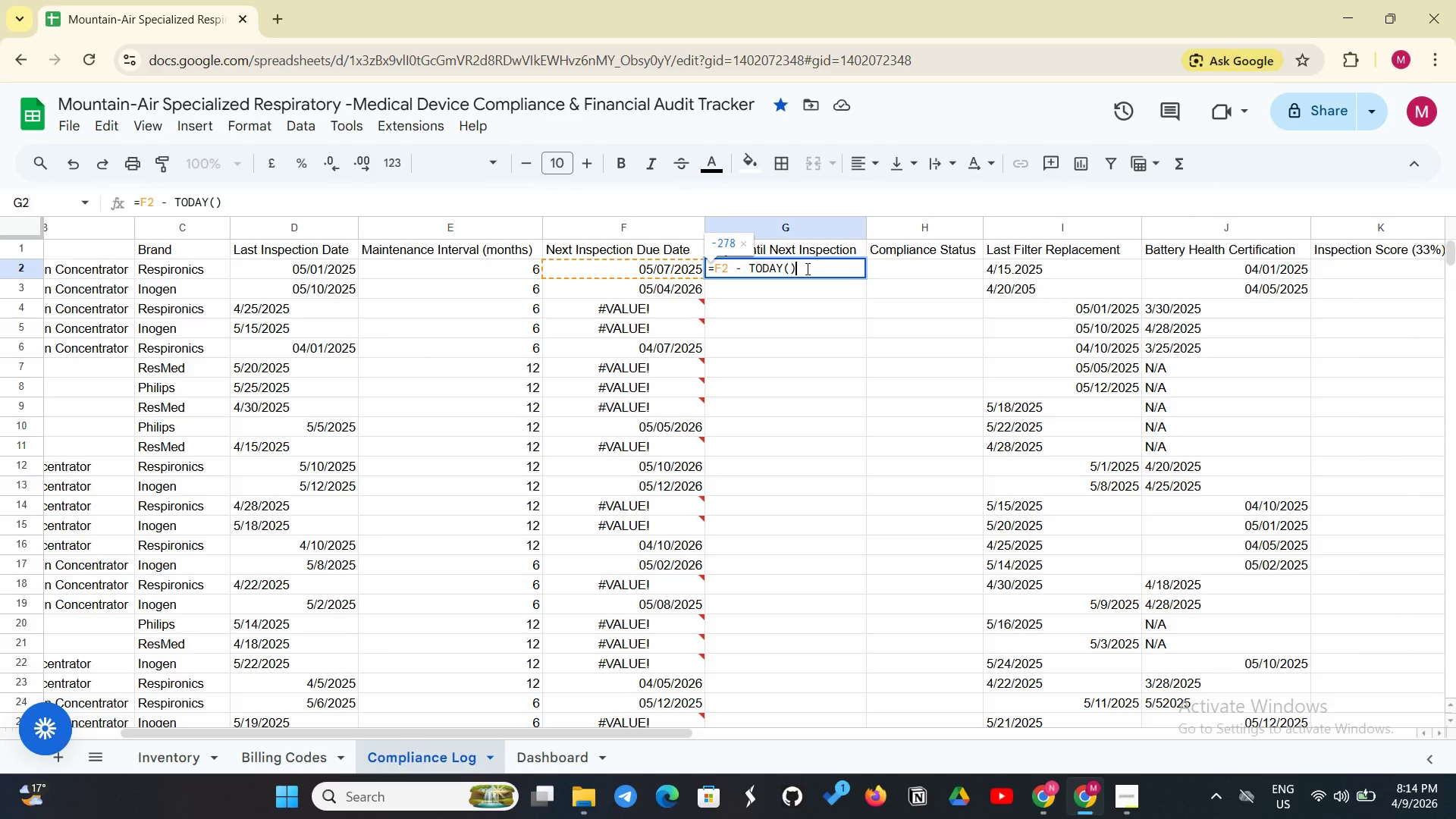 
key(Enter)
 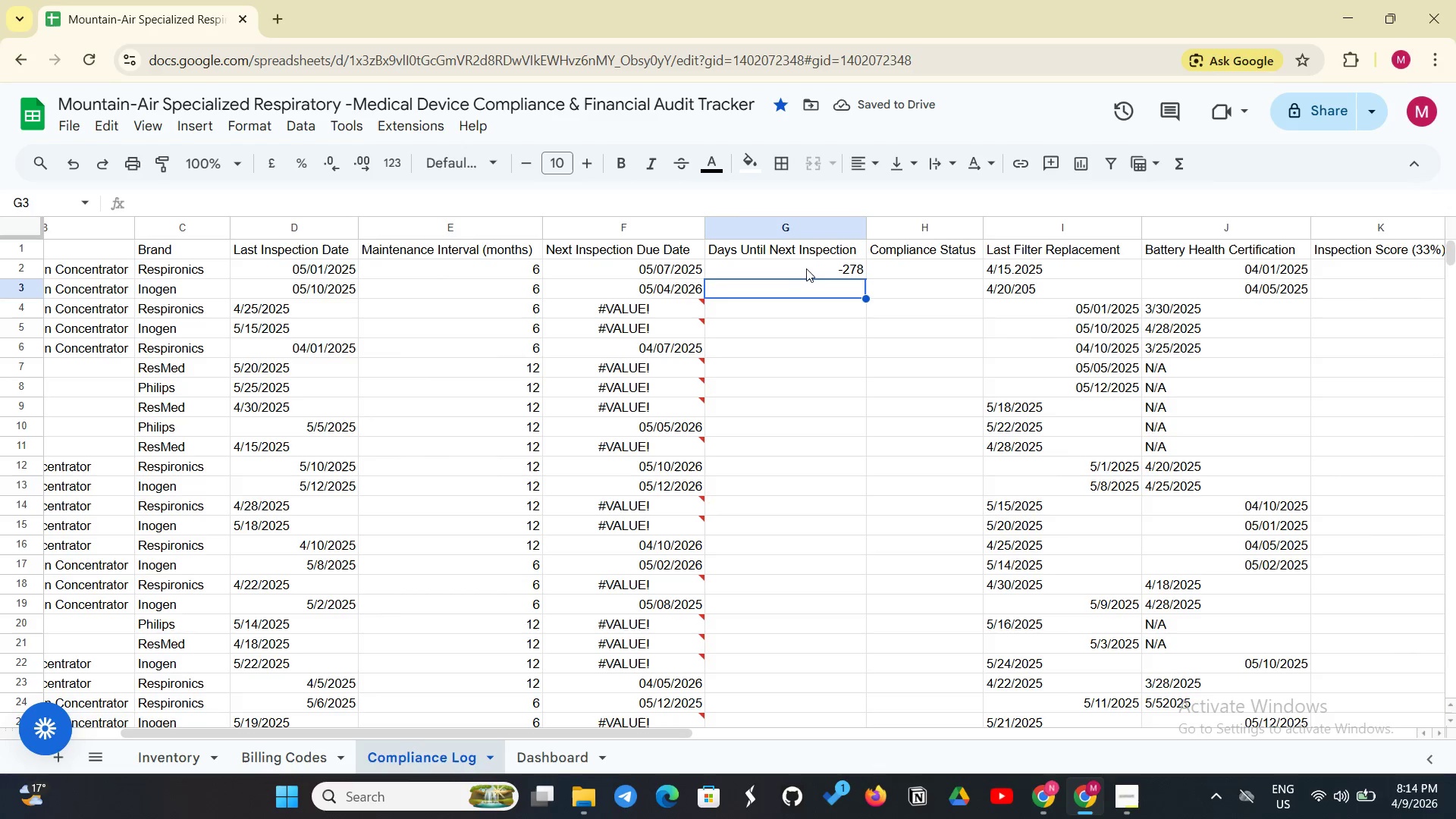 
left_click([852, 269])
 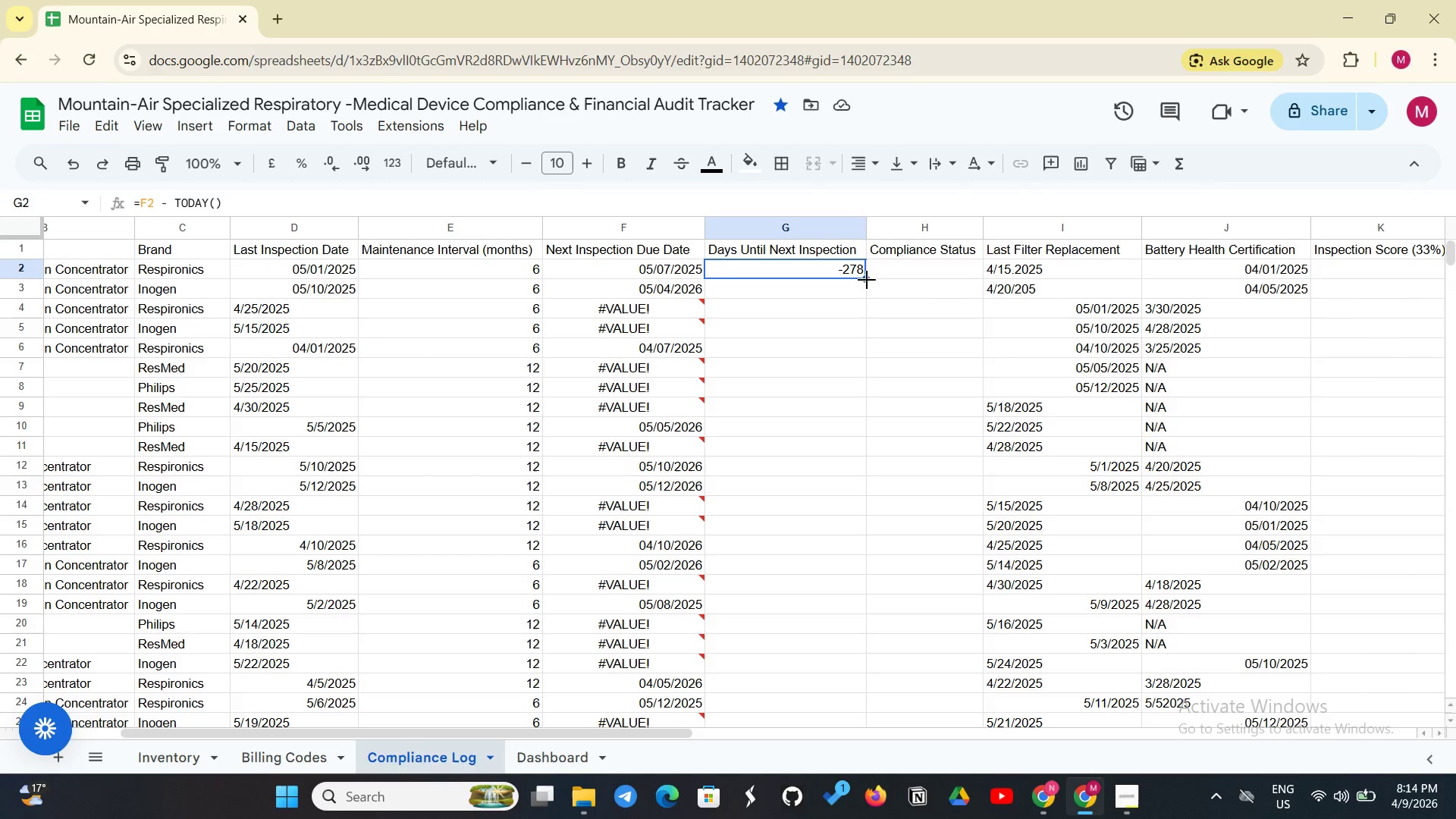 
left_click_drag(start_coordinate=[863, 280], to_coordinate=[799, 308])
 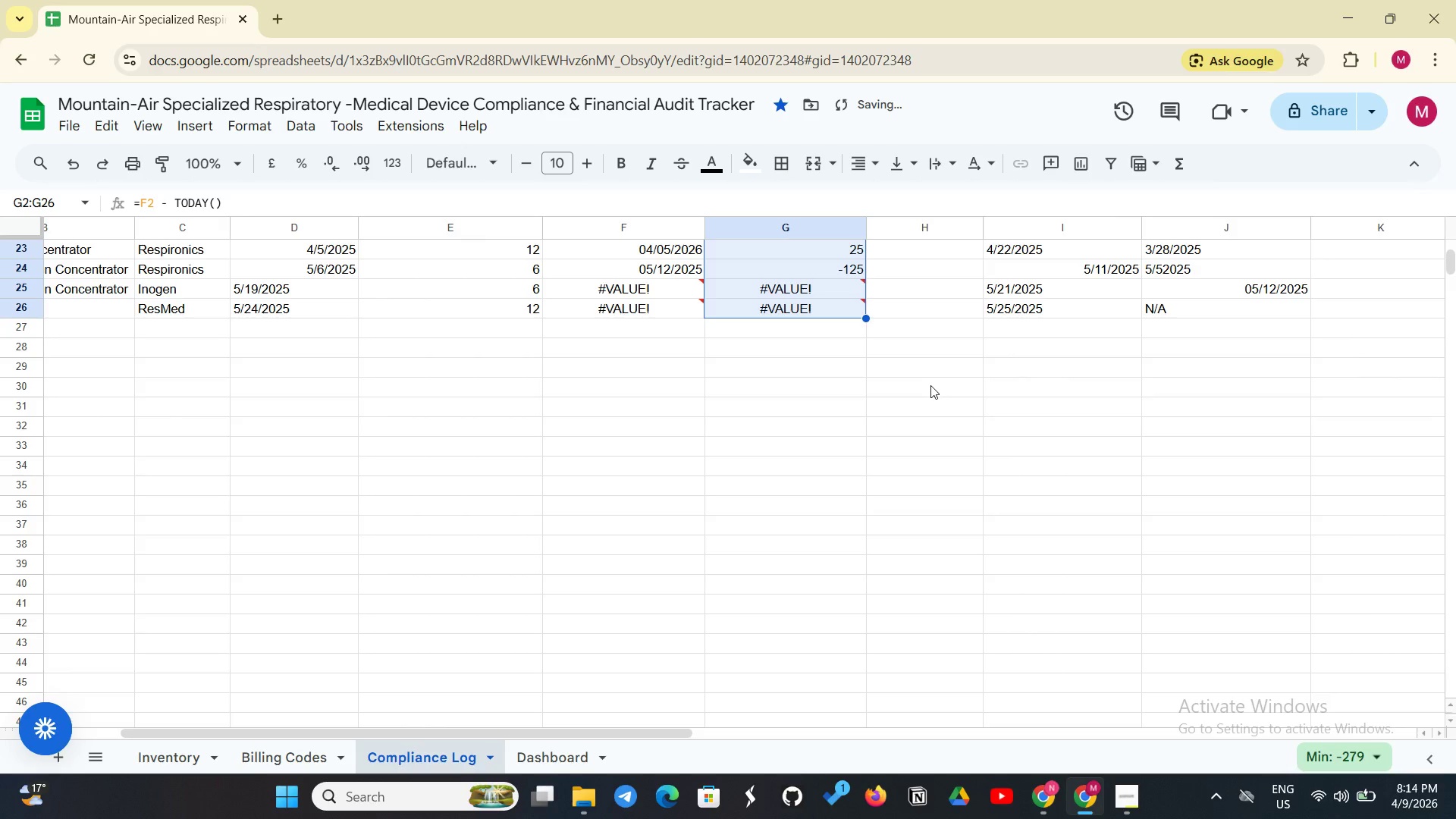 
scroll: coordinate [930, 387], scroll_direction: up, amount: 8.0
 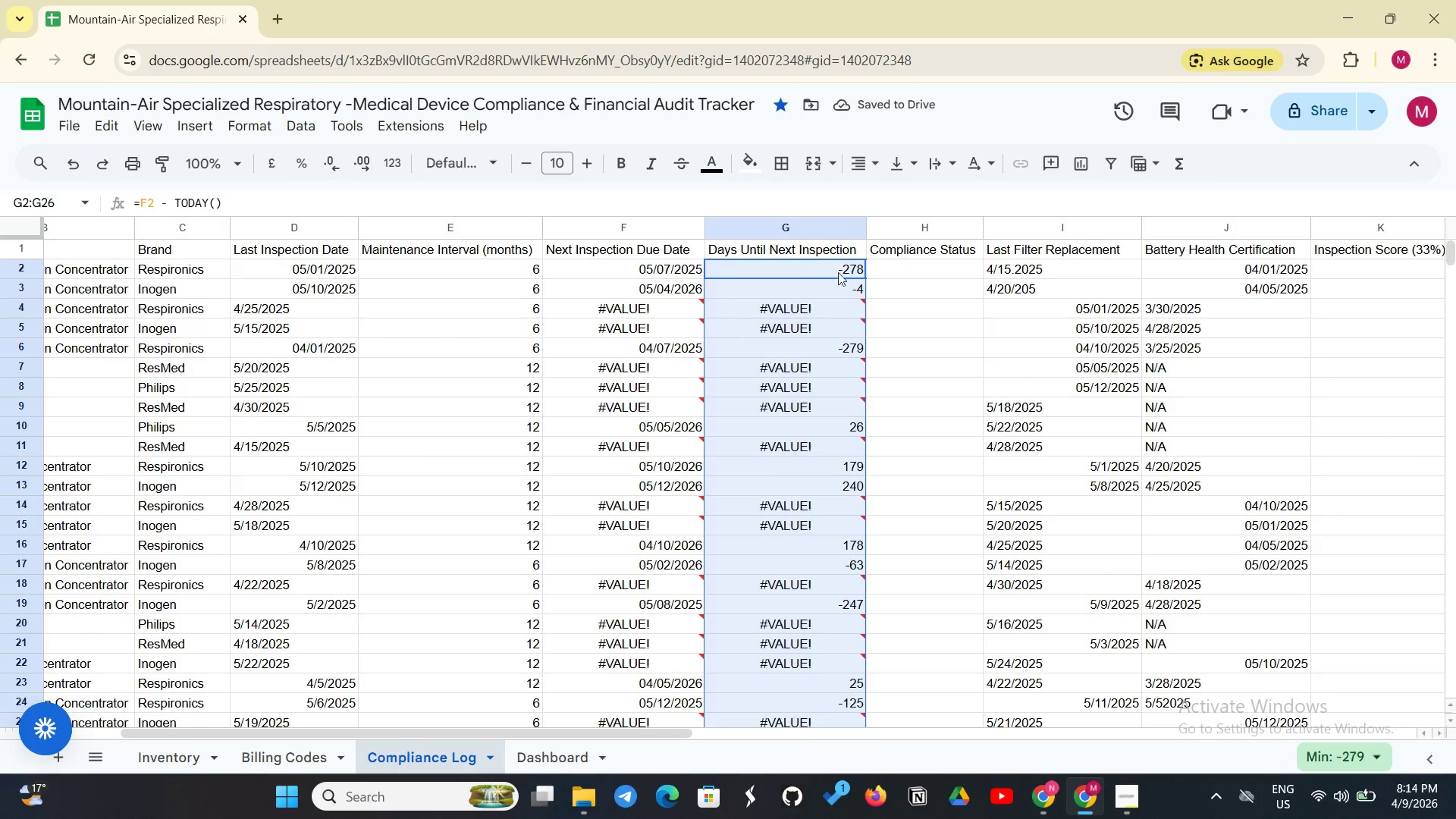 
left_click([879, 268])
 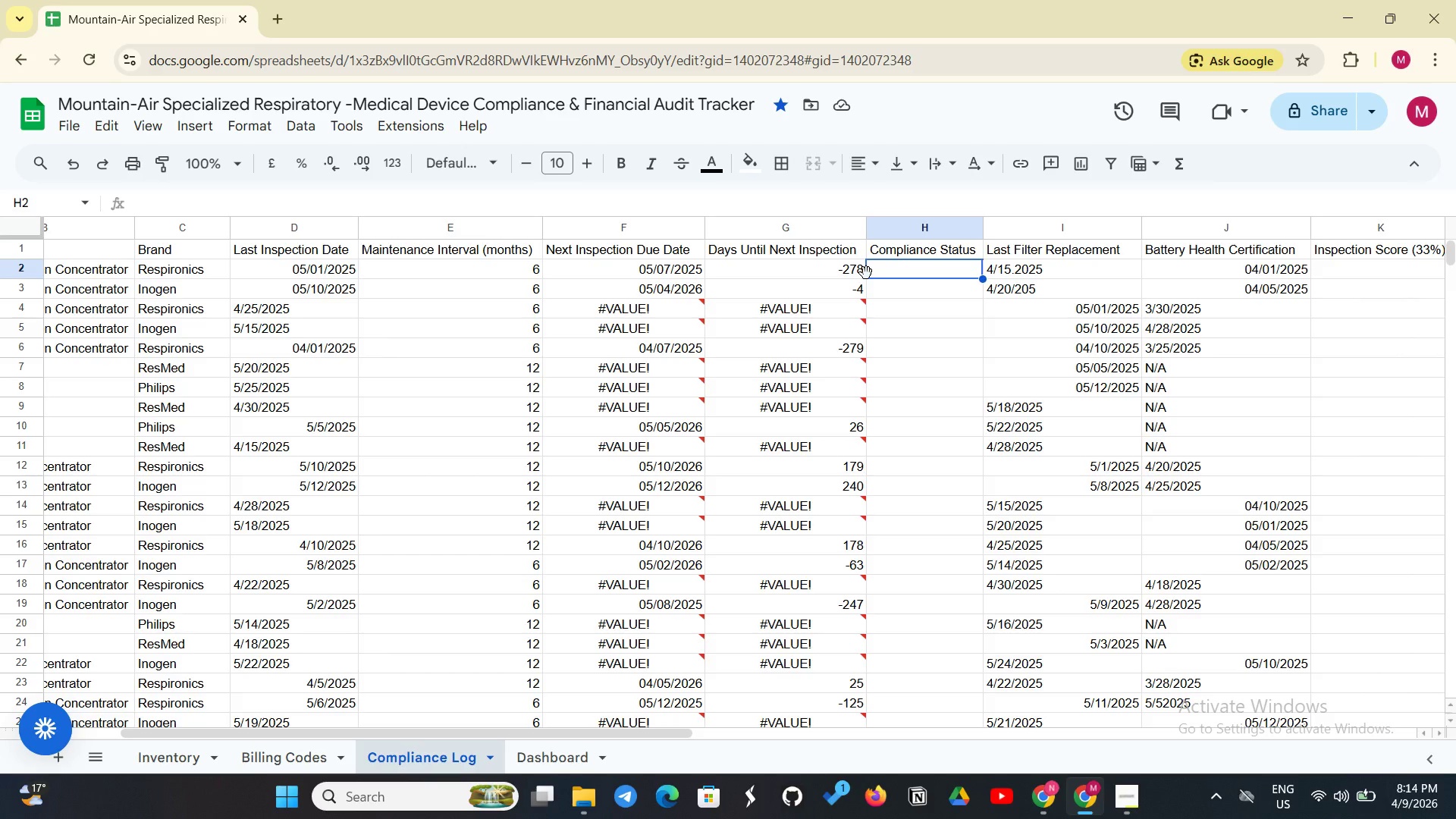 
wait(7.81)
 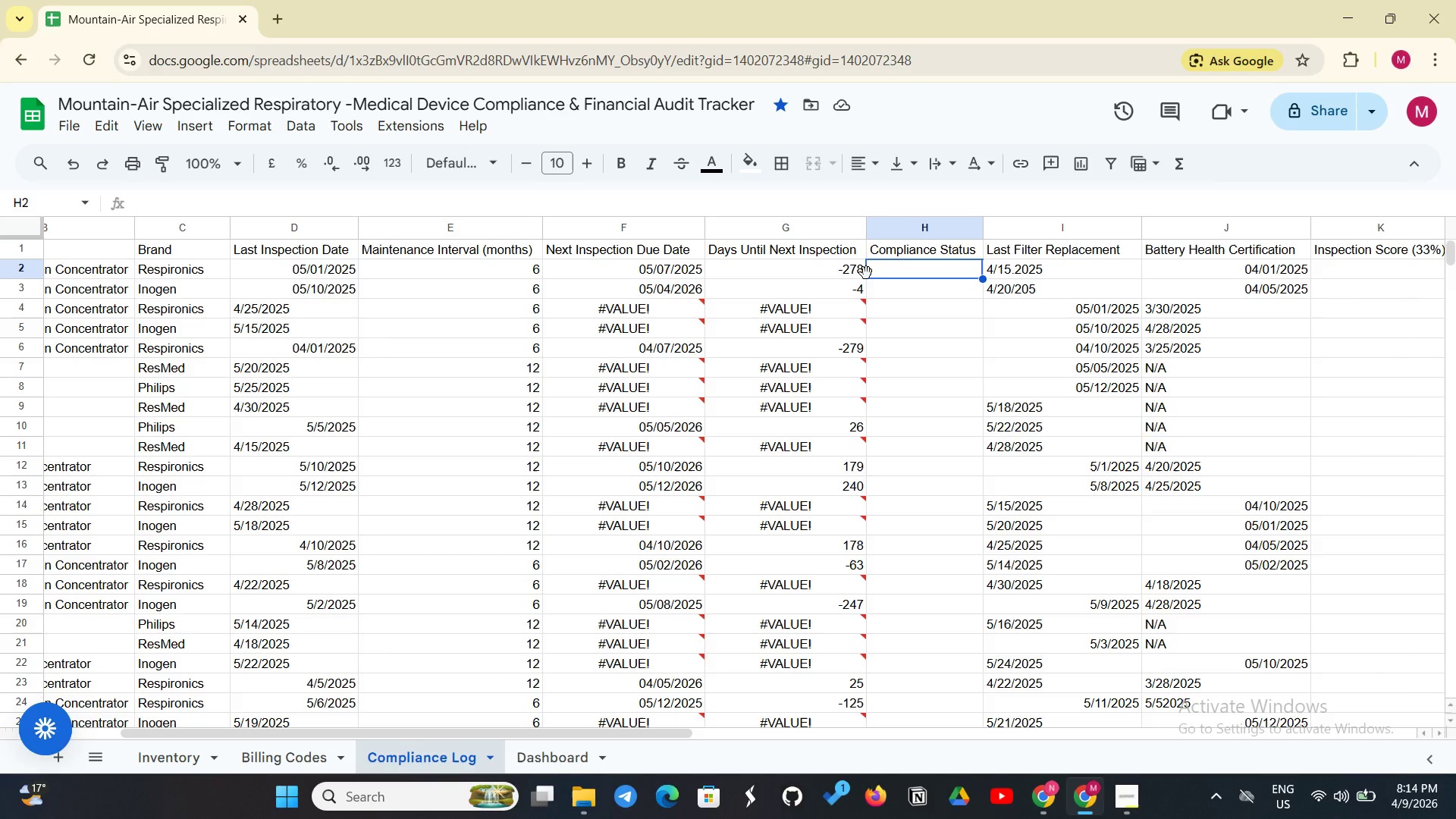 
left_click([883, 267])
 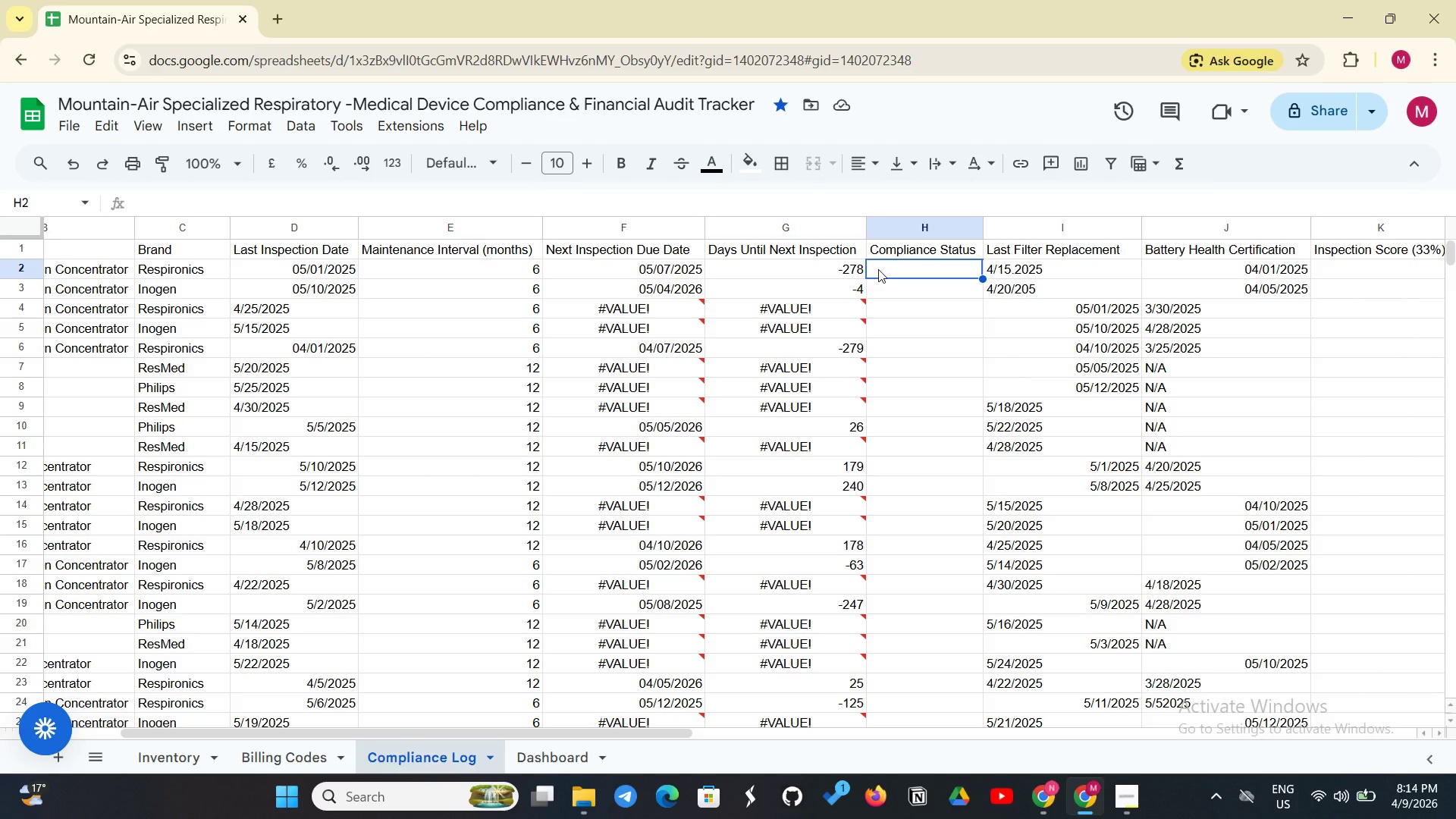 
type(=IF(G@)
key(Backspace)
type(2<0, "OVERDUE", IF(G@<_)
key(Backspace)
type(+)
key(Backspace)
key(Backspace)
key(Backspace)
type(2=)
key(Backspace)
type(<=30, "DUE SOON", )
 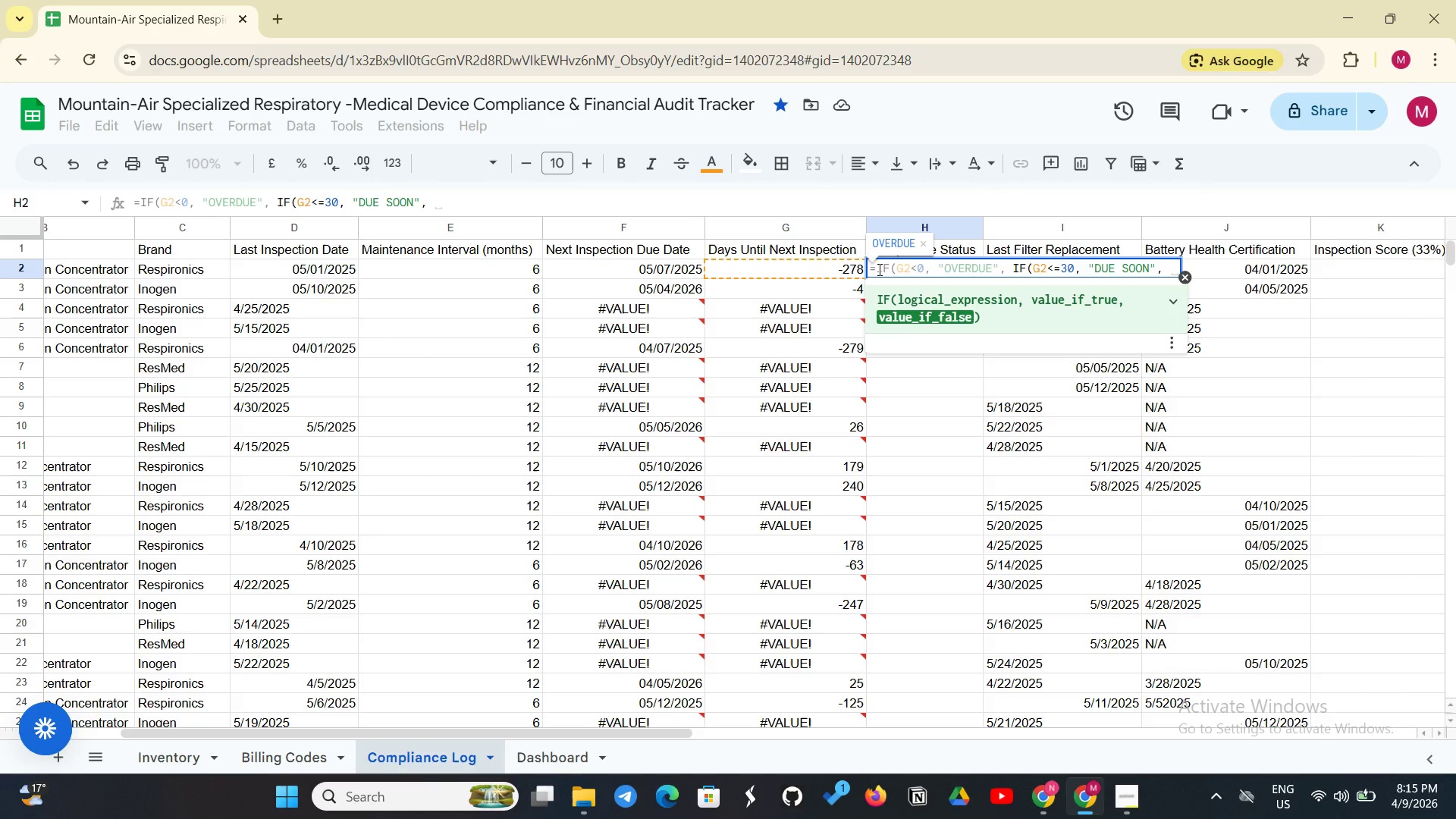 
wait(5.11)
 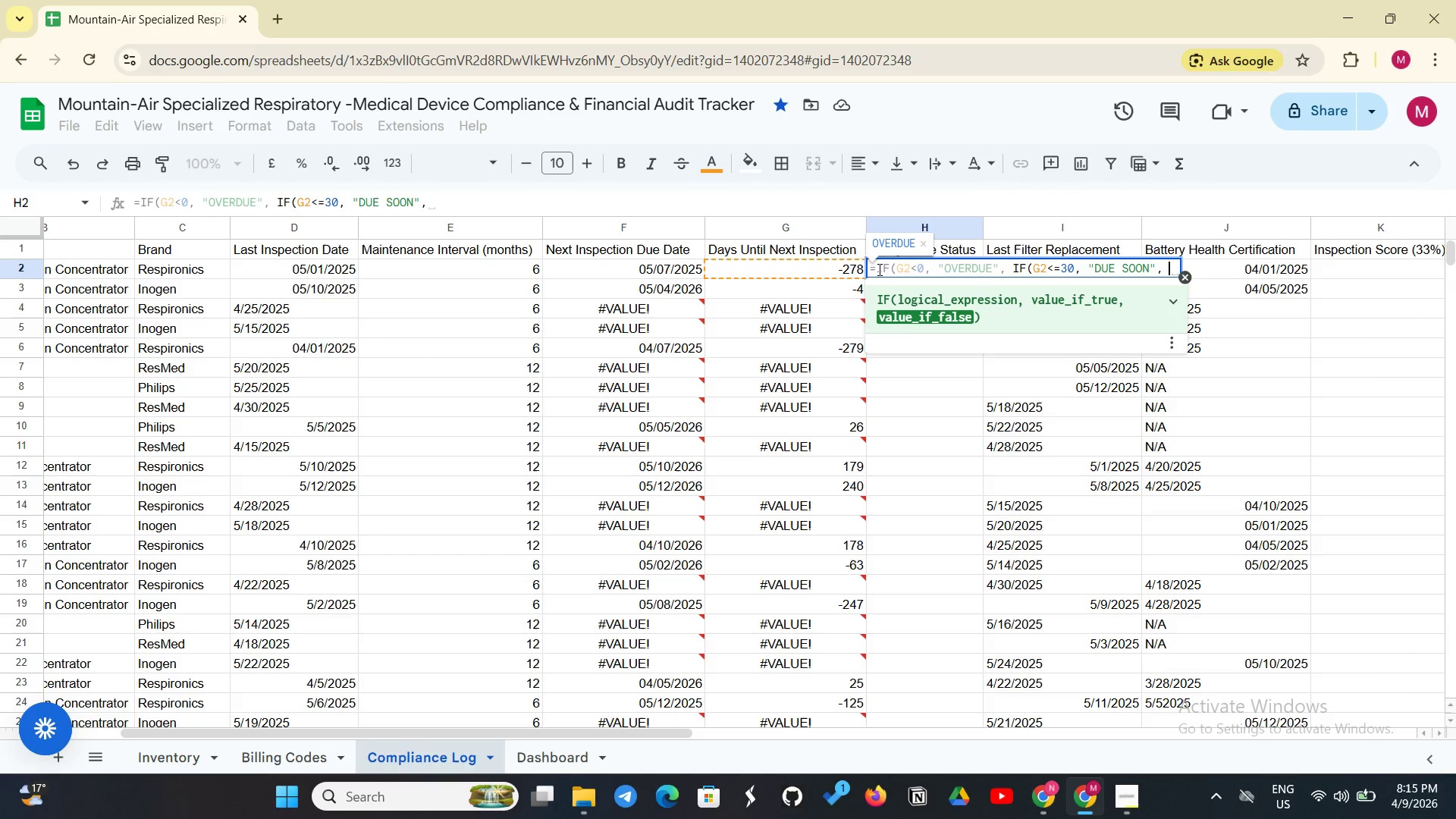 
type("COMPLIANT")))
 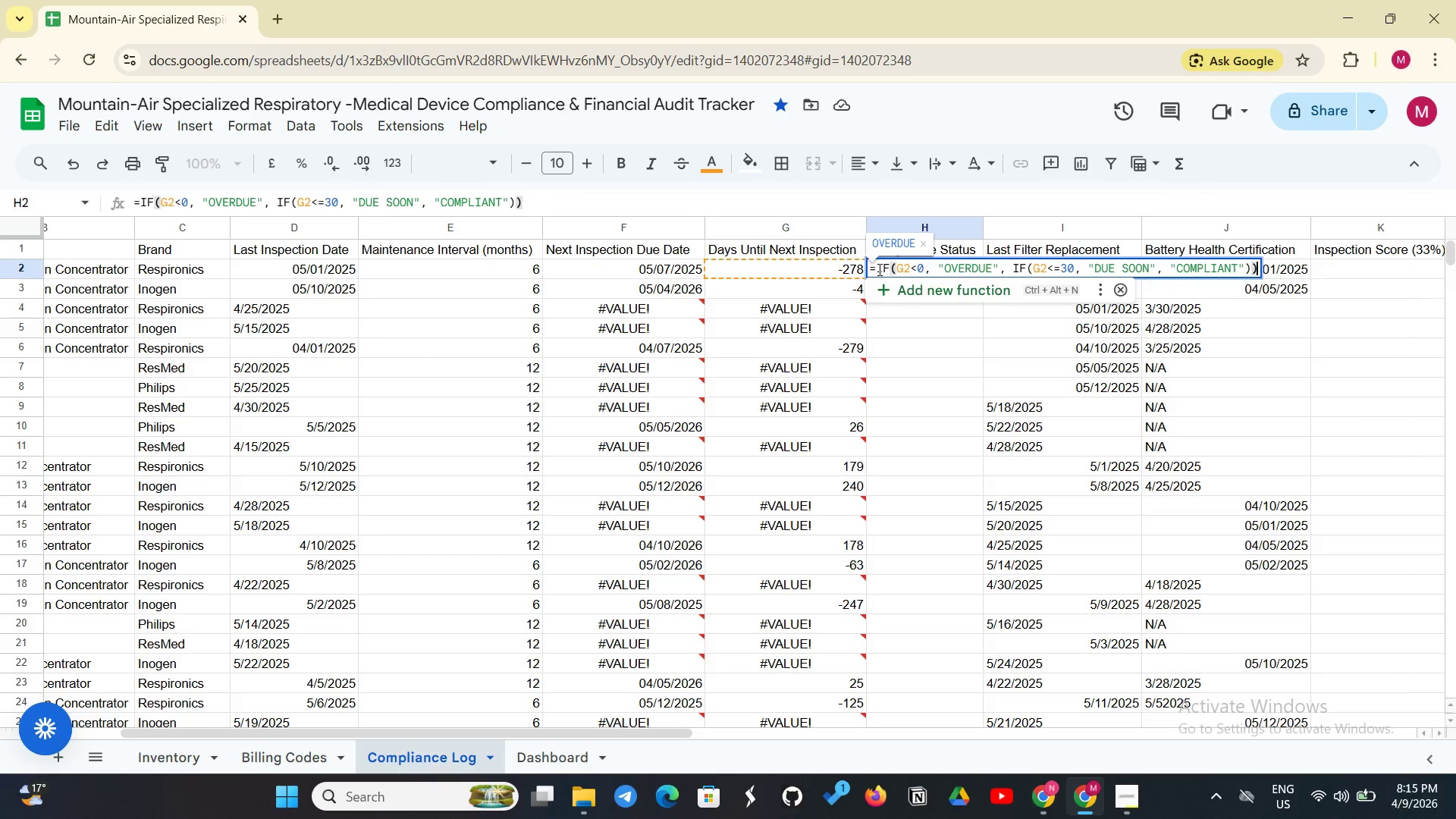 
key(Enter)
 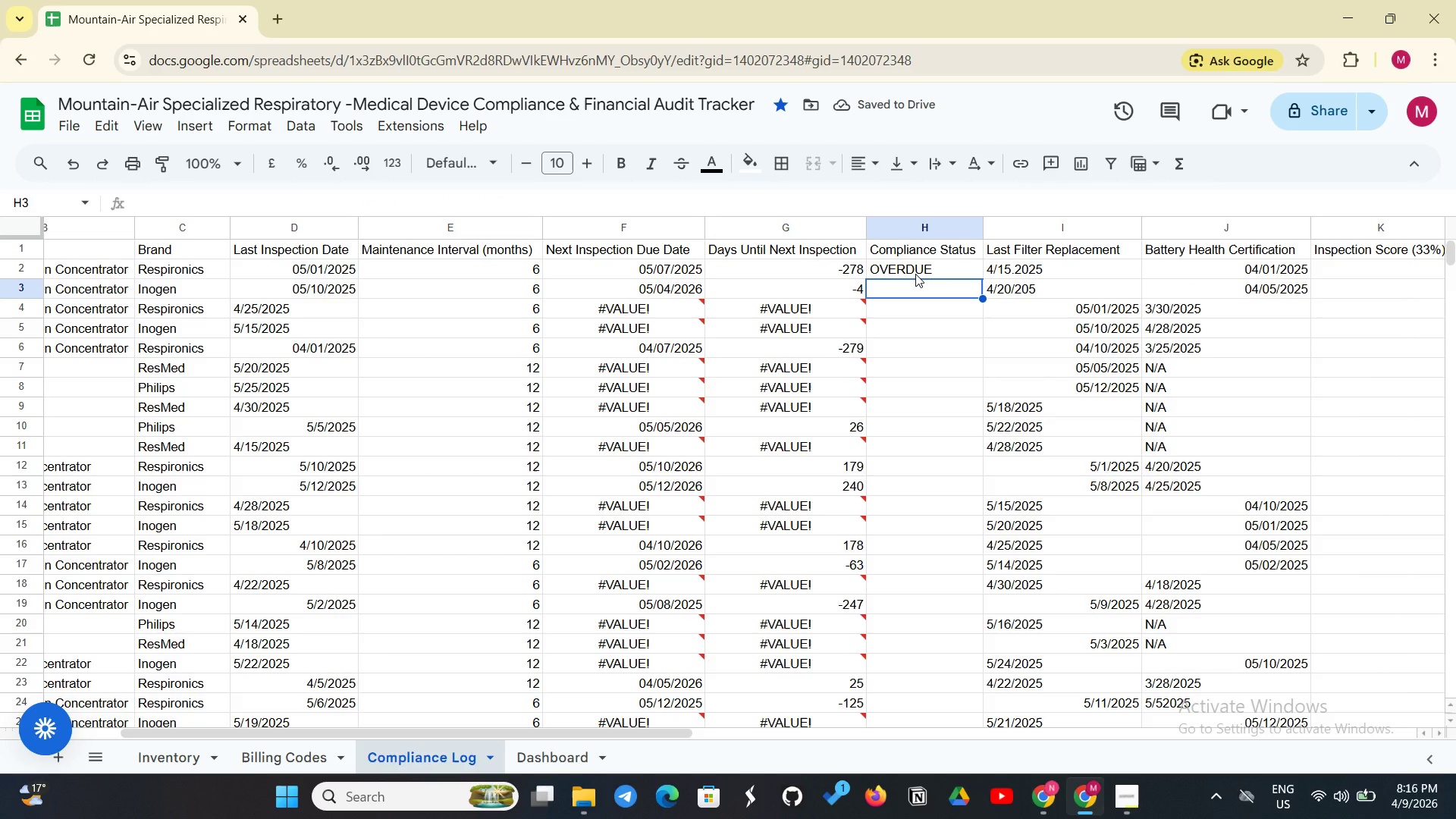 
wait(5.42)
 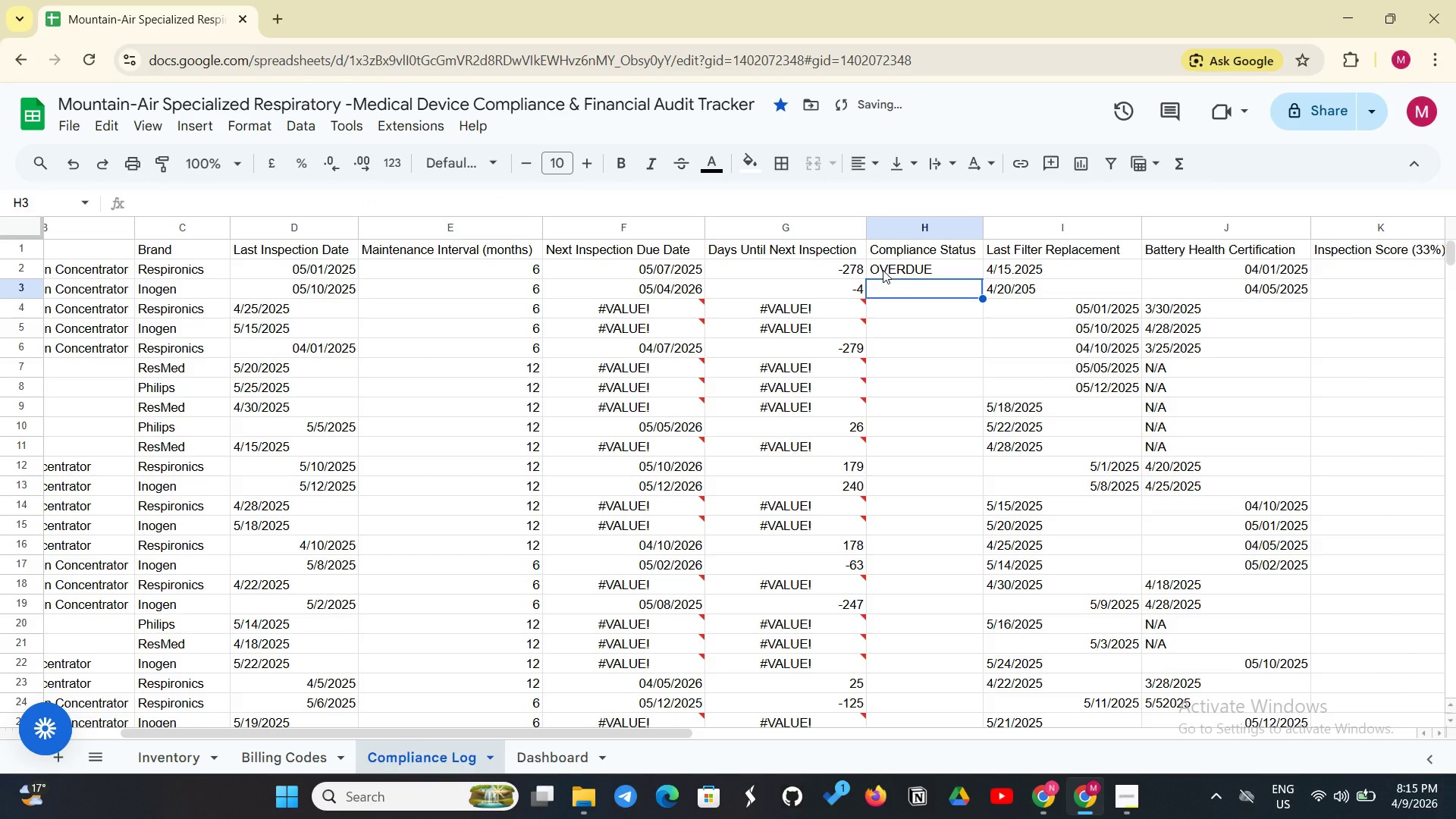 
left_click([902, 274])
 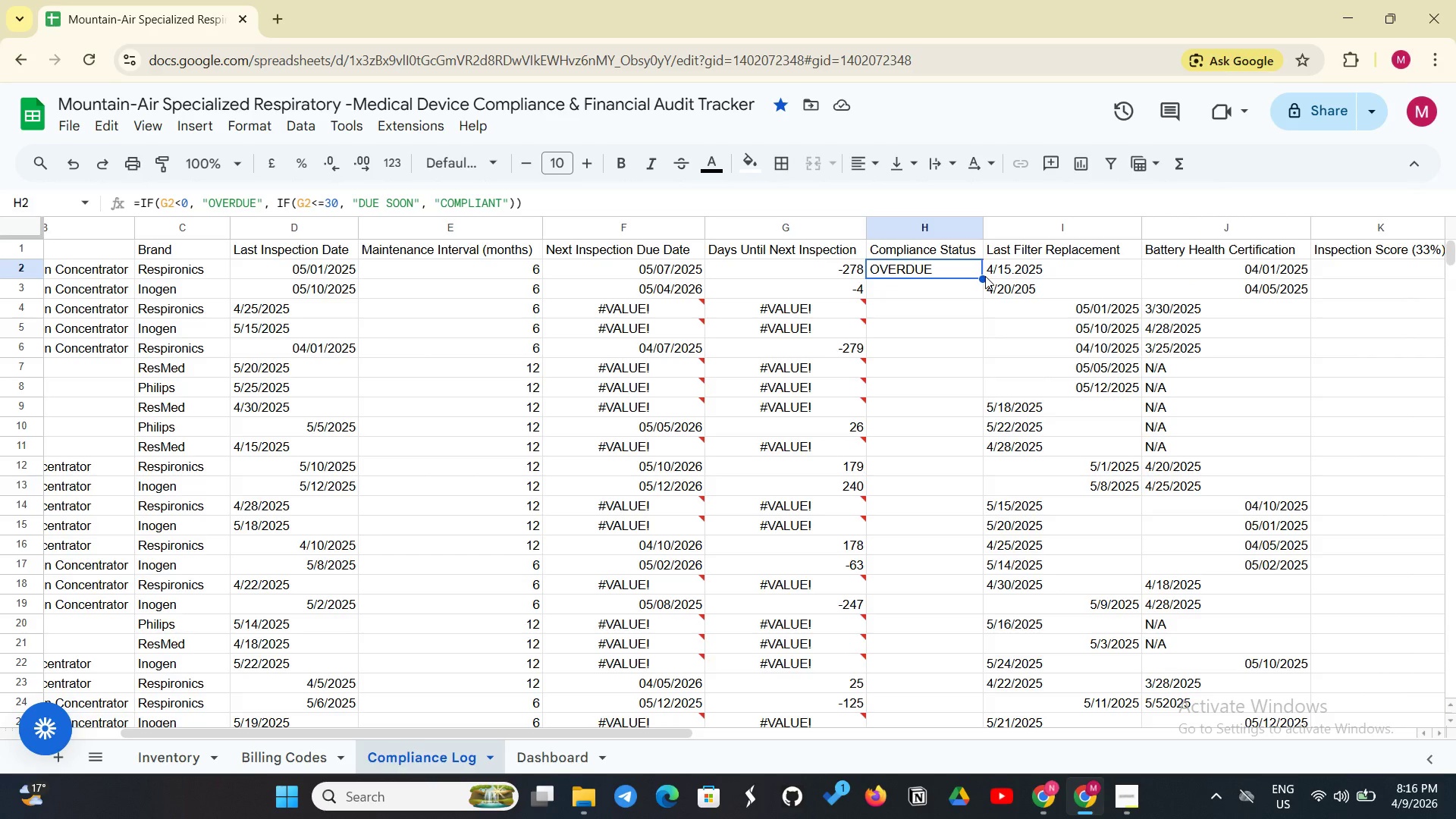 
left_click_drag(start_coordinate=[981, 278], to_coordinate=[954, 644])
 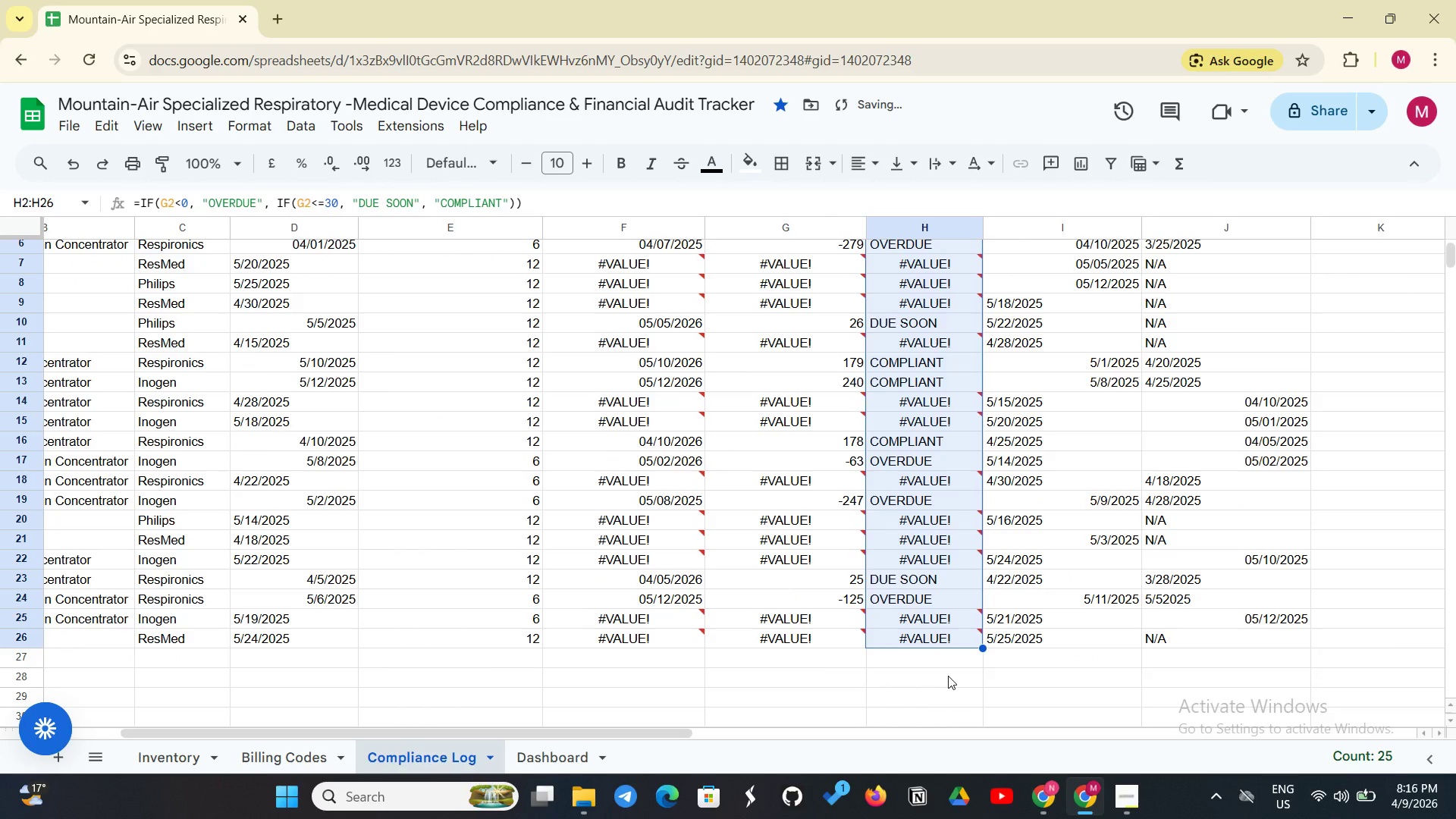 
scroll: coordinate [948, 676], scroll_direction: up, amount: 7.0
 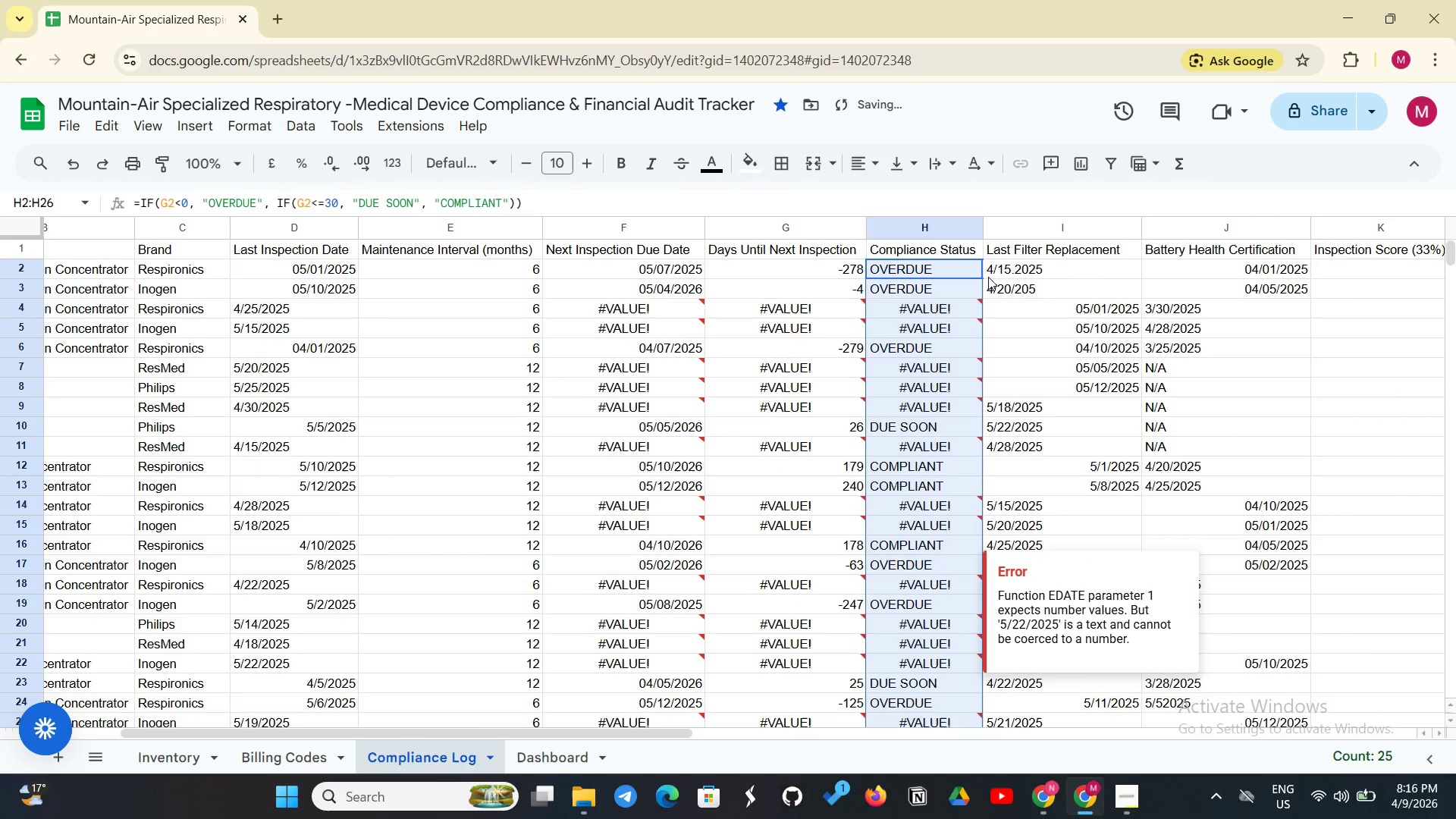 
mouse_move([985, 284])
 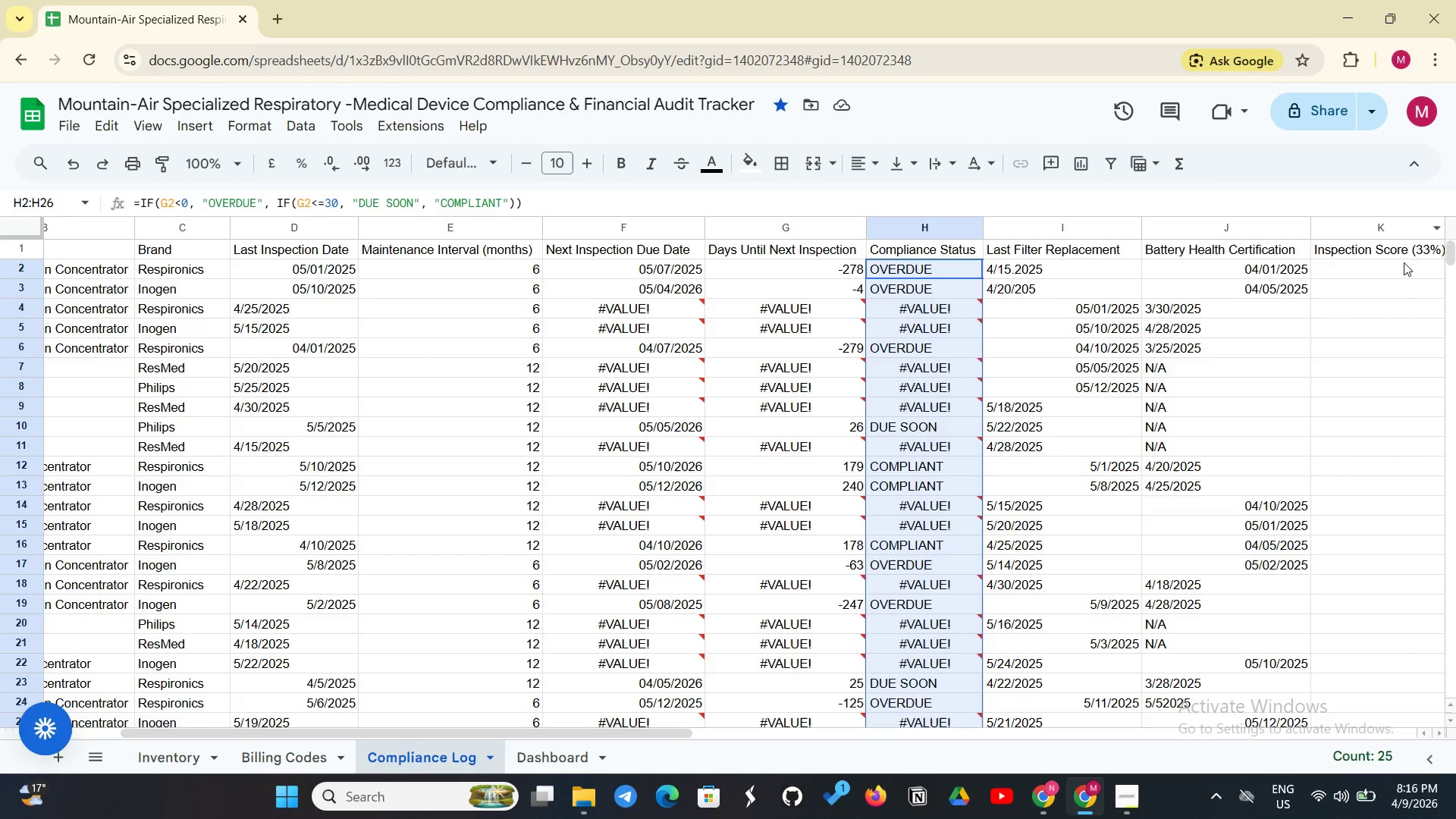 
left_click([1401, 263])
 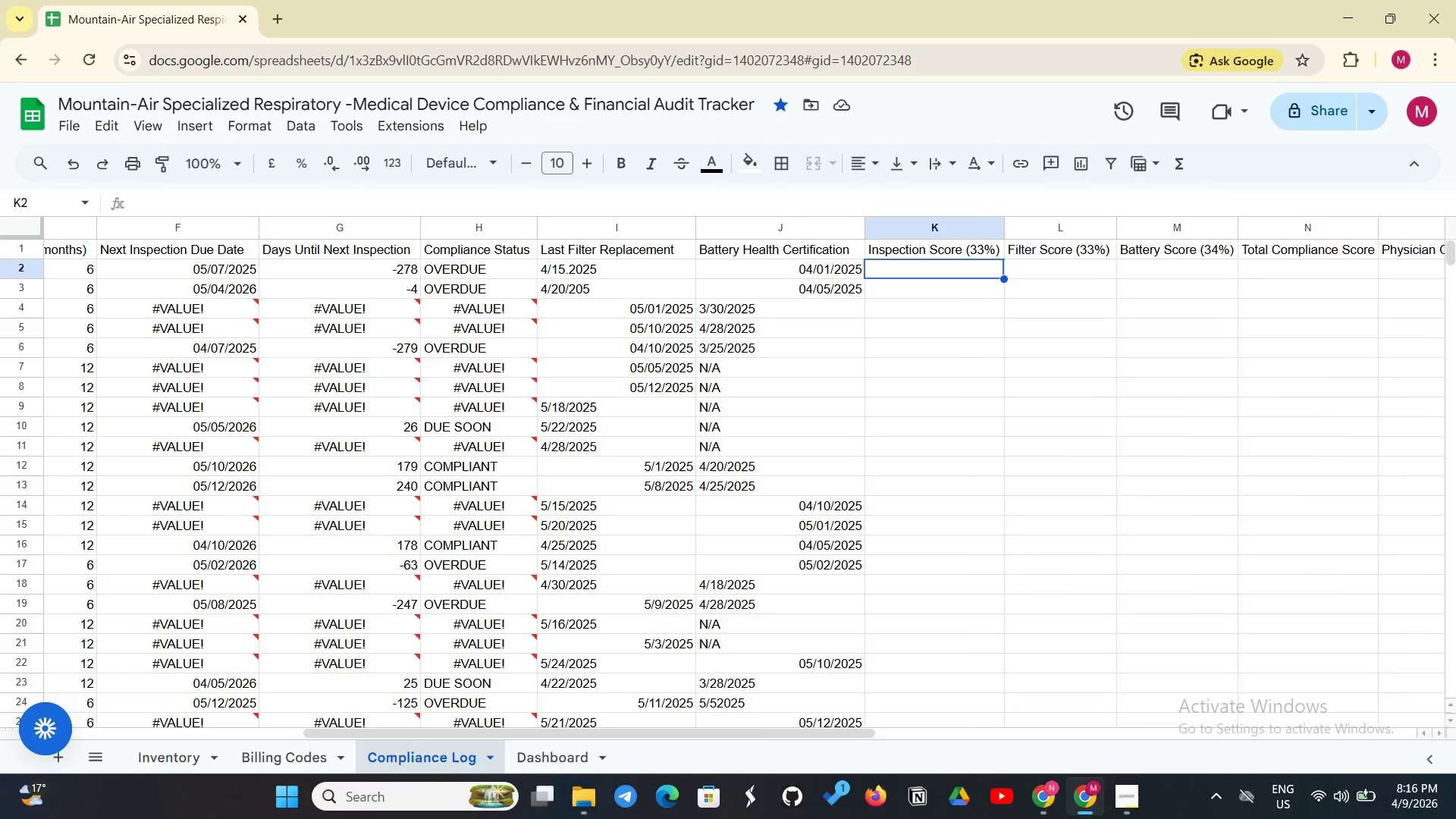 
scroll: coordinate [1396, 263], scroll_direction: up, amount: 1.0
 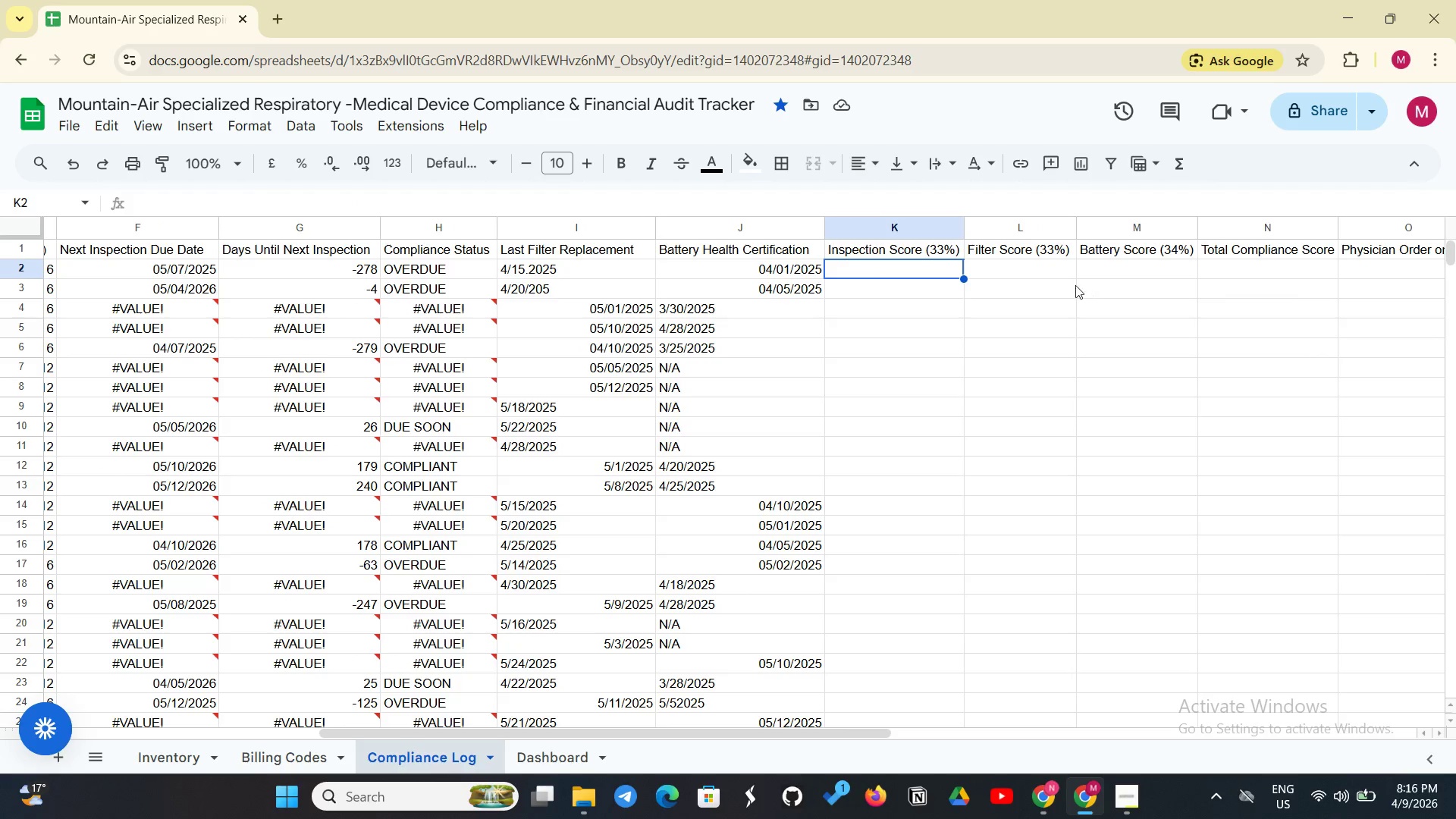 
left_click([878, 269])
 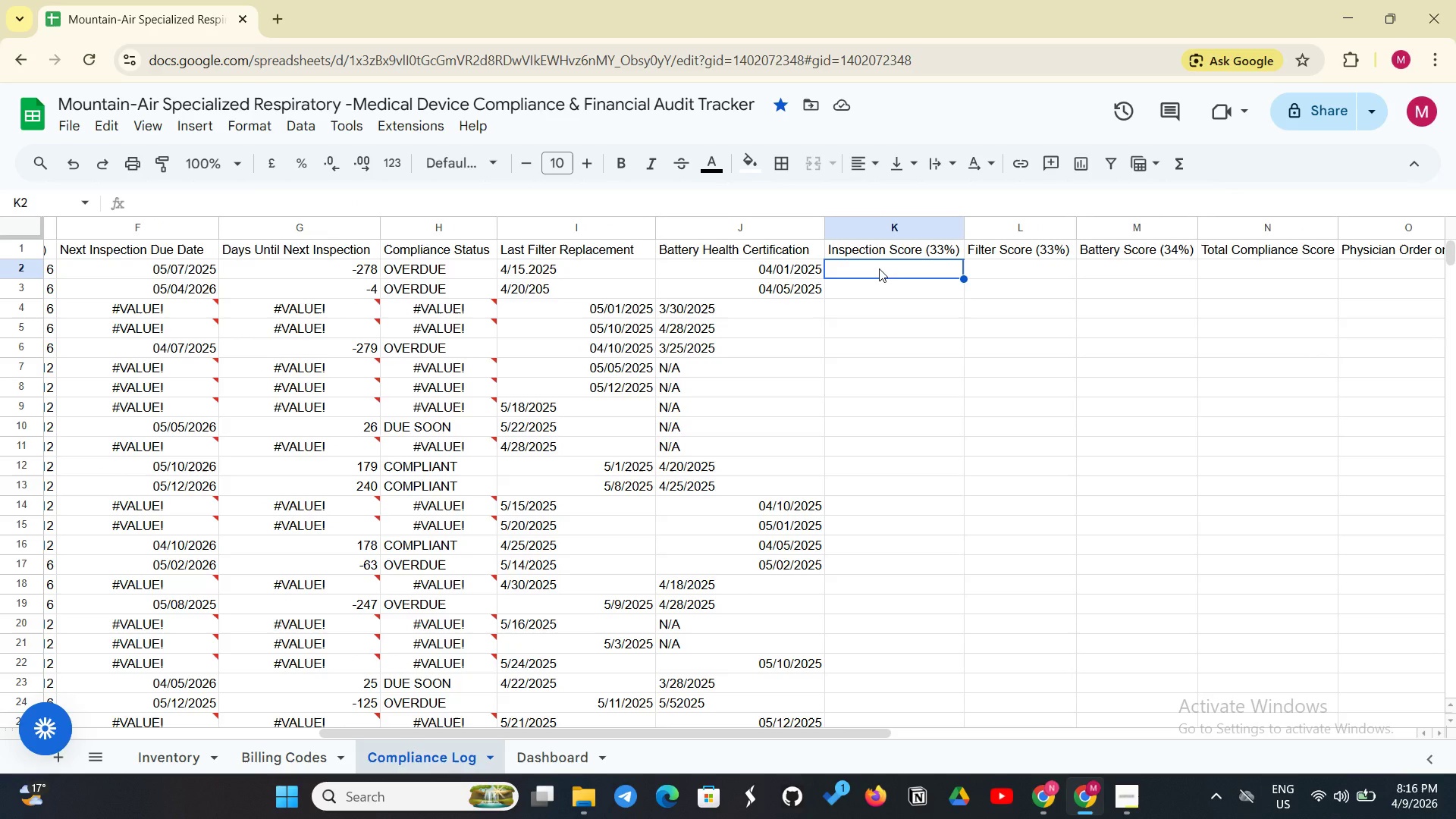 
key(Equal)
 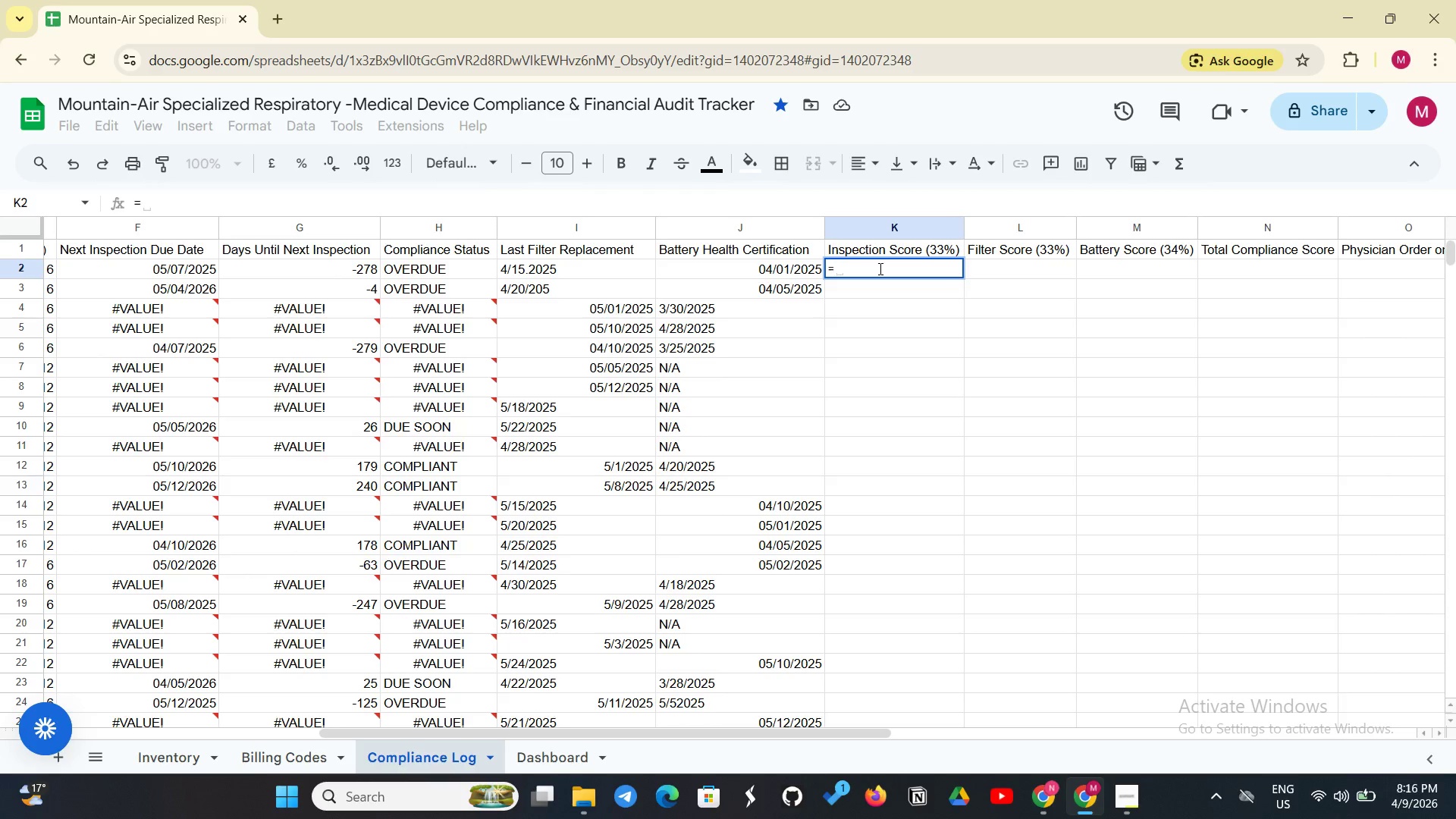 
type(IF(G2>30, 33, IF(G2>-0)
key(Backspace)
key(Backspace)
type(=0, 20, 0)))
 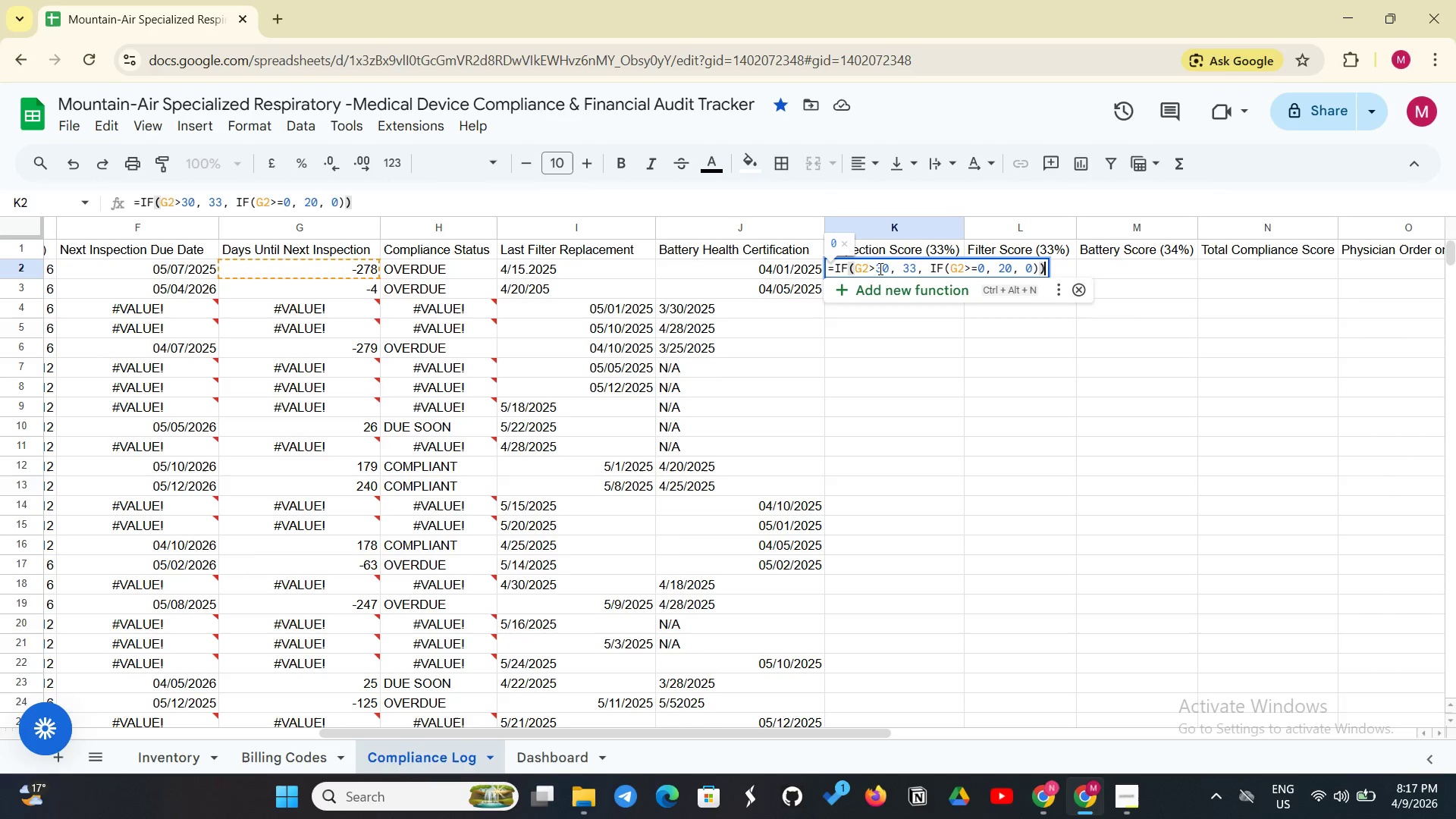 
key(Enter)
 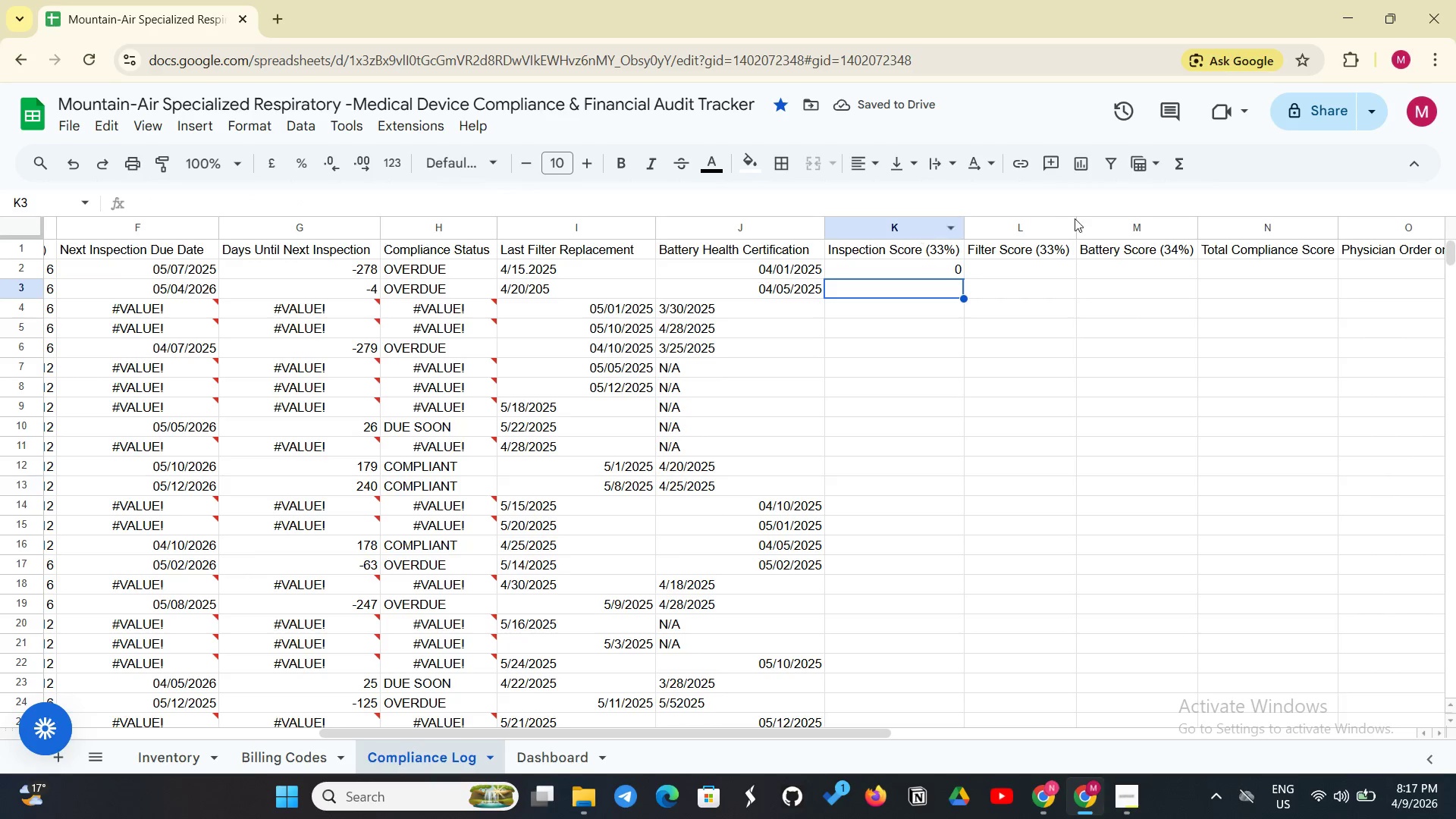 
left_click([946, 272])
 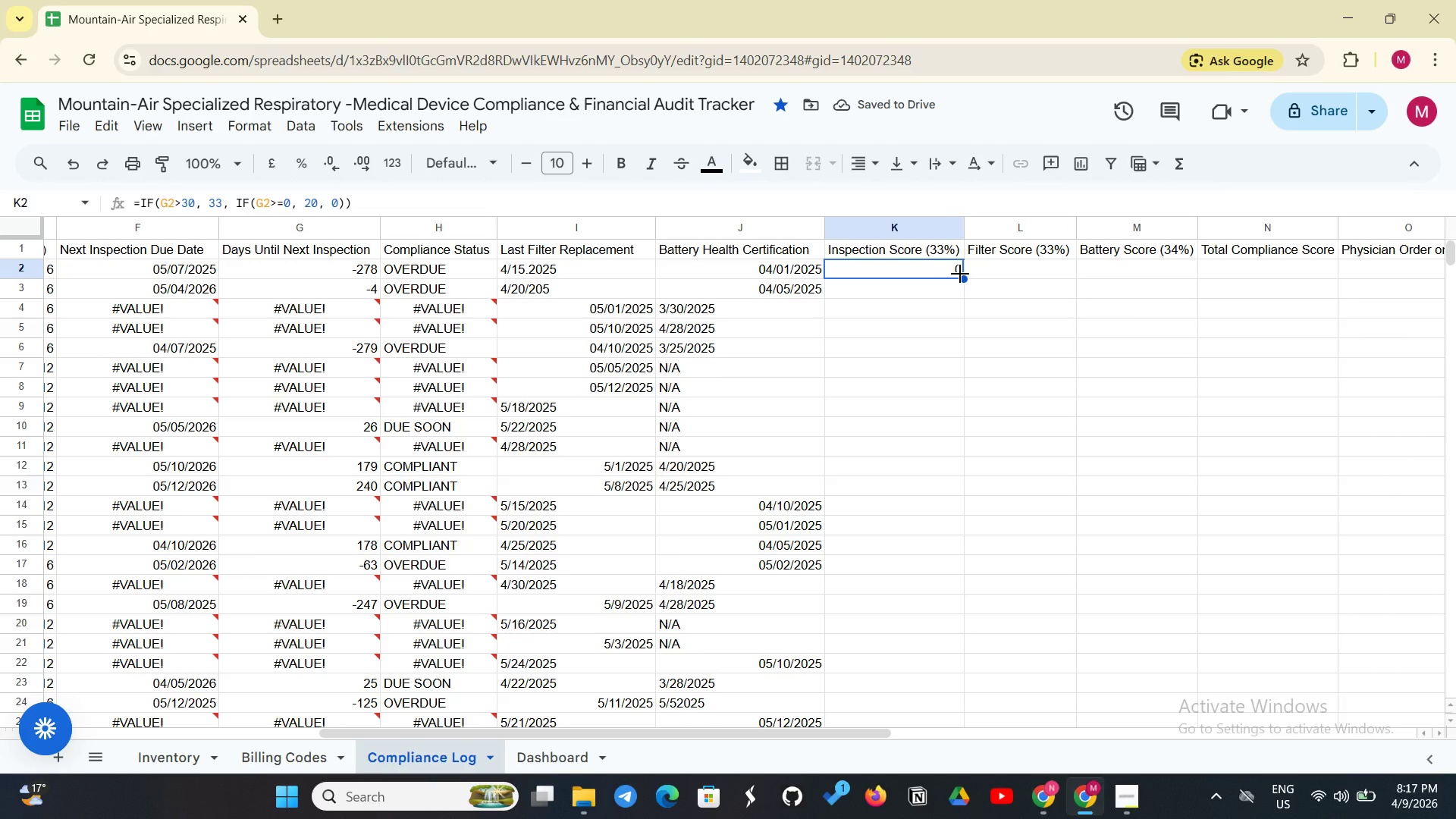 
left_click_drag(start_coordinate=[960, 274], to_coordinate=[962, 627])
 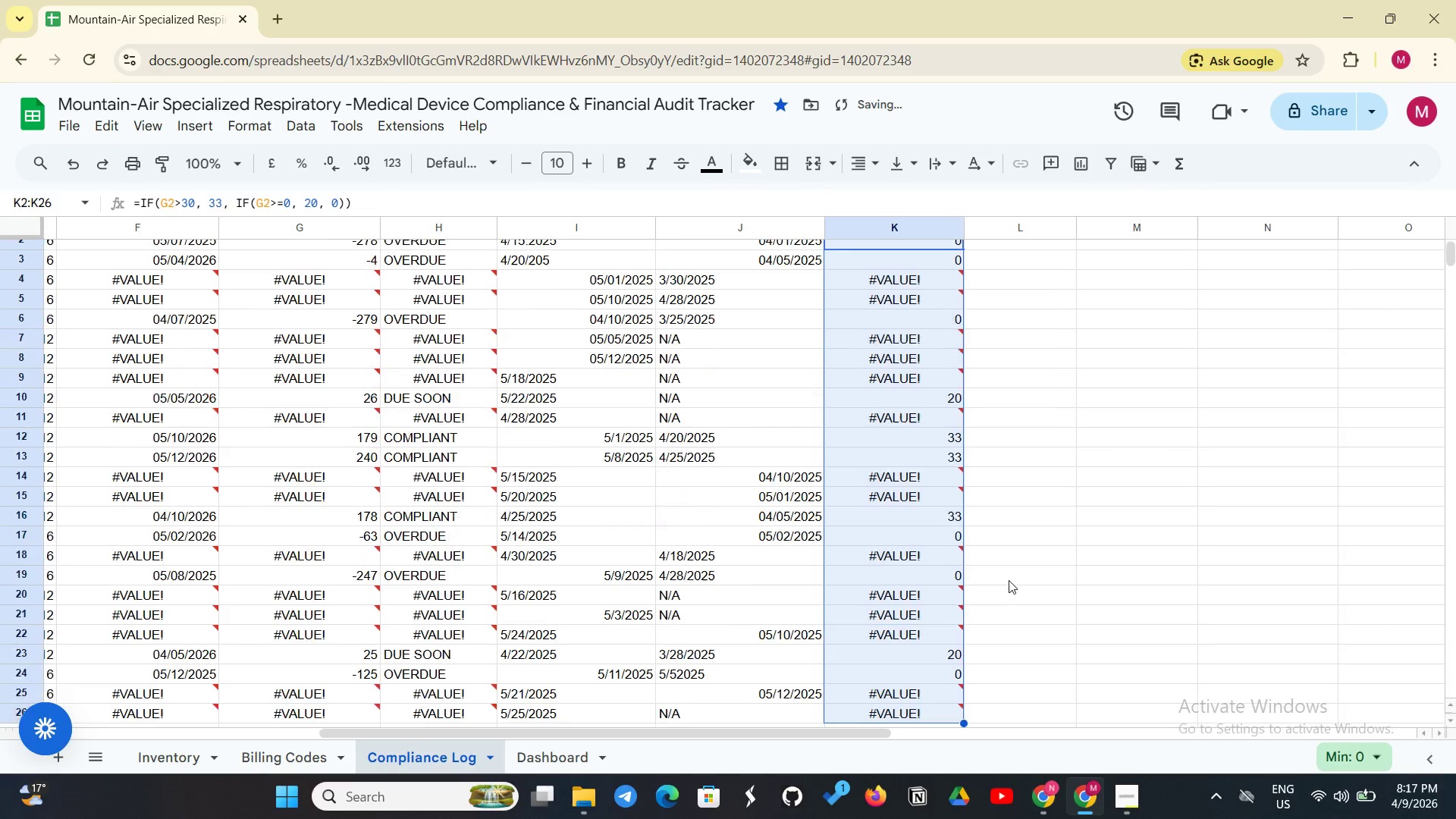 
scroll: coordinate [1009, 580], scroll_direction: up, amount: 6.0
 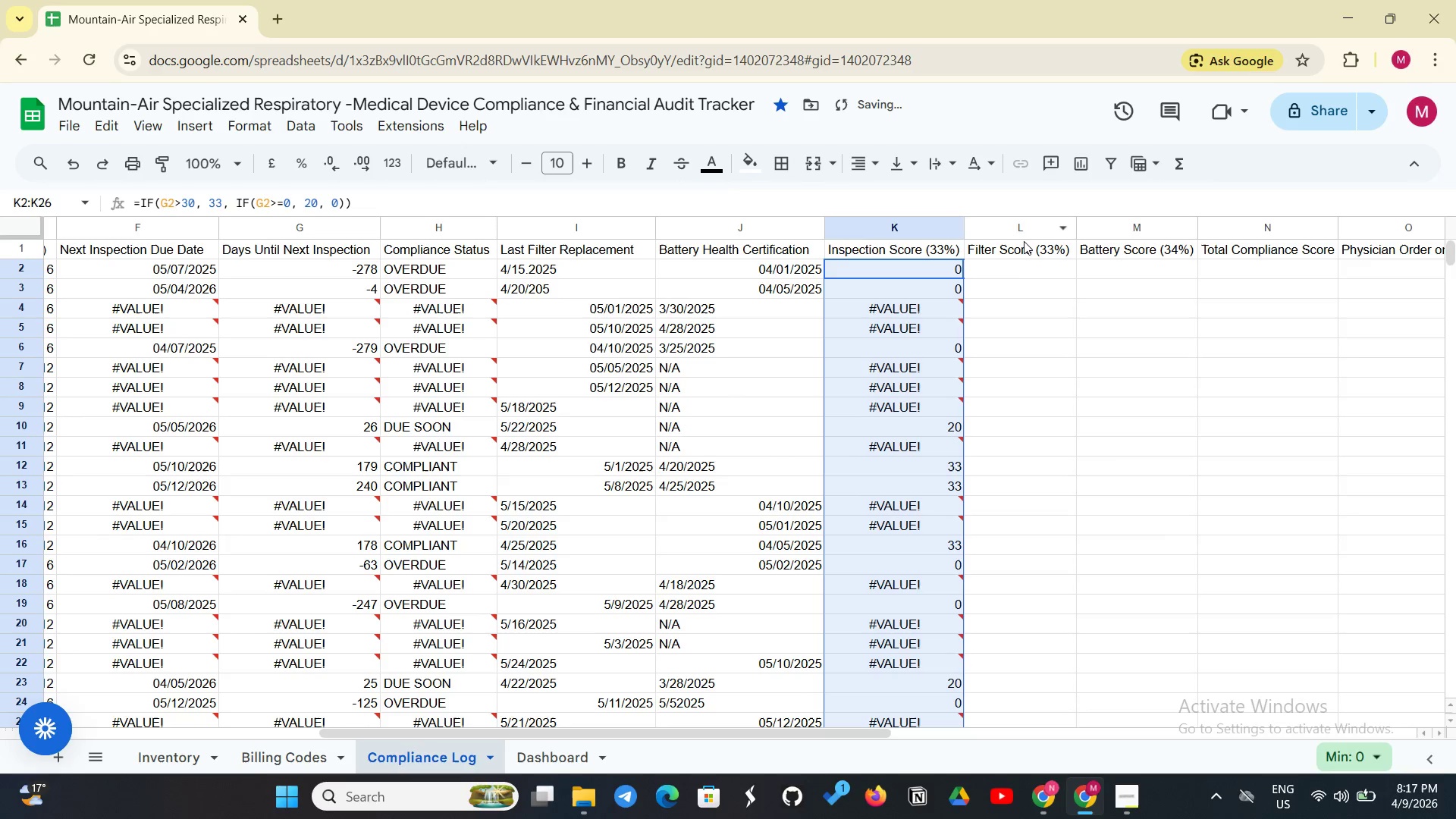 
left_click([1025, 257])
 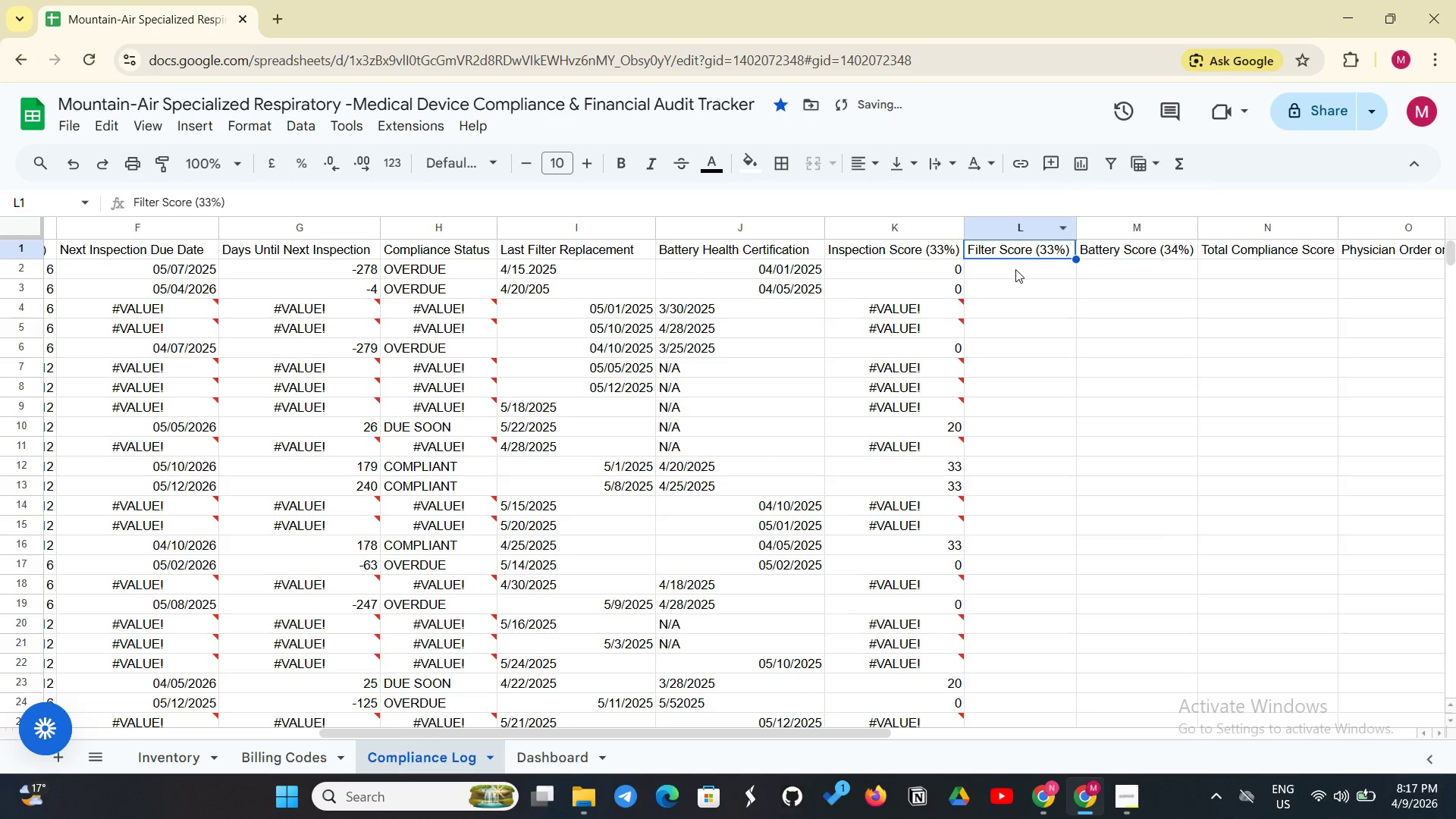 
left_click([1015, 269])
 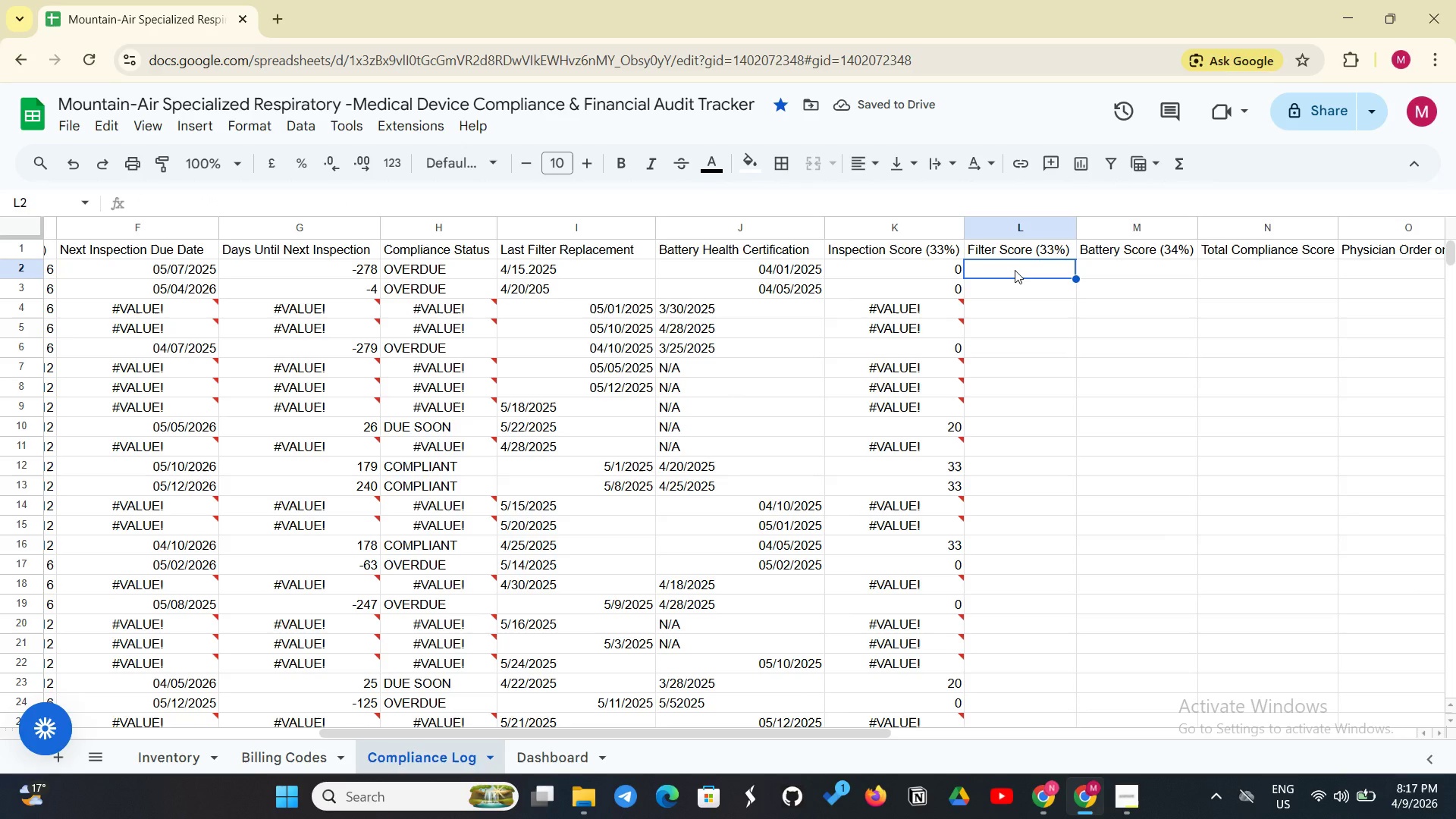 
left_click([1015, 270])
 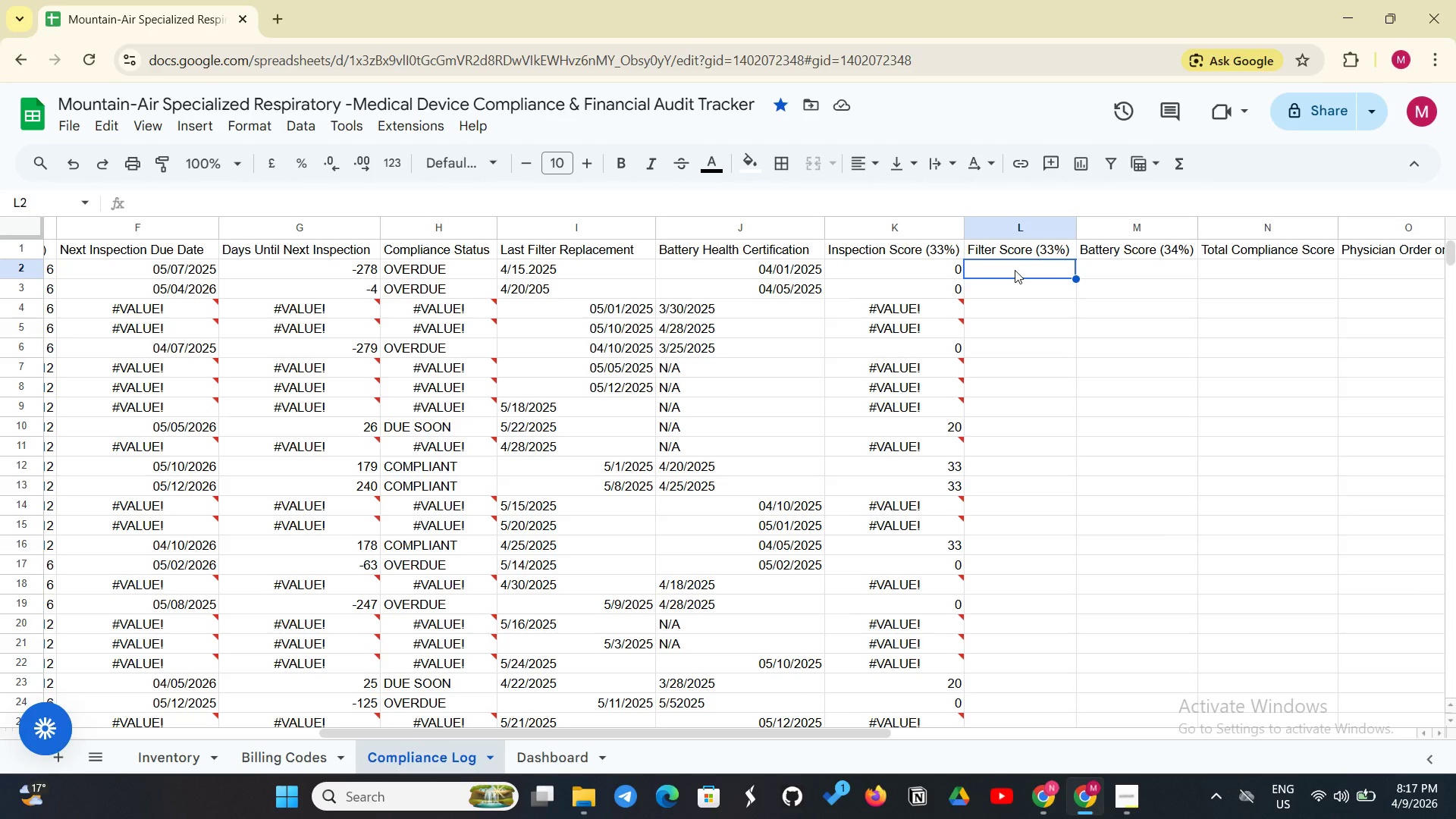 
scroll: coordinate [1015, 270], scroll_direction: up, amount: 1.0
 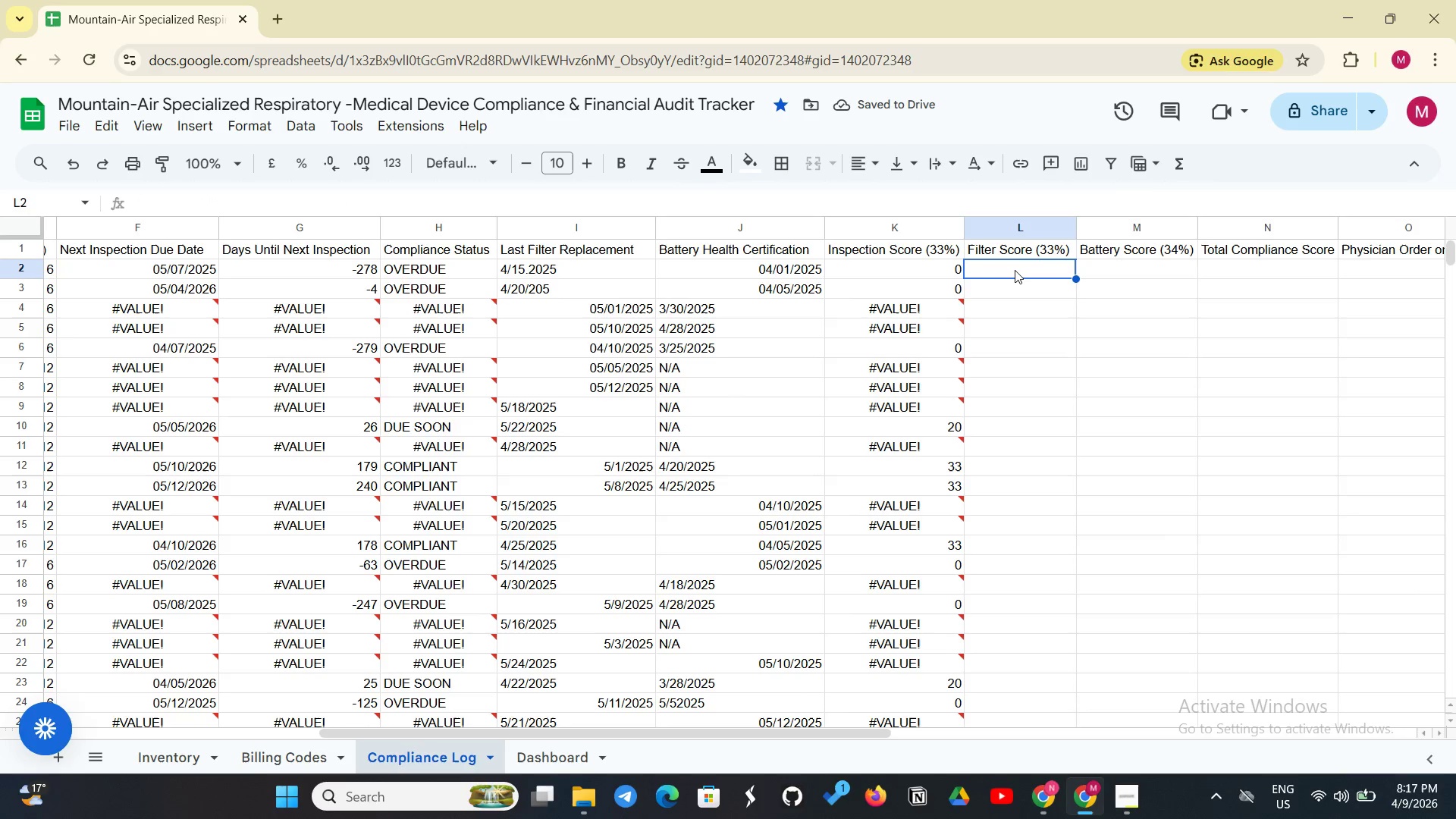 
type(=IF(DAYS)
 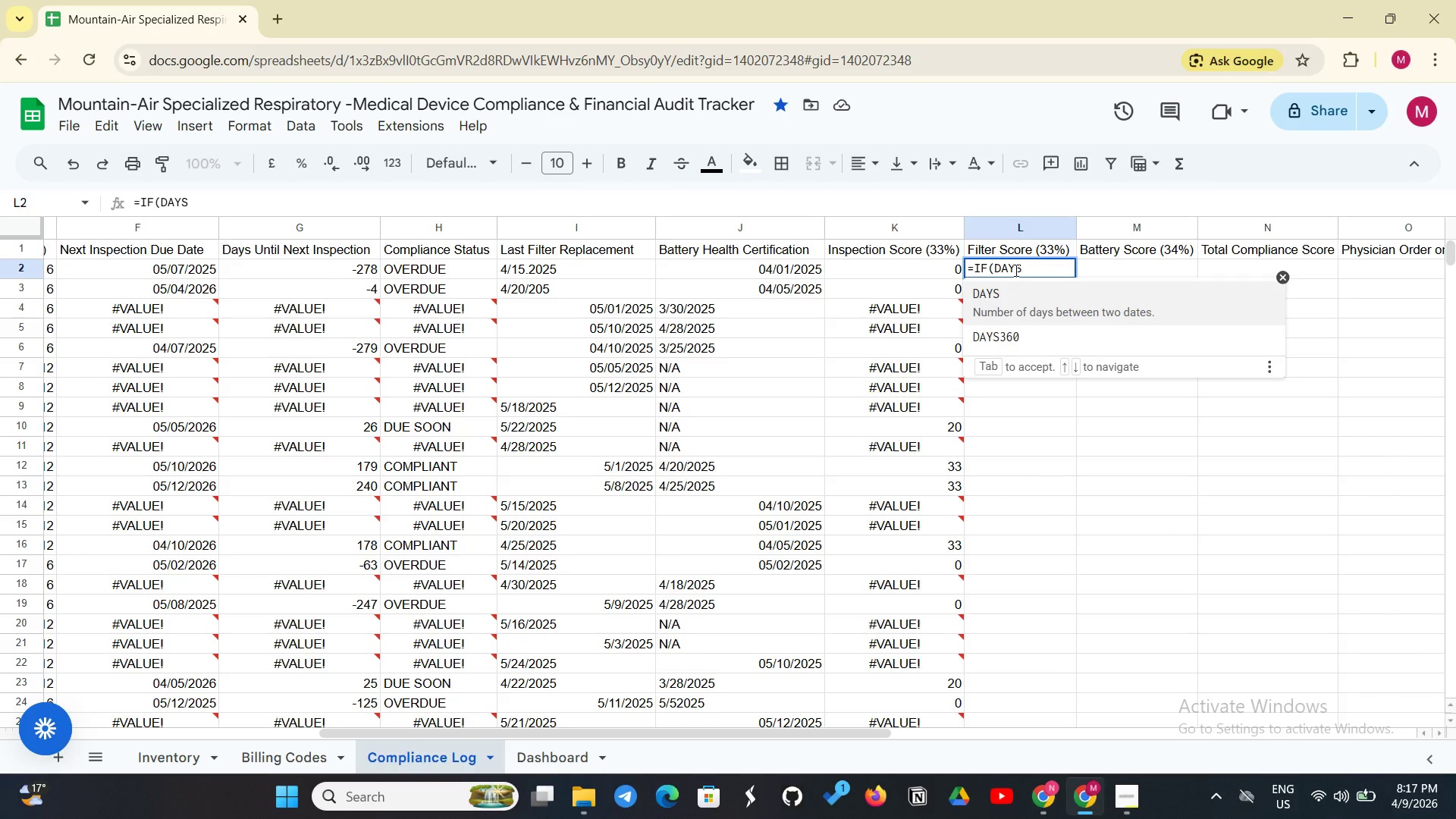 
type((TODAY(), I2) <+)
key(Backspace)
type(= 19)
key(Backspace)
type(80, 33 )
key(Backspace)
type(, IF(dA)
key(Backspace)
key(Backspace)
type(DAYS)
 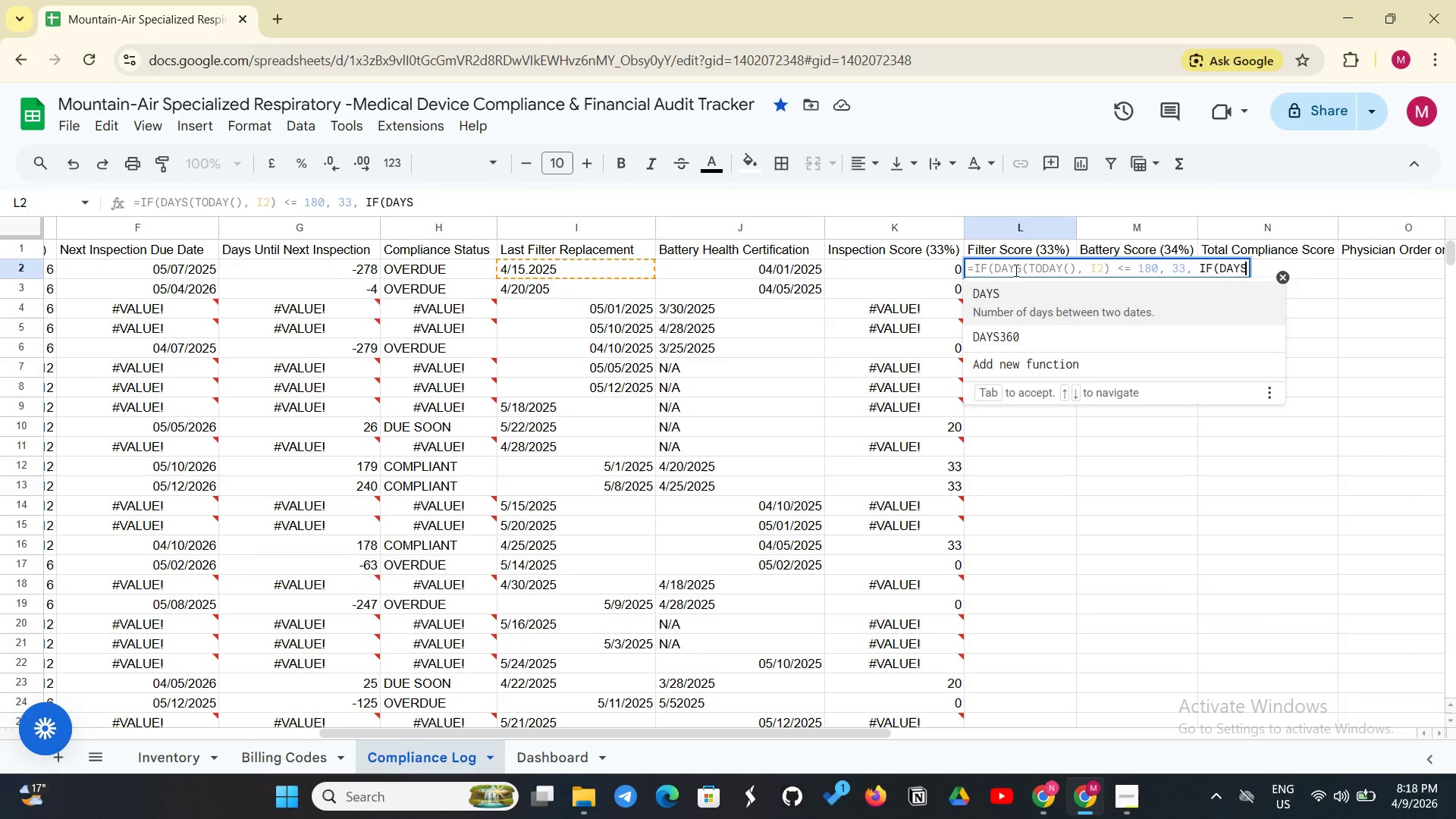 
type((TODAY(), I2) <=)
 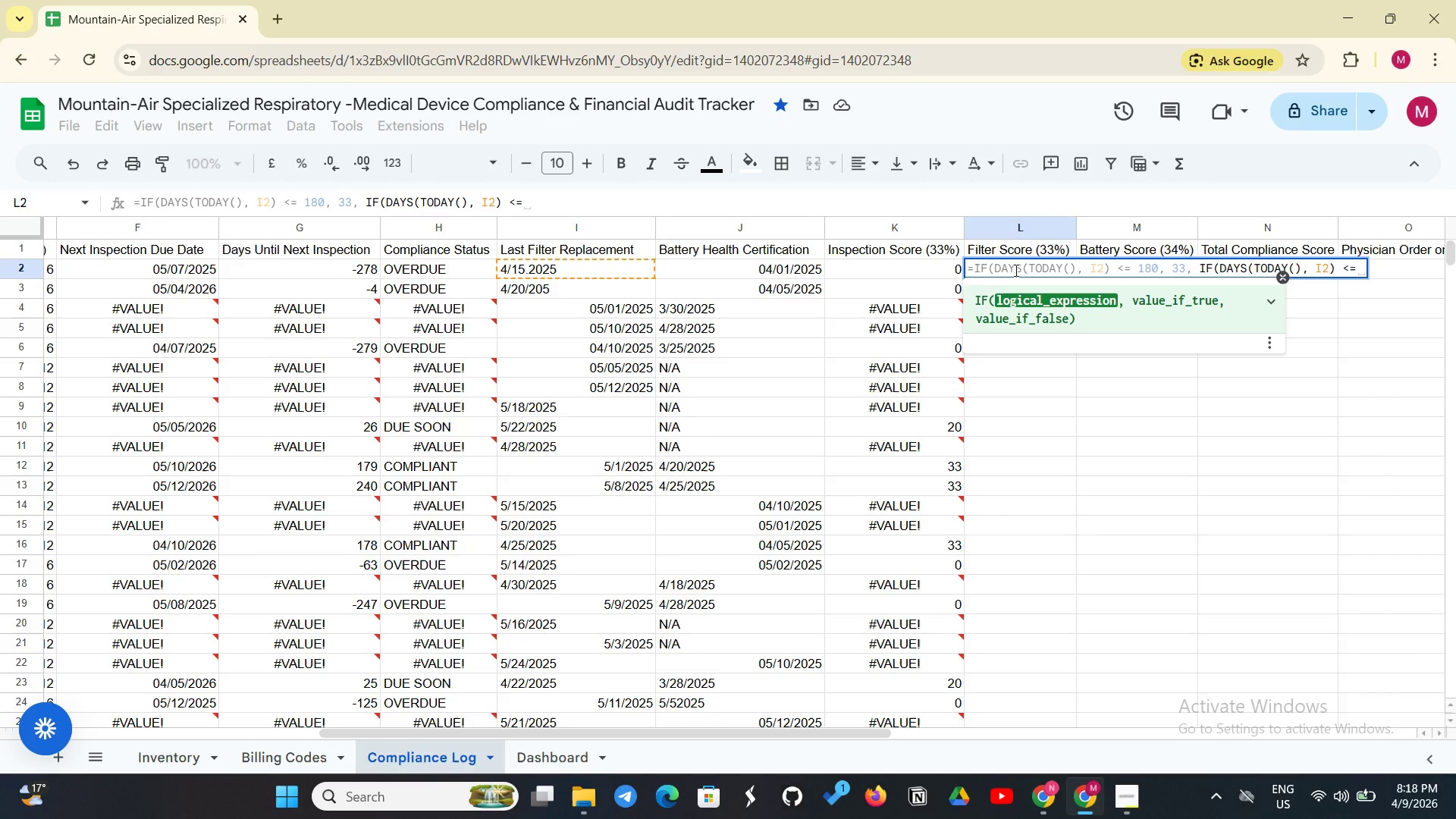 
type( 210, 20, 0)))
 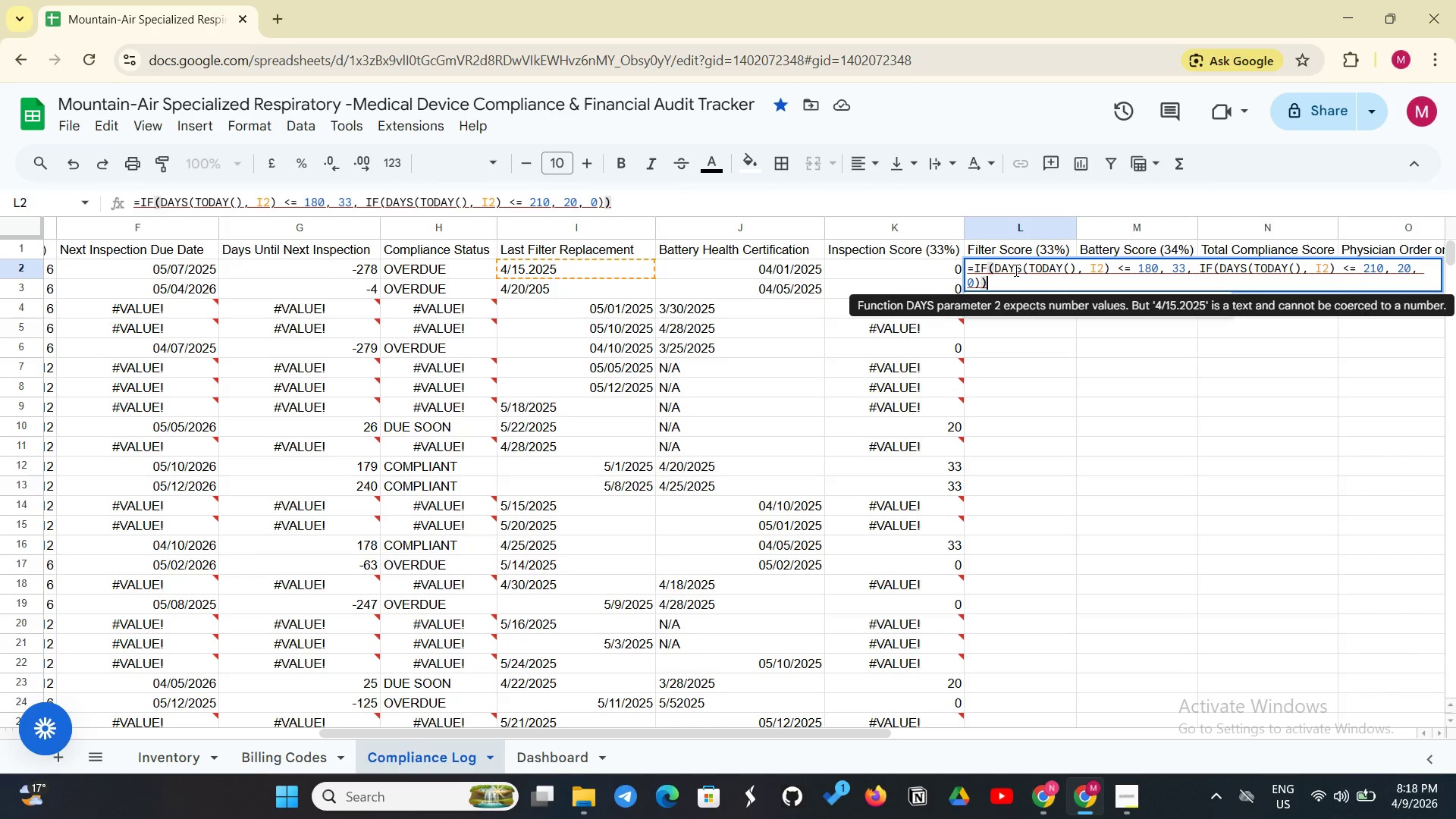 
key(Enter)
 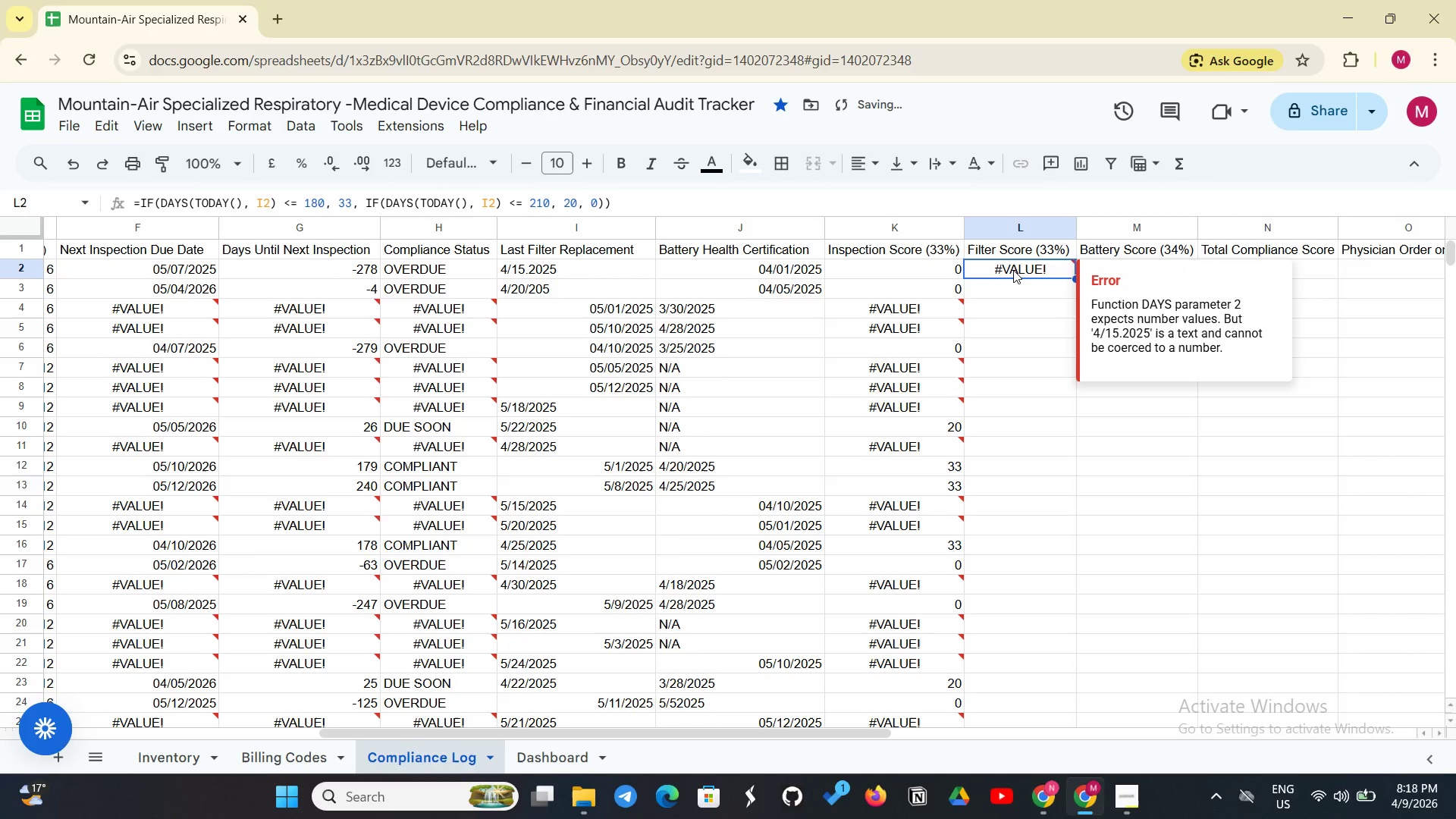 
double_click([1013, 270])
 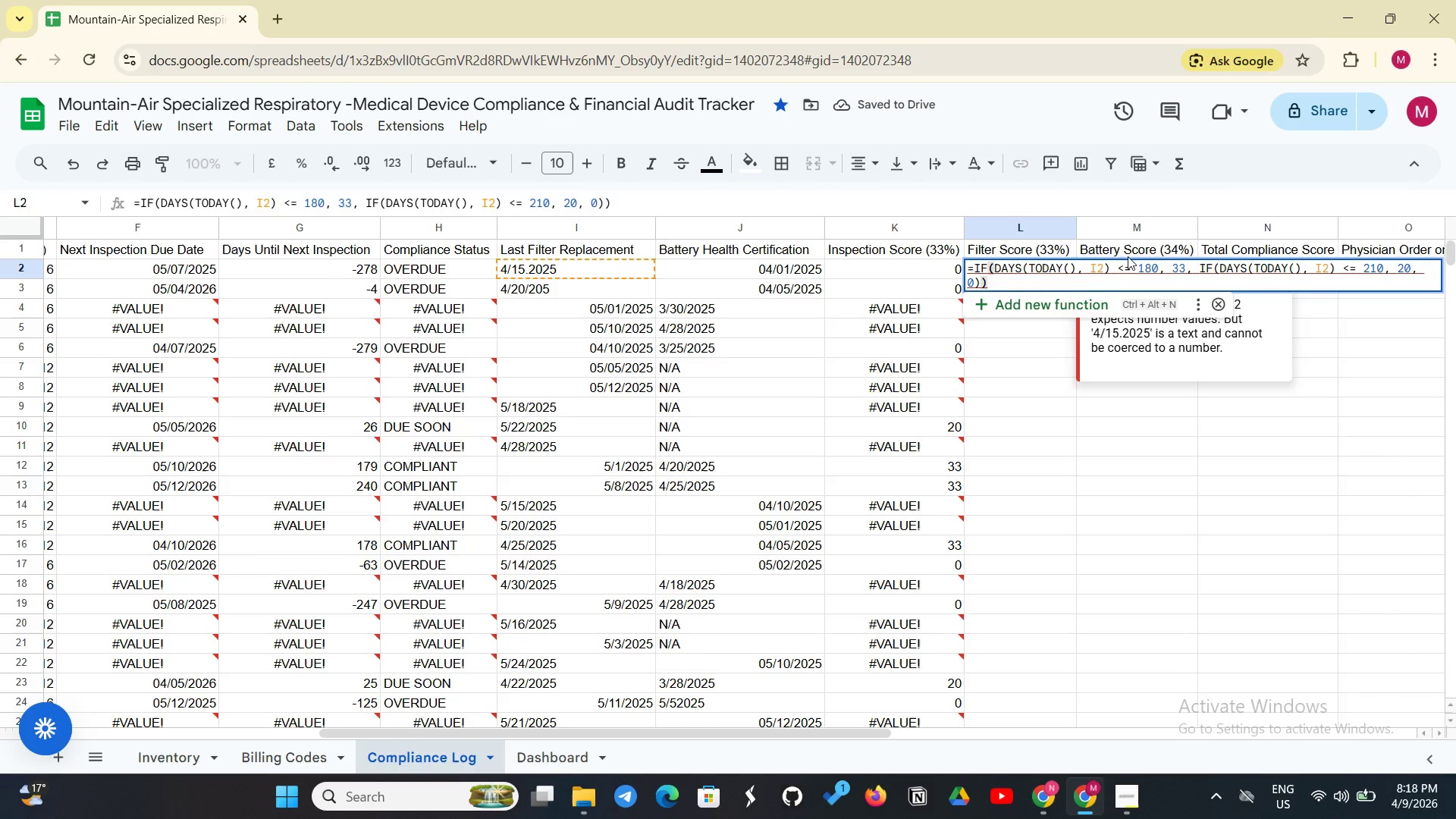 
left_click([1039, 324])
 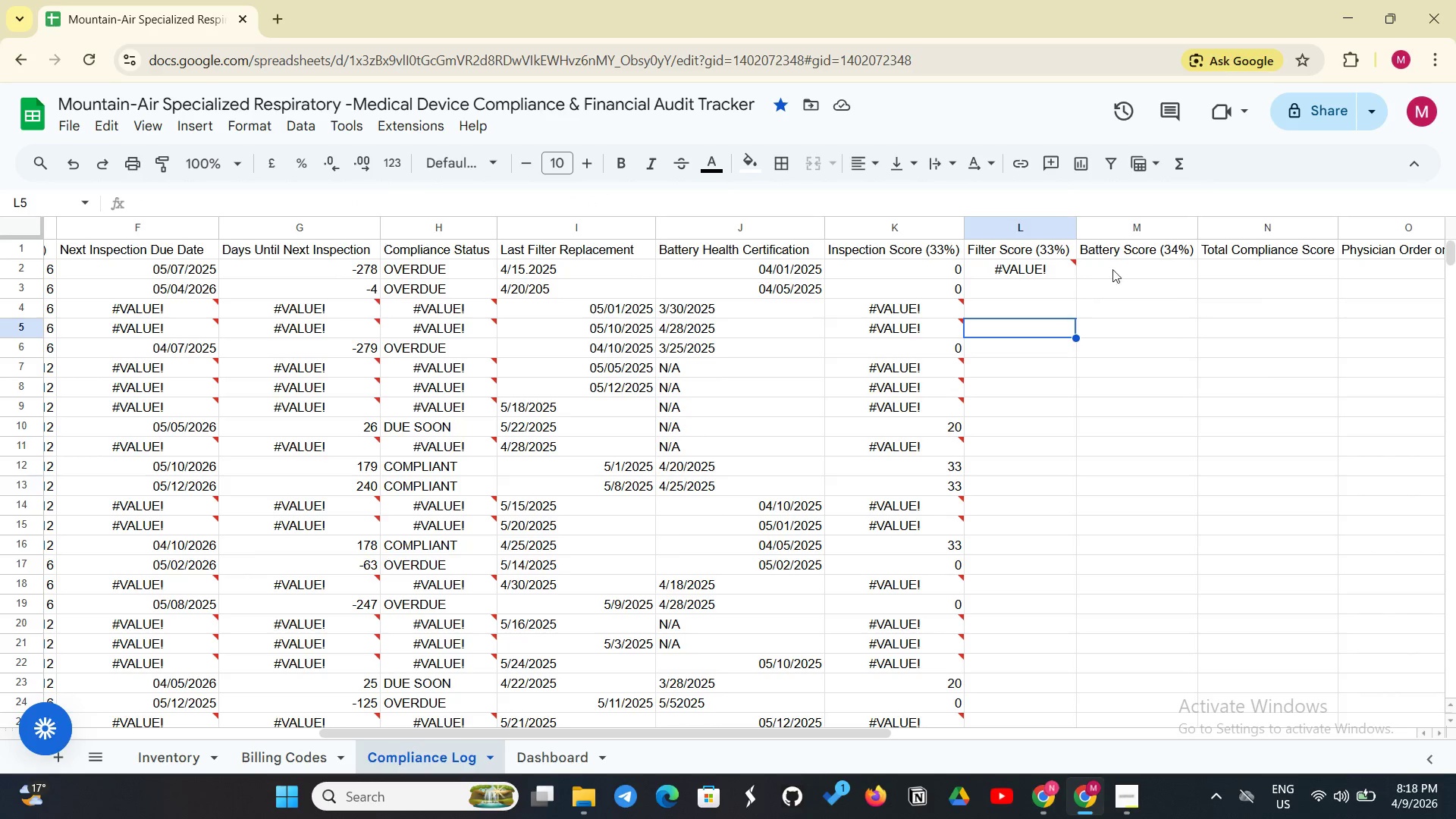 
left_click([1122, 269])
 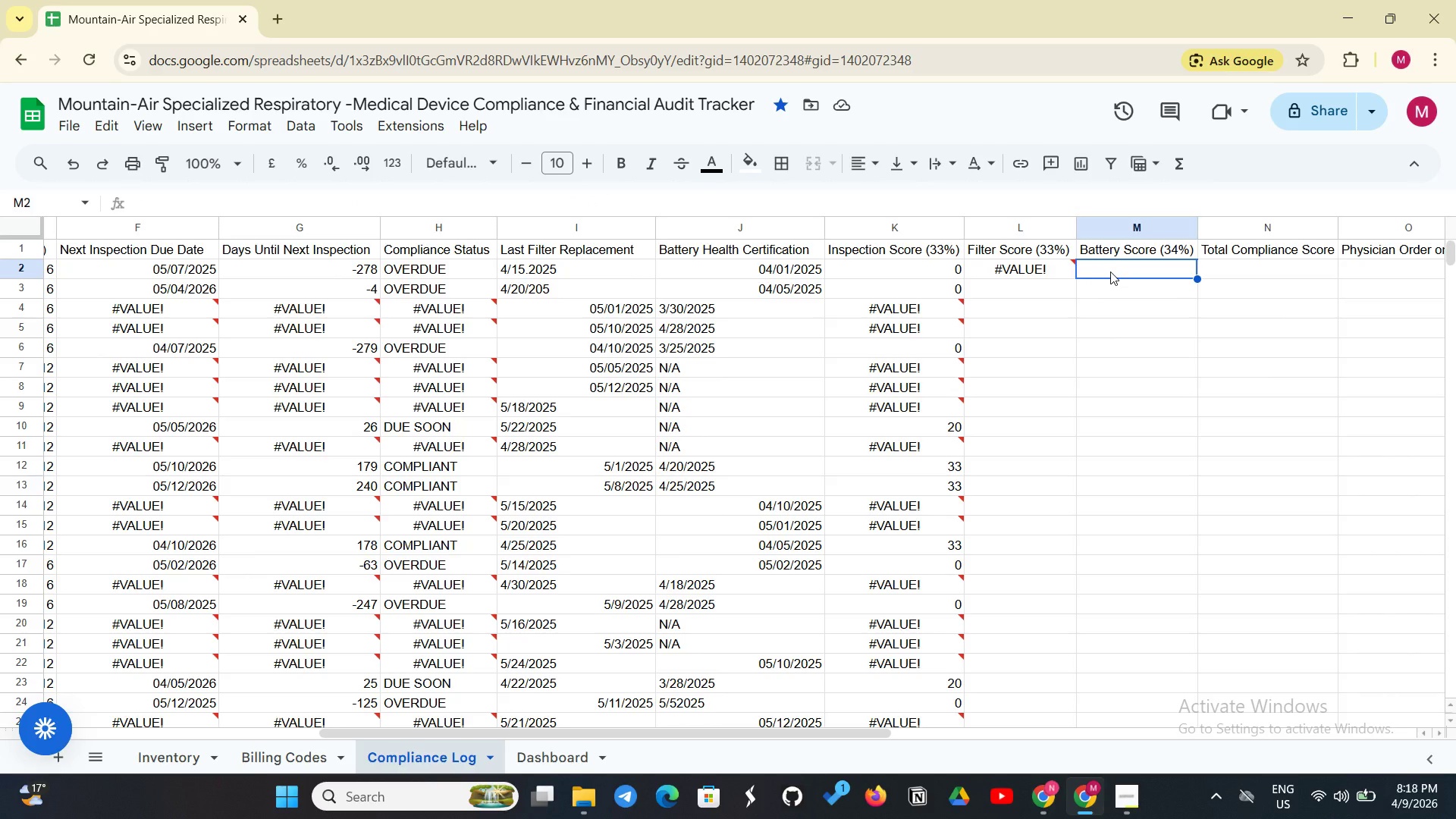 
left_click([1110, 271])
 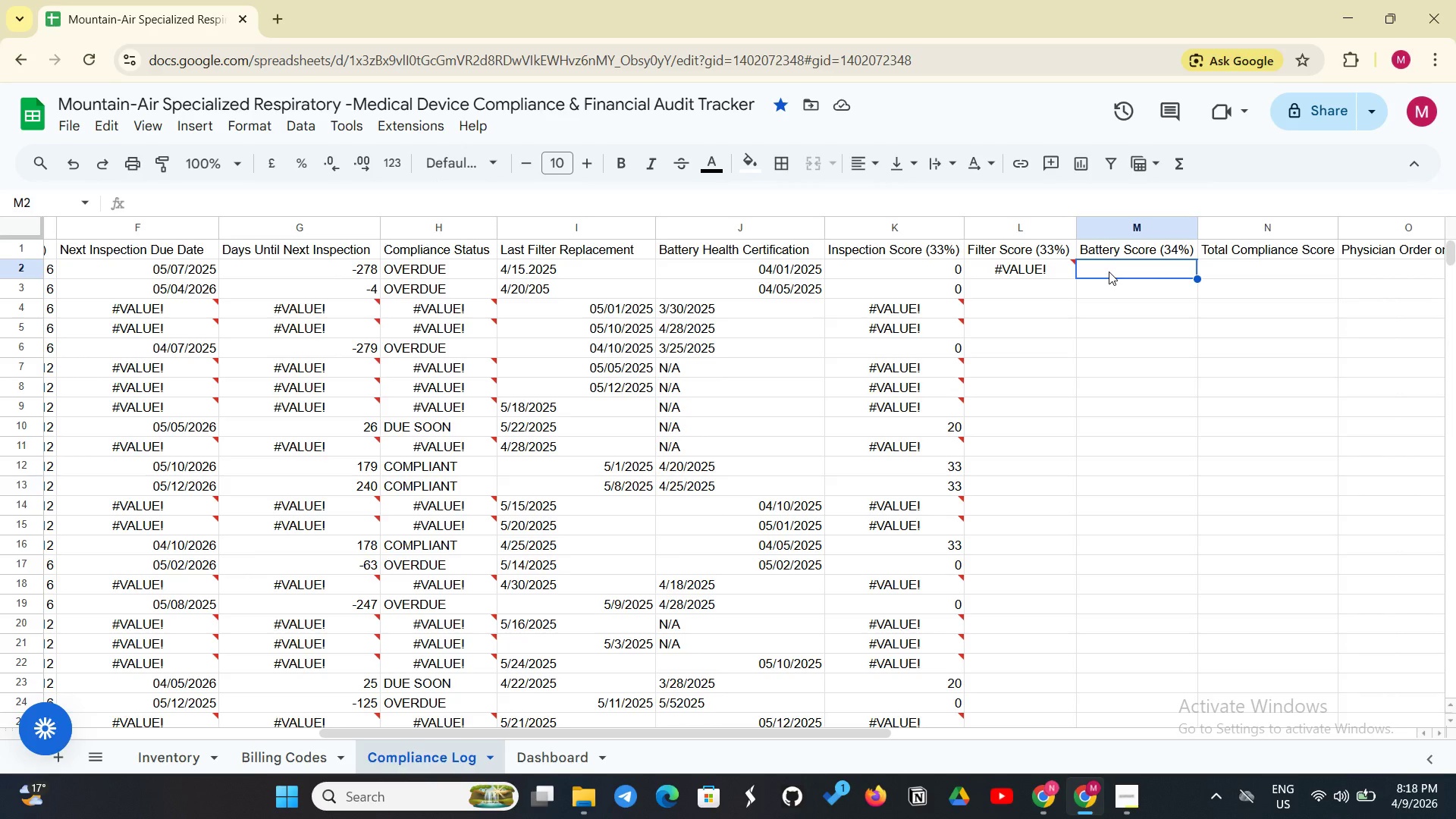 
type(=IF()
 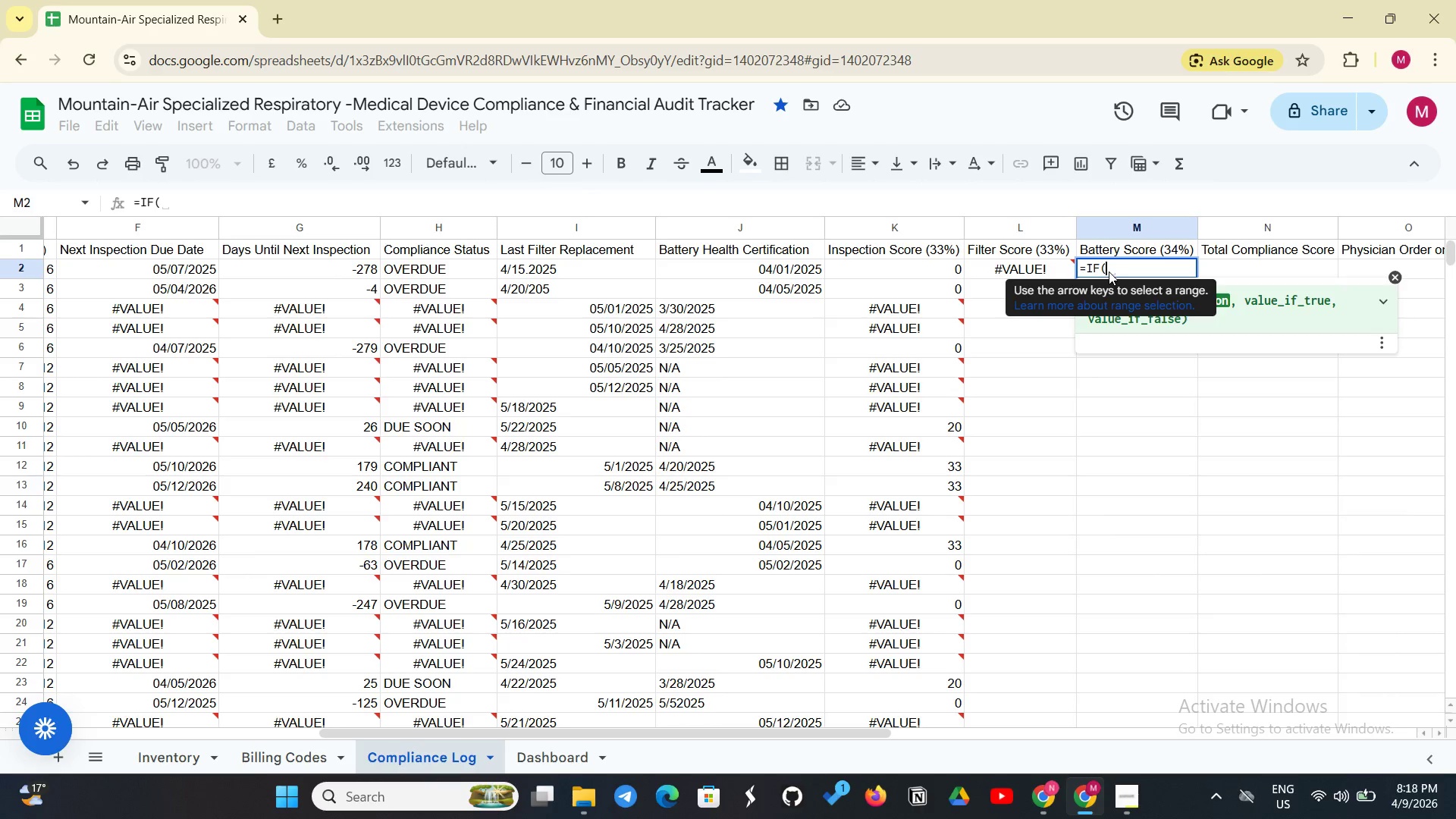 
type(OR(J2="N?)
key(Backspace)
type(/A"0)
key(Backspace)
type(, J2=""), 34, IF(DAYS()
 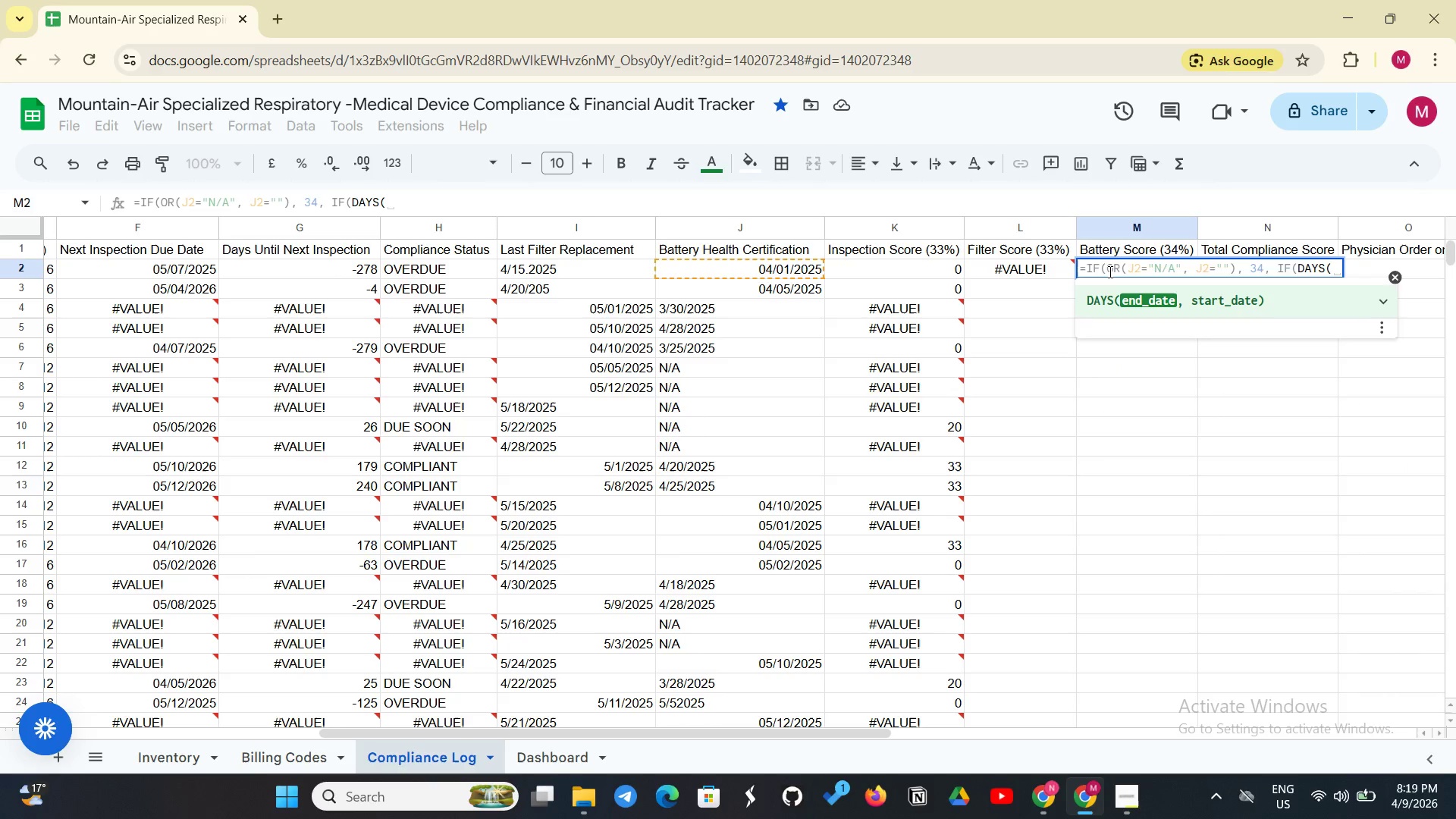 
type(Today)
key(Backspace)
key(Backspace)
key(Backspace)
key(Backspace)
type(ODAY )
key(Backspace)
type((), J2) <=)
 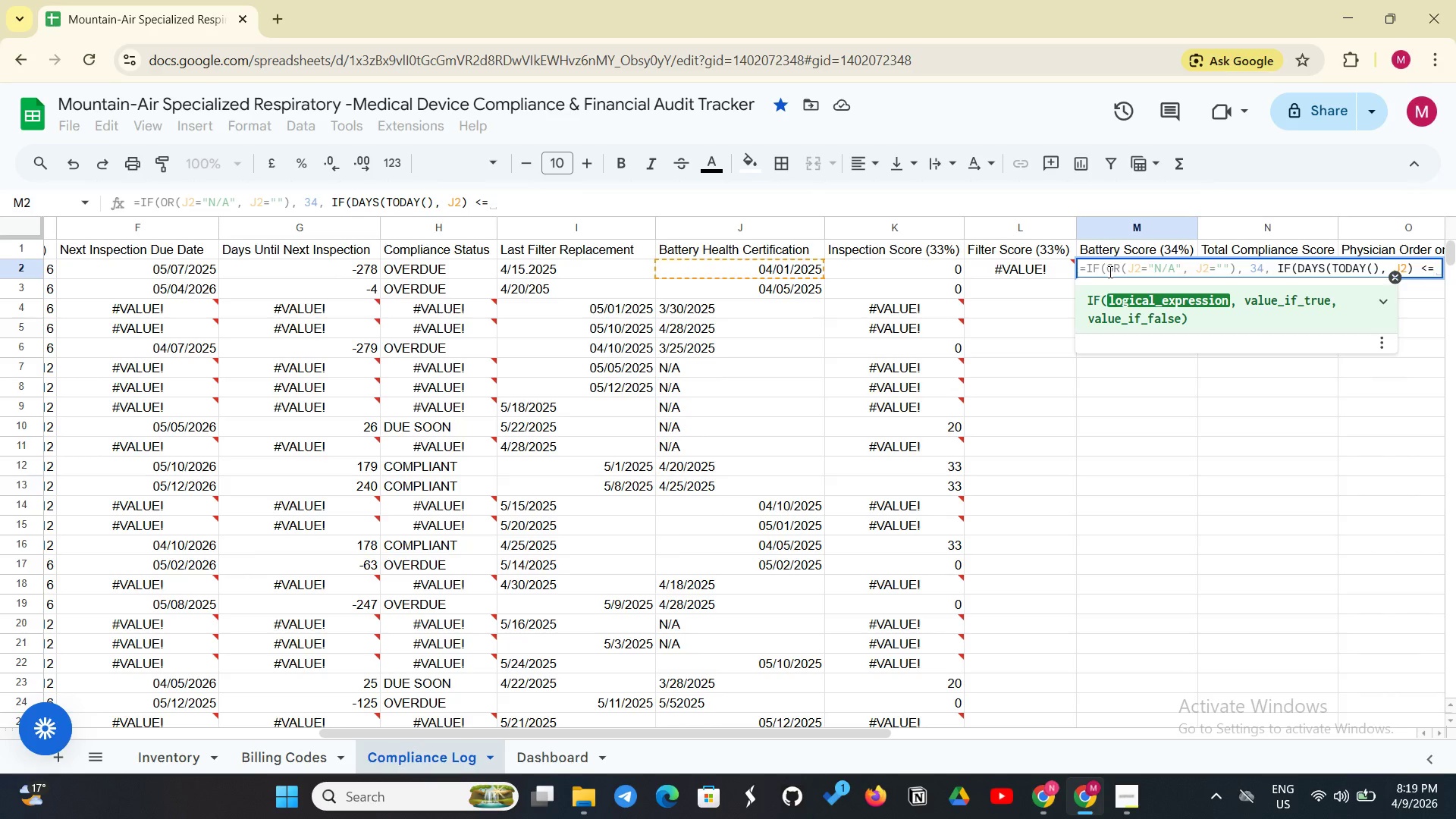 
wait(10.33)
 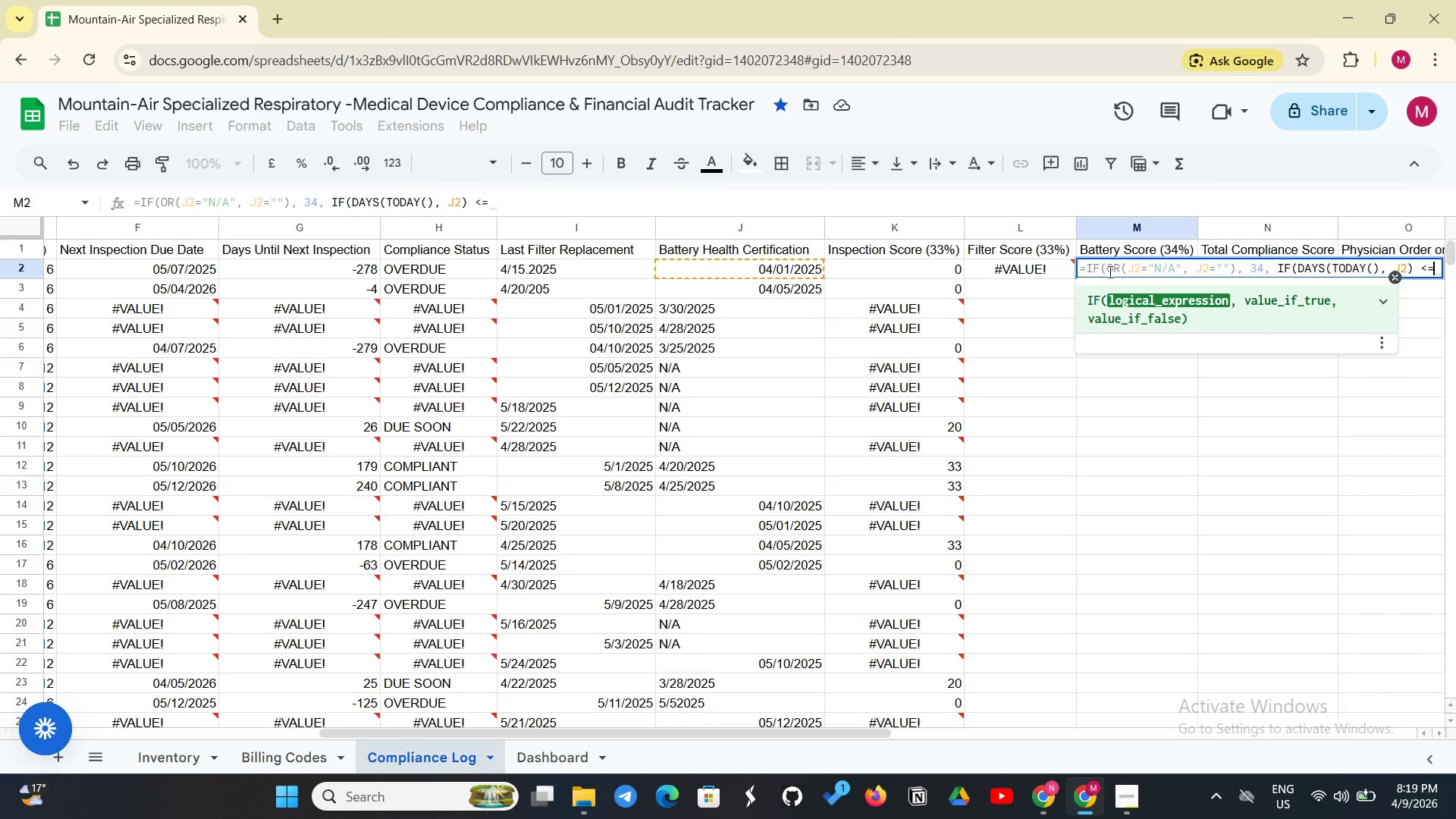 
type( 365, 34,)
 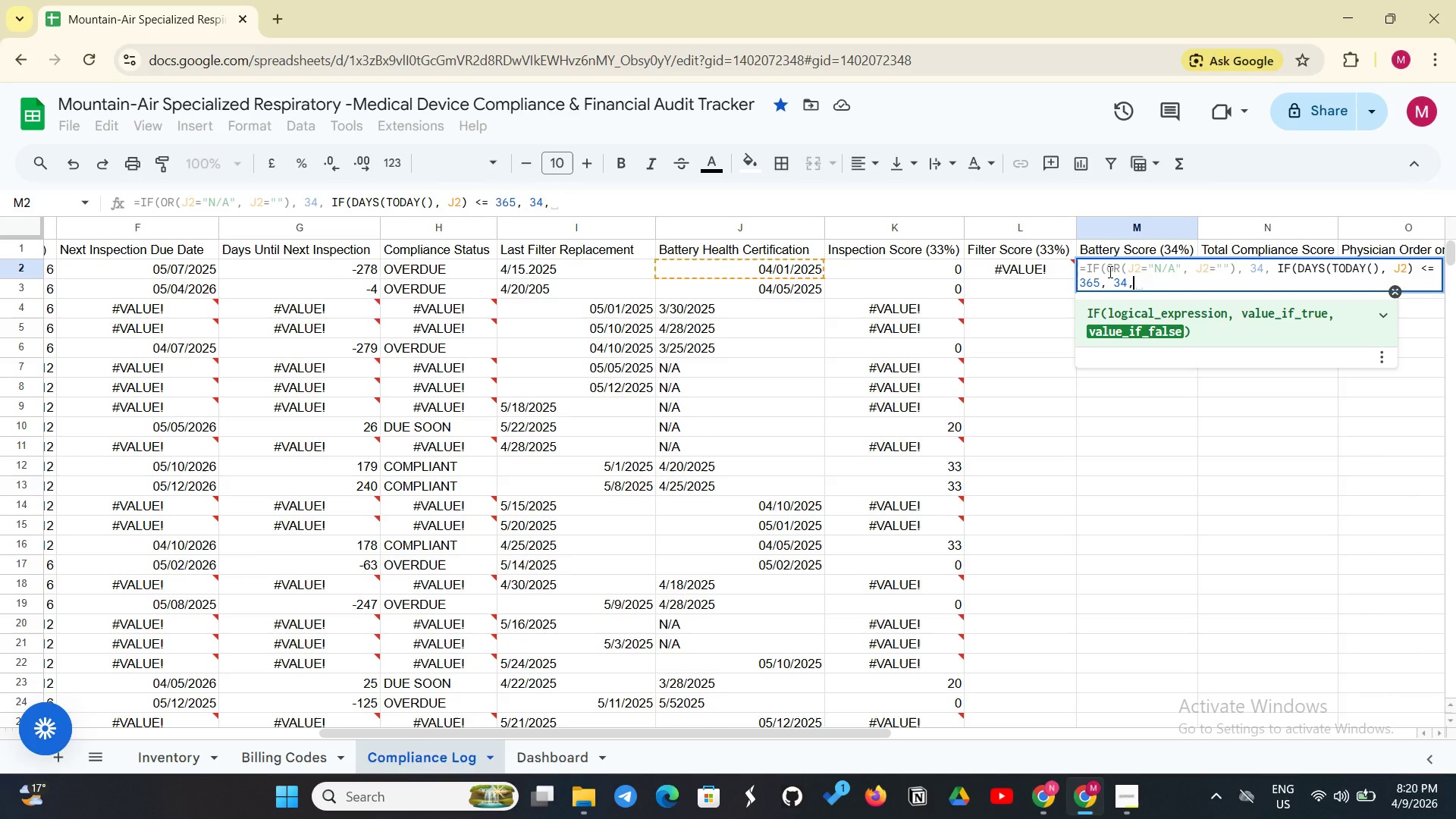 
type( IF(DAYS(TODAY(), J@) <)
key(Backspace)
key(Backspace)
key(Backspace)
key(Backspace)
type(2) <= 400, 20)
 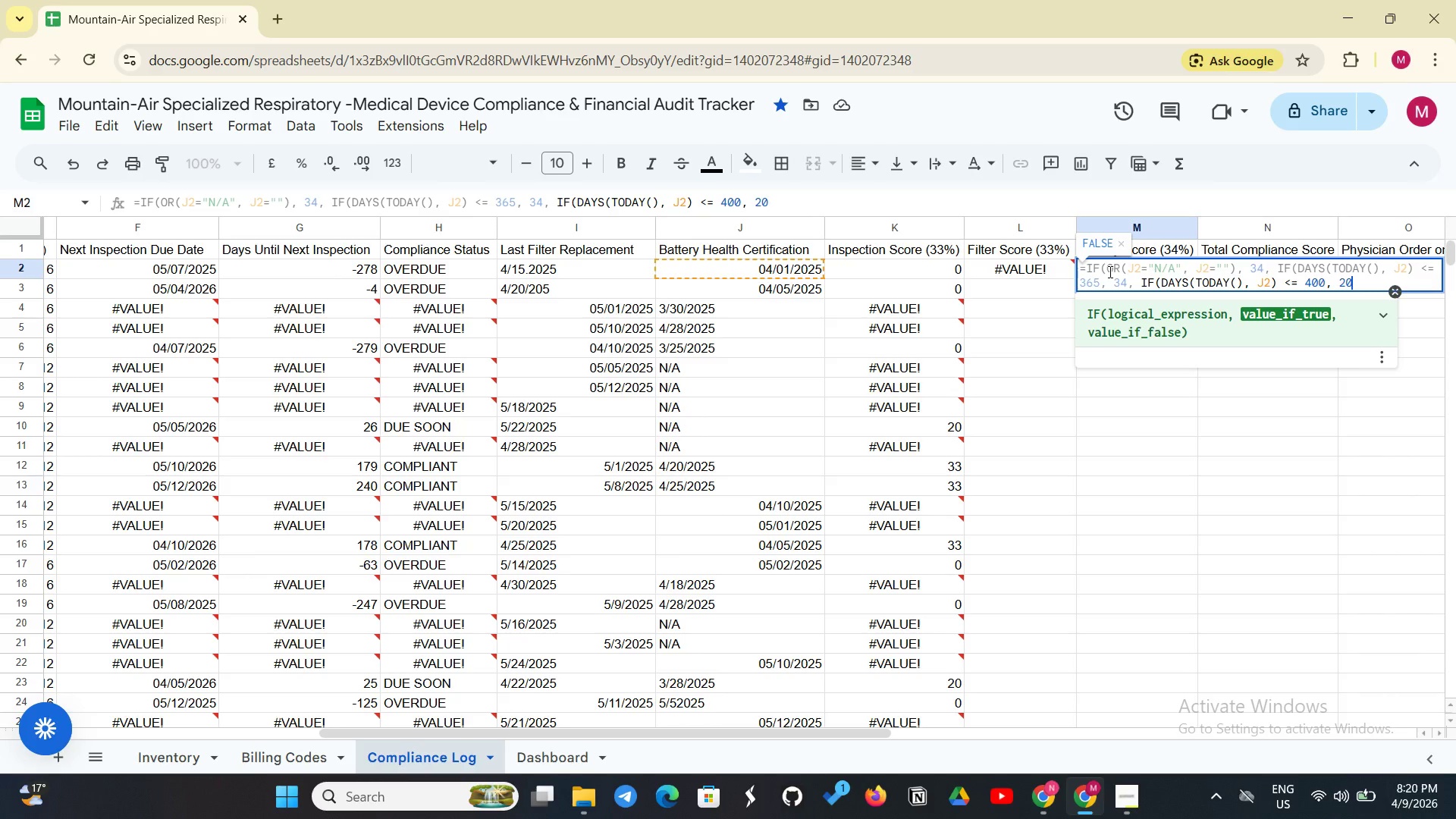 
type(, 0))))
 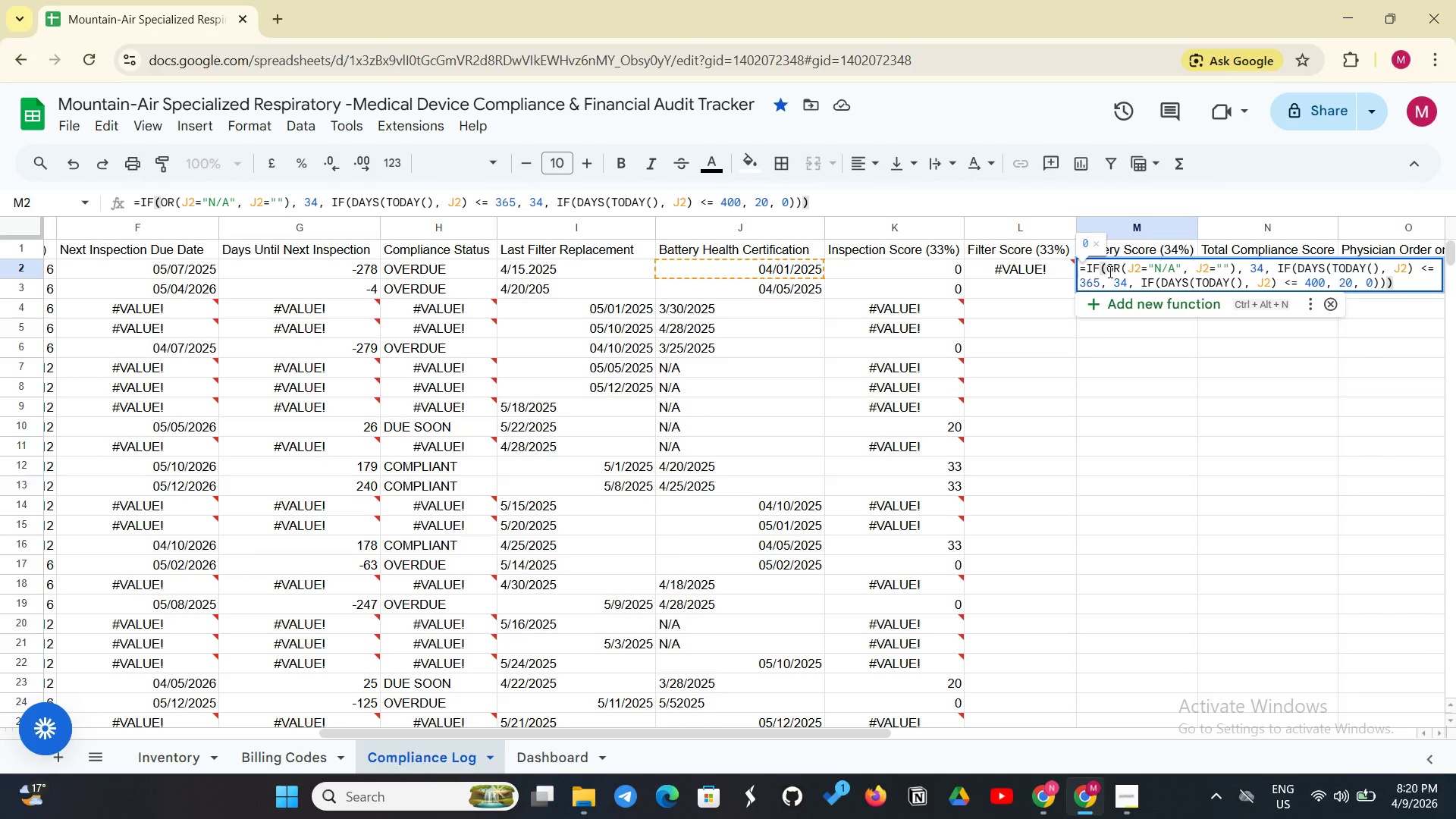 
key(Enter)
 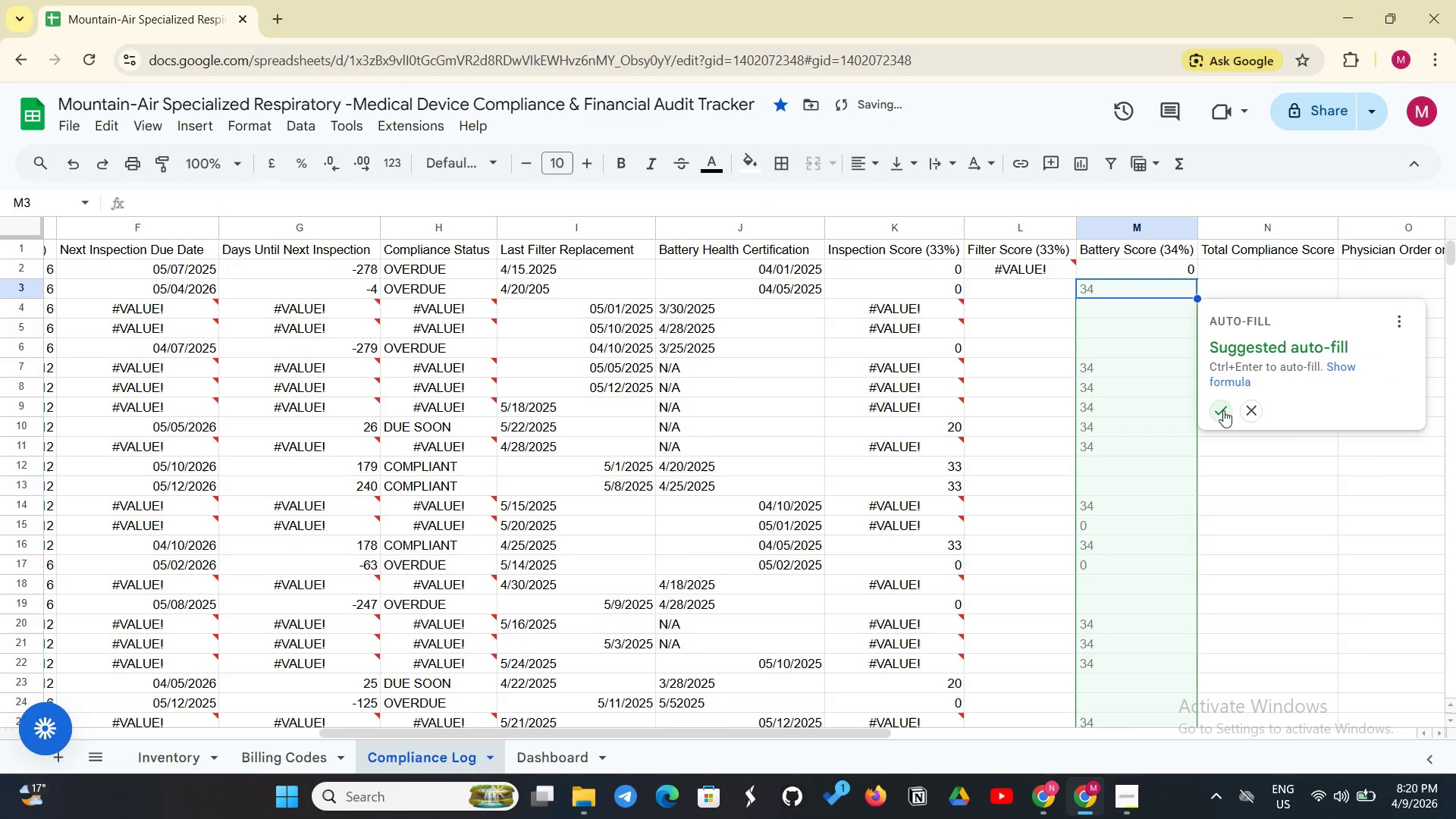 
left_click([1223, 409])
 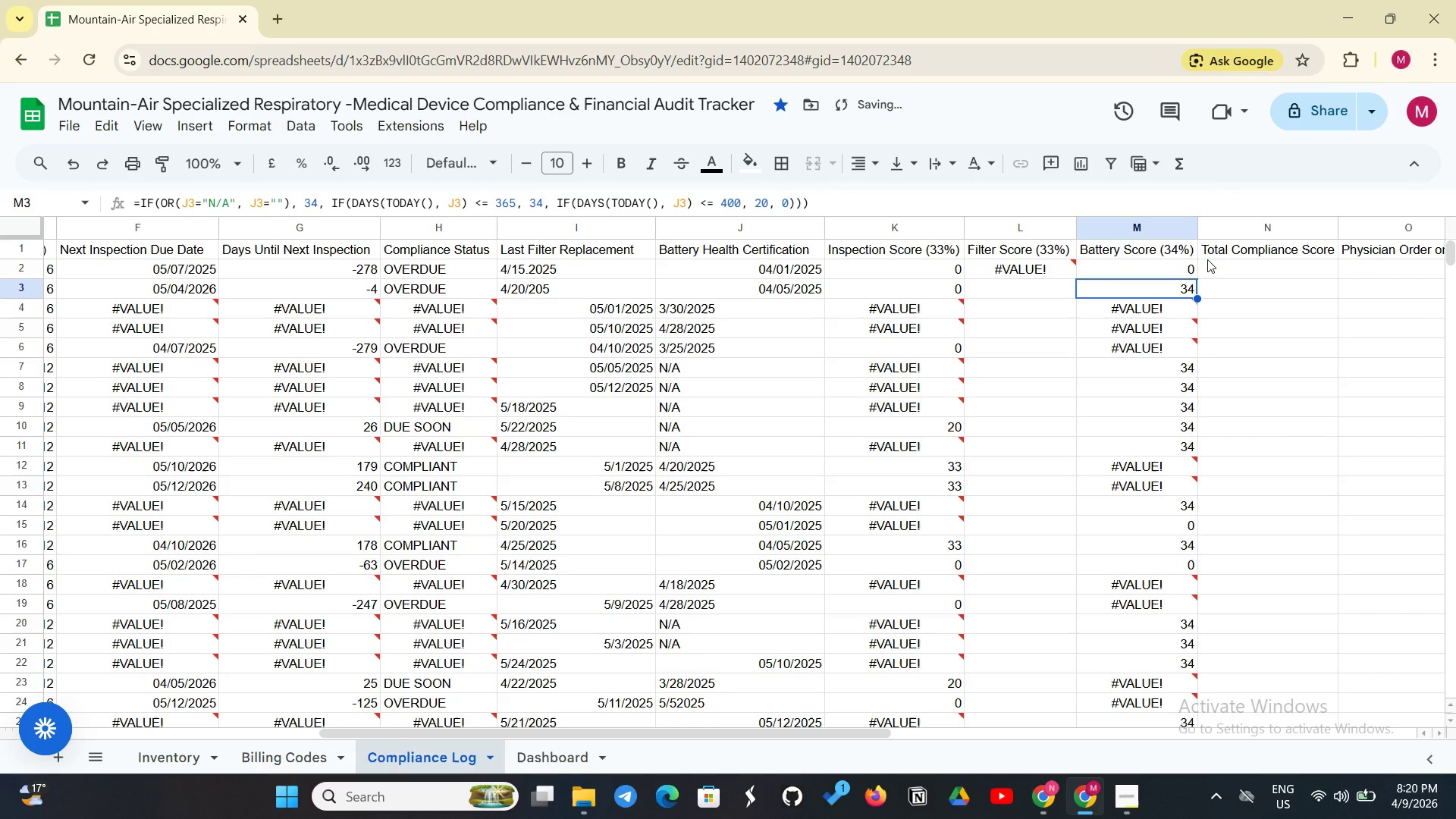 
left_click([1219, 261])
 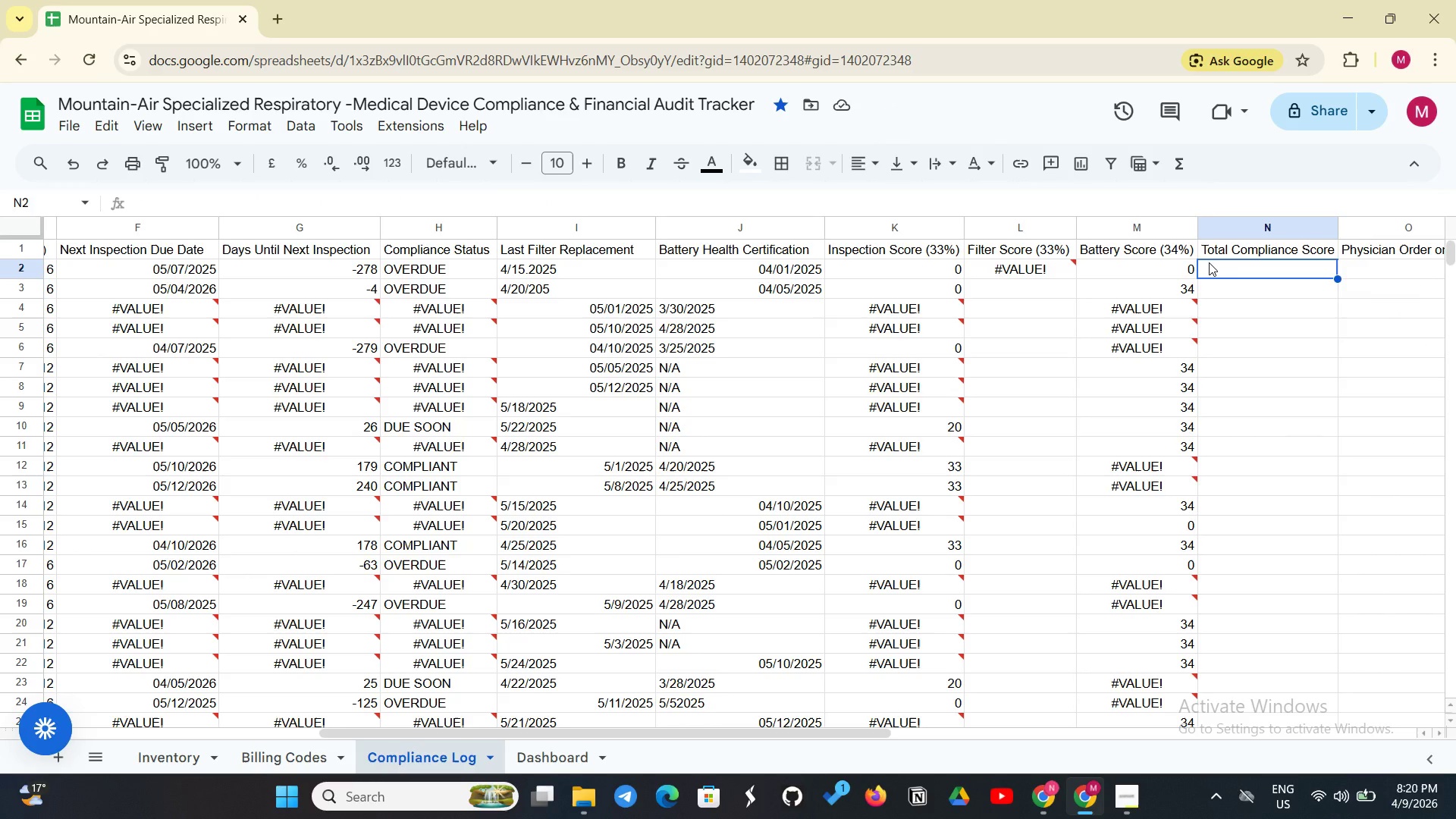 
type(=K2 +L2+)
key(Backspace)
key(Backspace)
key(Backspace)
type( L2 +M2)
key(Backspace)
key(Backspace)
type( M2)
 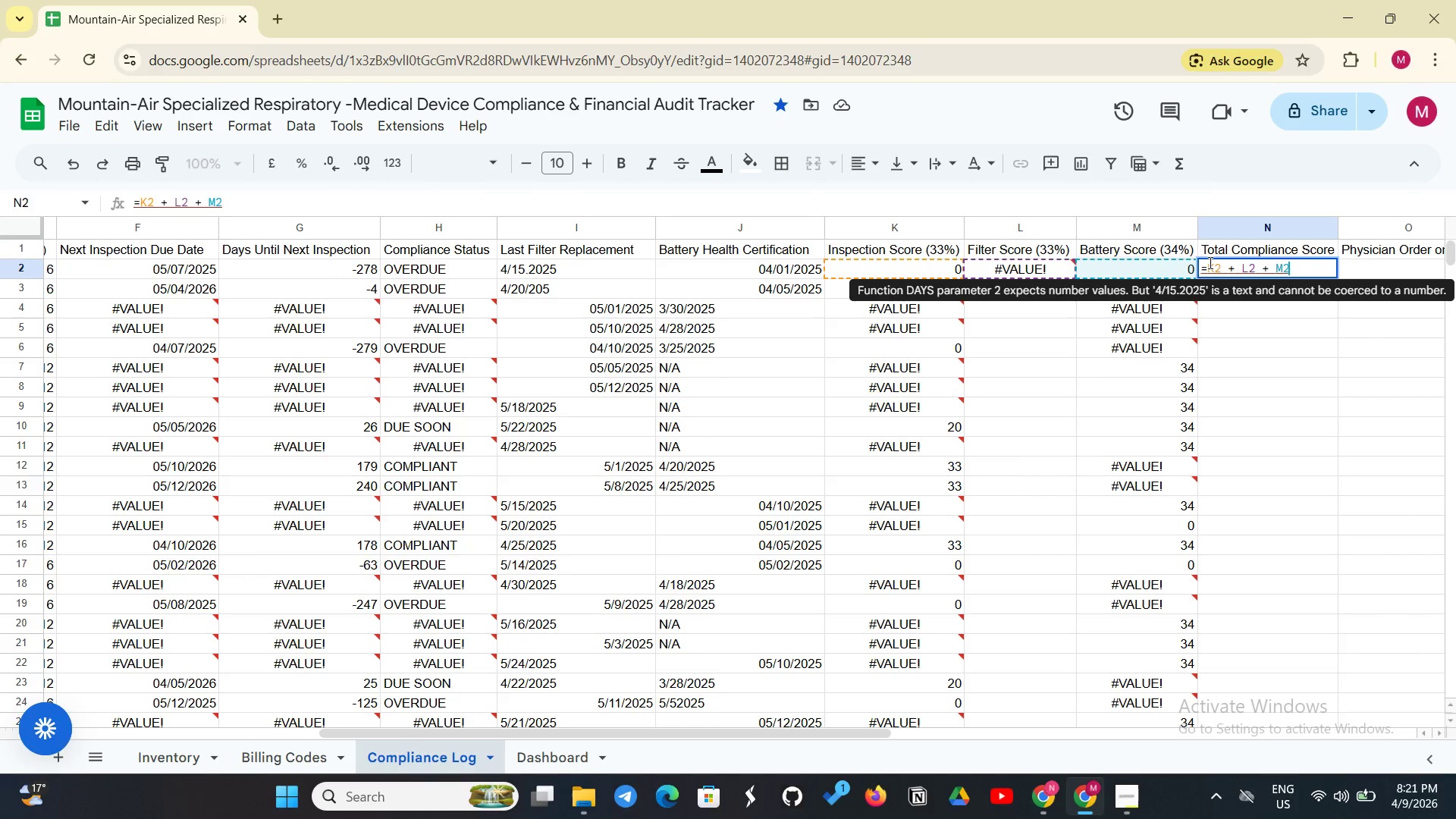 
key(Enter)
 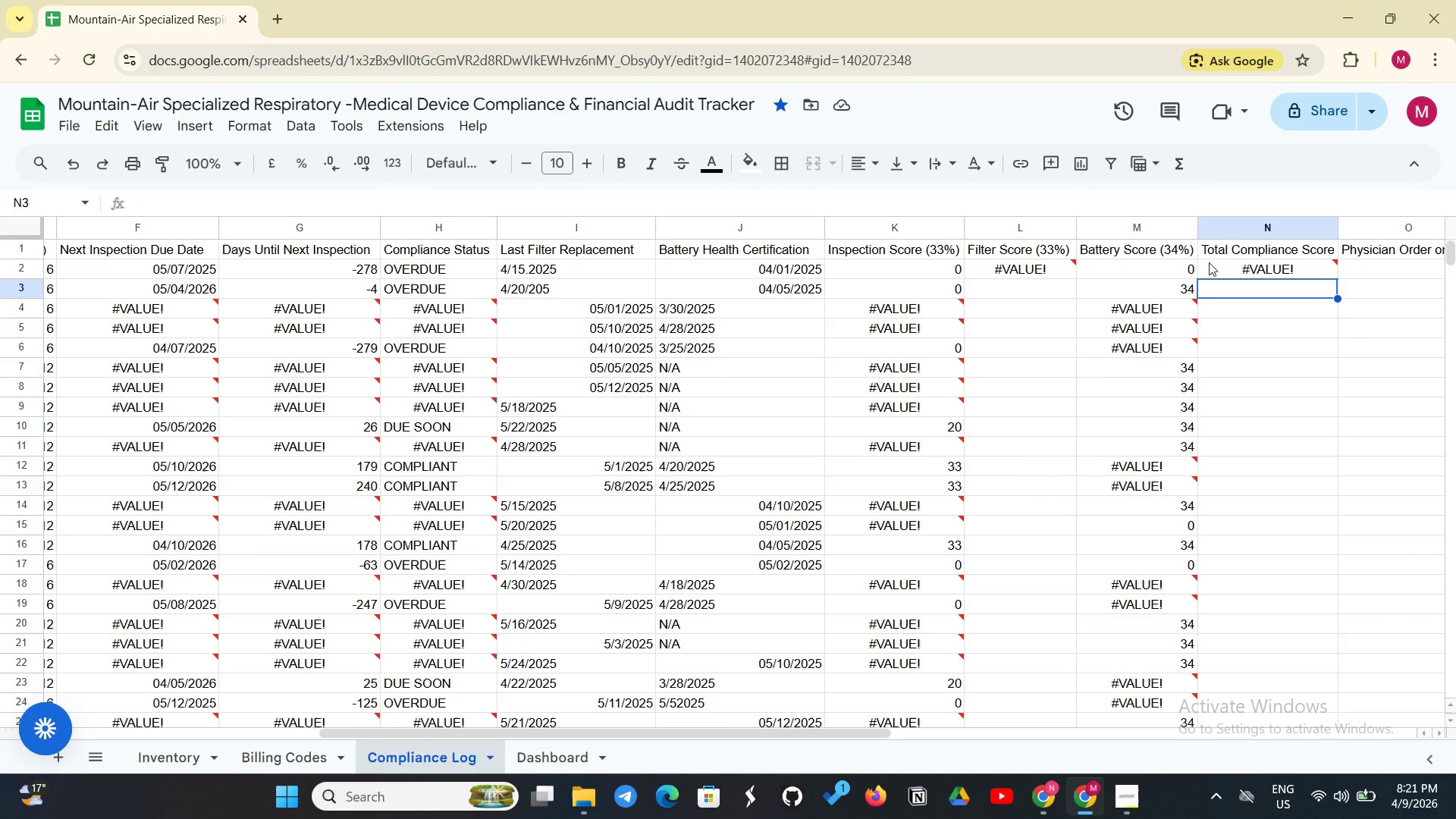 
wait(13.77)
 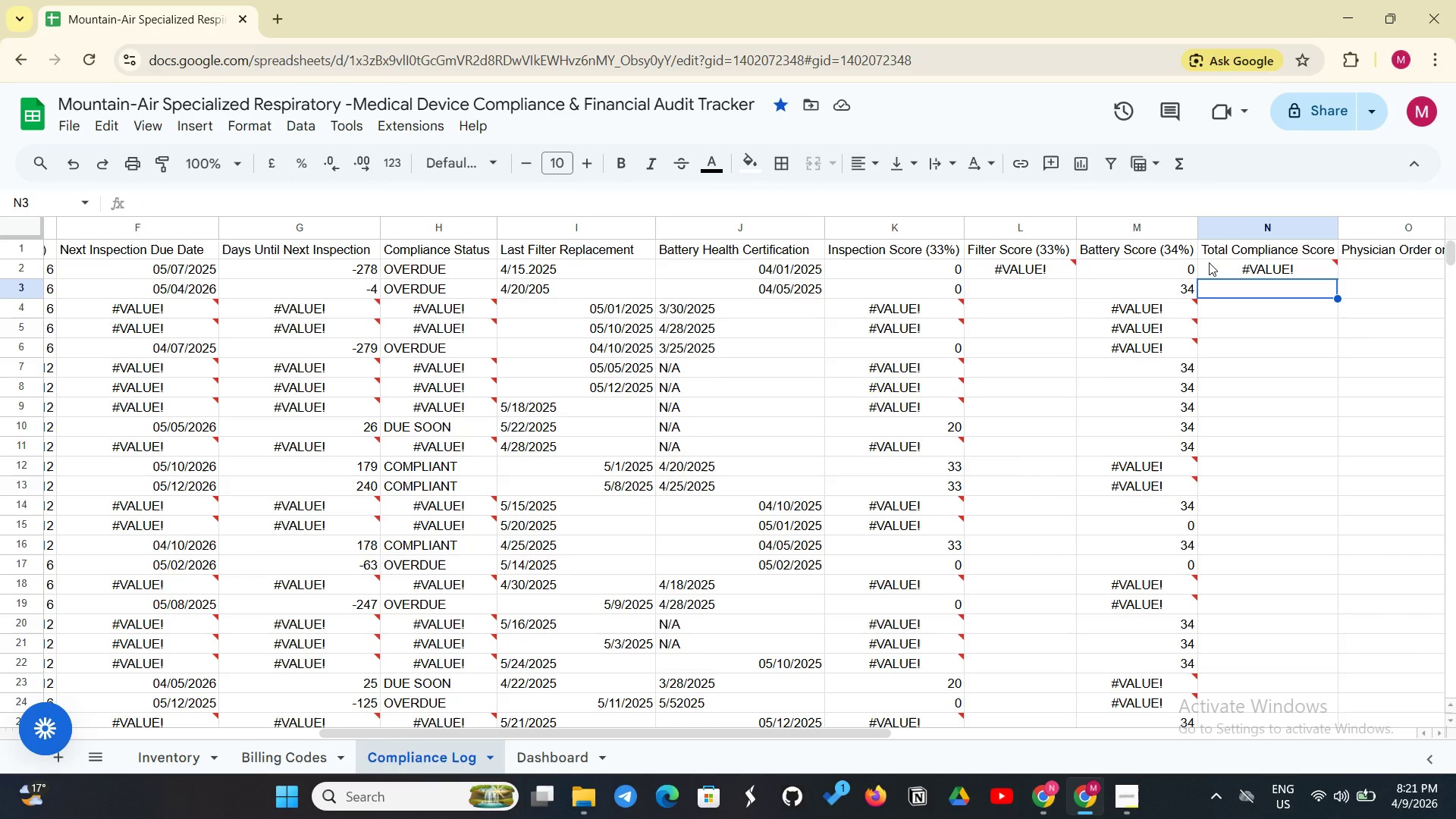 
left_click([1349, 264])
 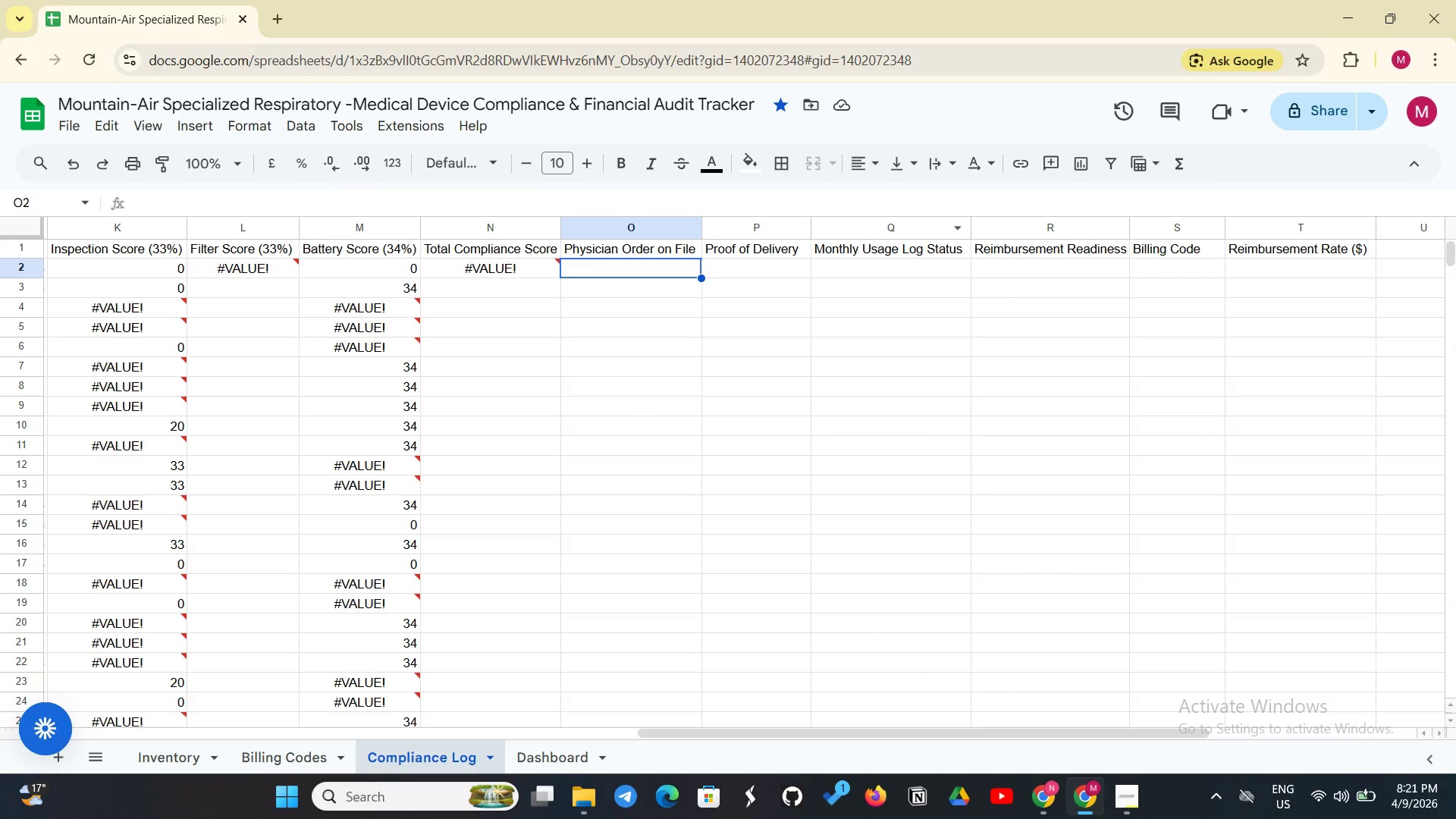 
wait(6.83)
 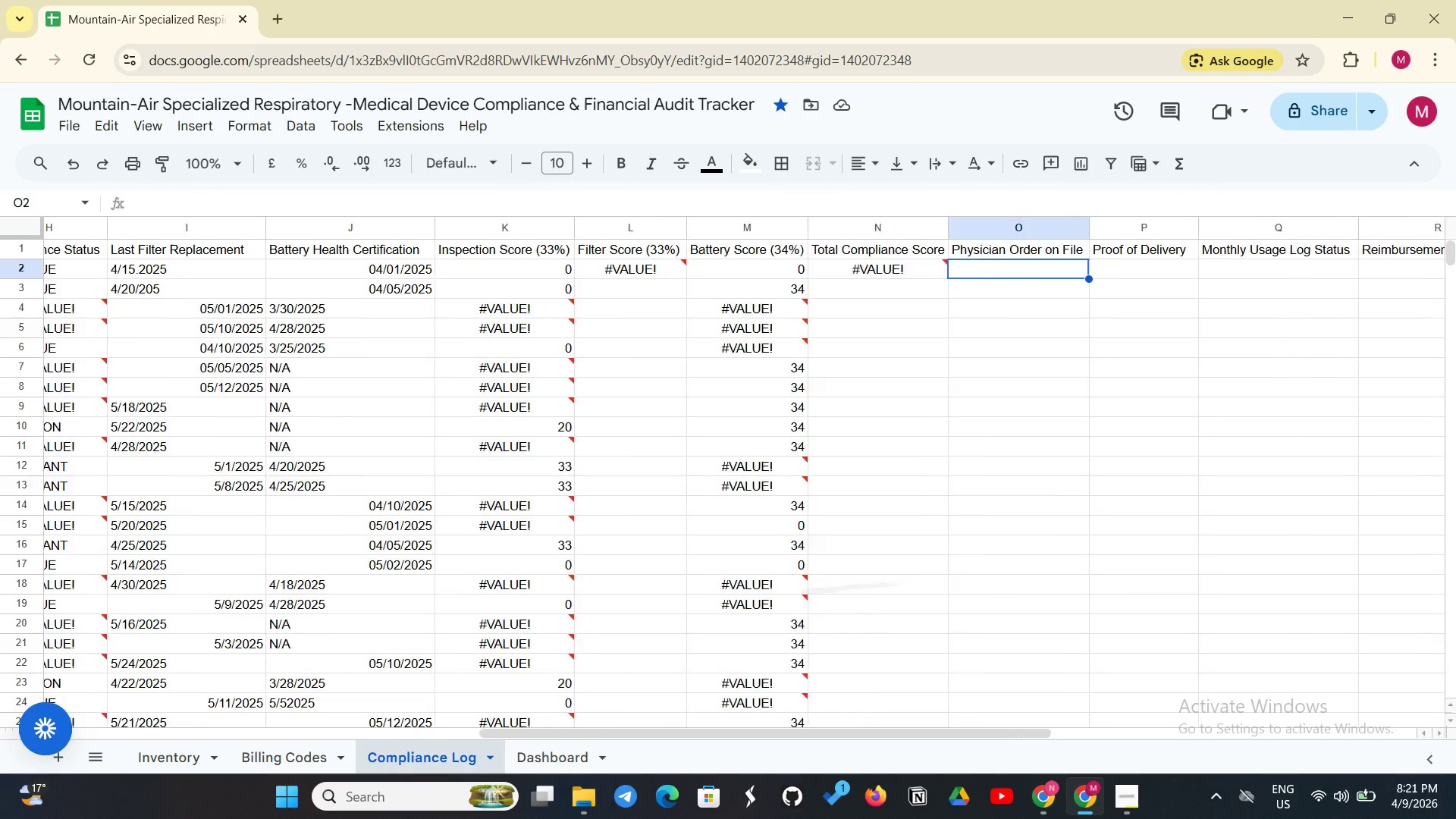 
left_click([869, 273])
 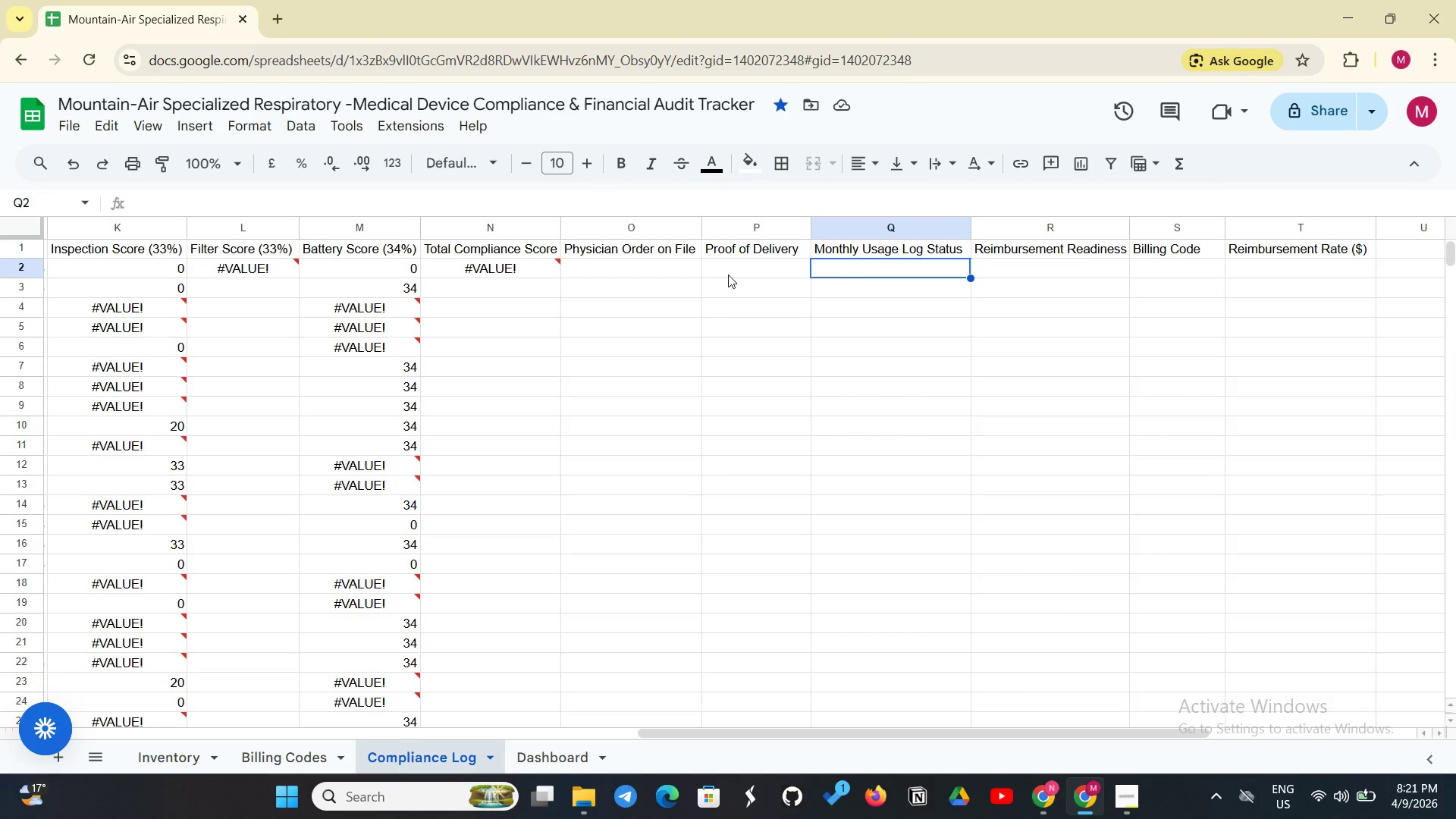 
left_click([728, 275])
 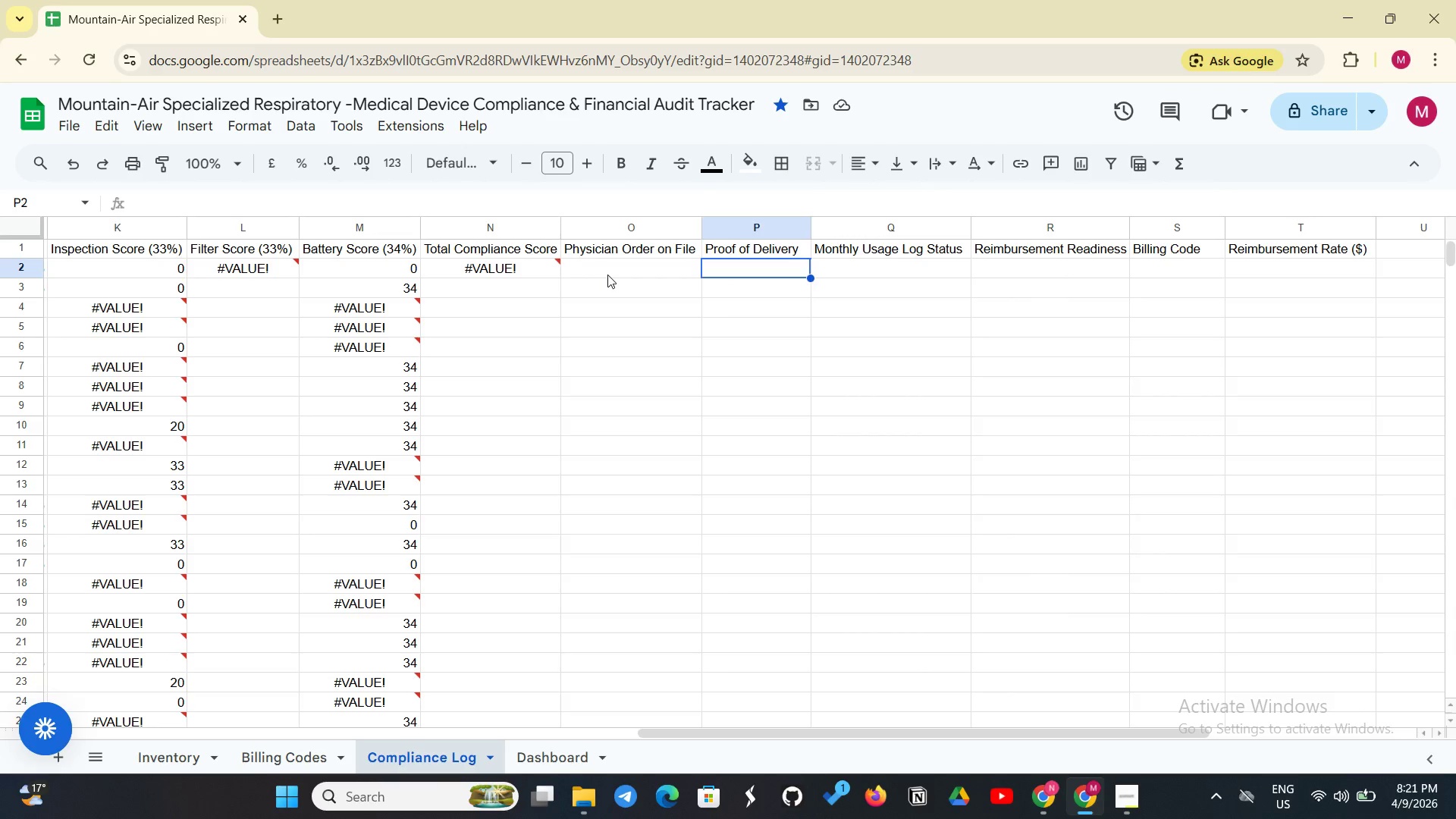 
left_click([607, 275])
 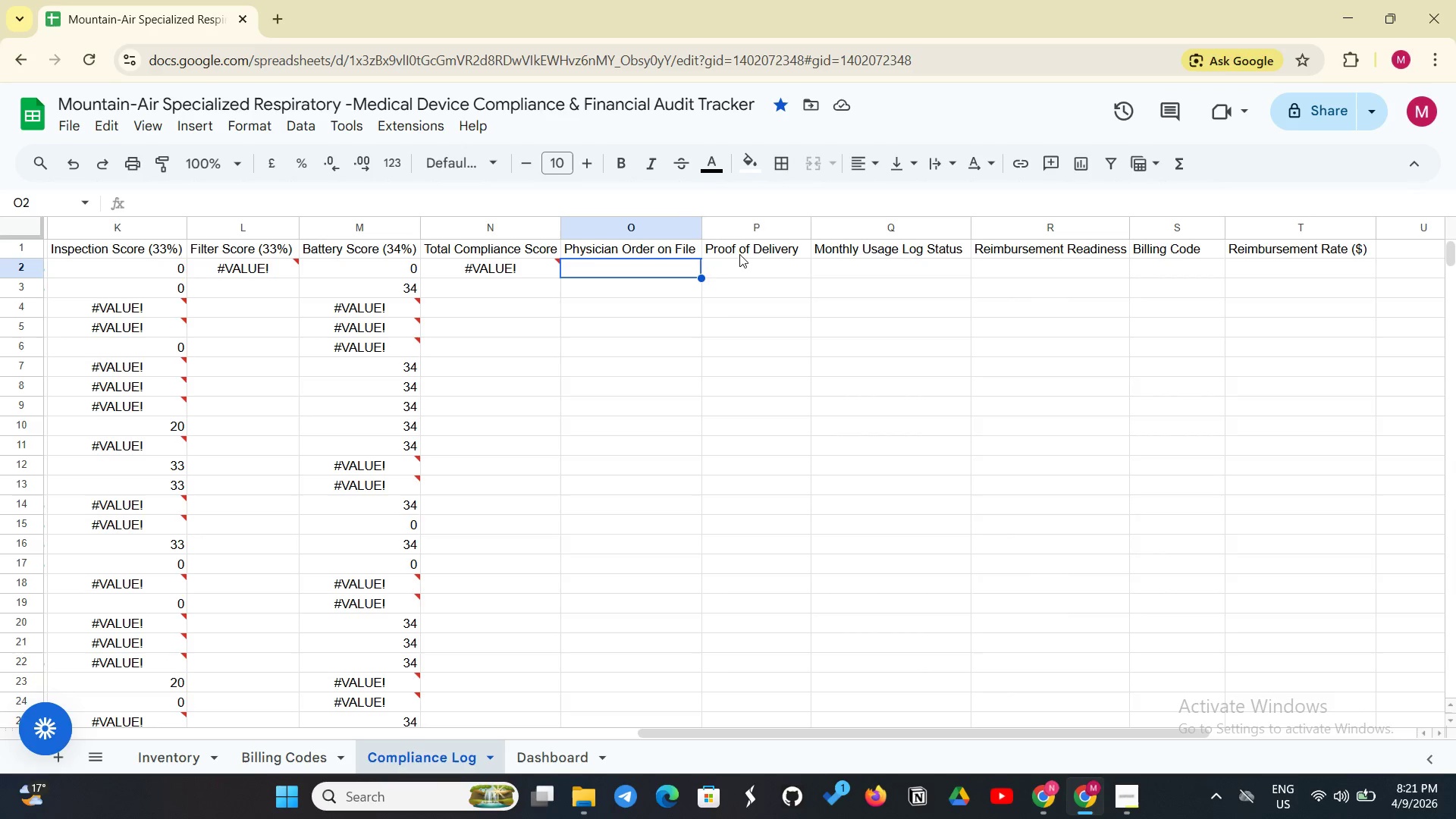 
left_click([733, 263])
 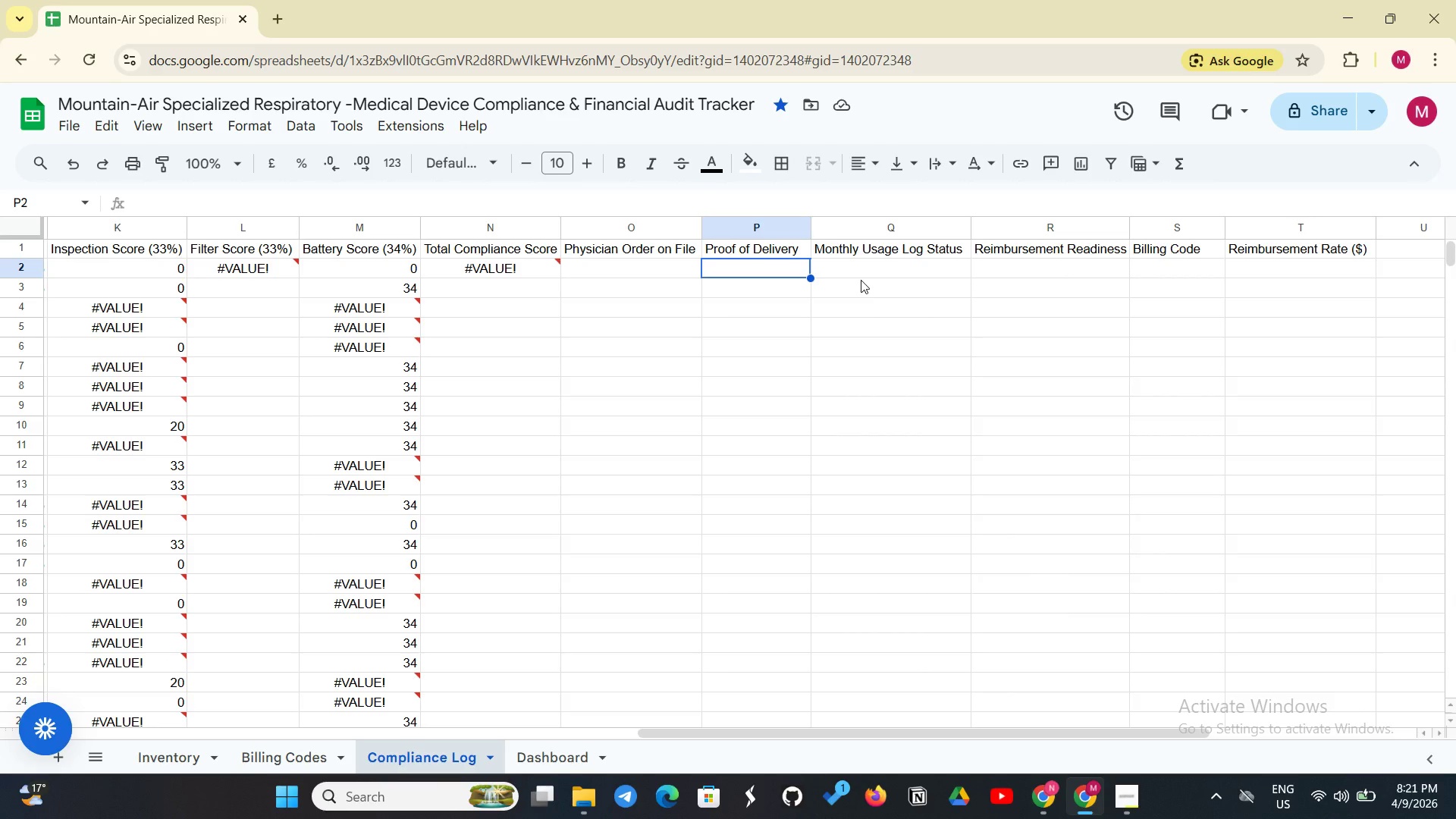 
left_click([861, 280])
 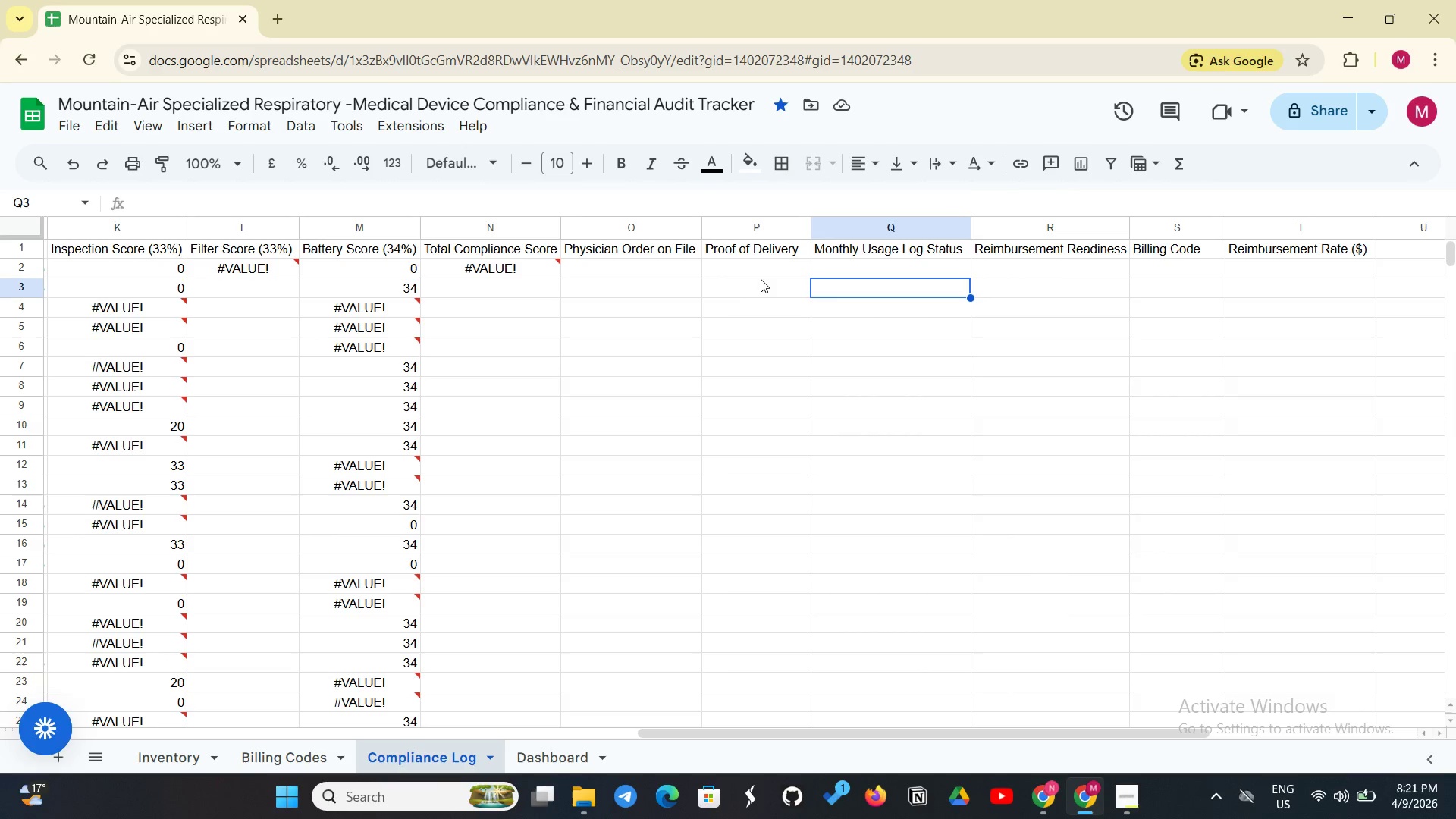 
left_click([759, 279])
 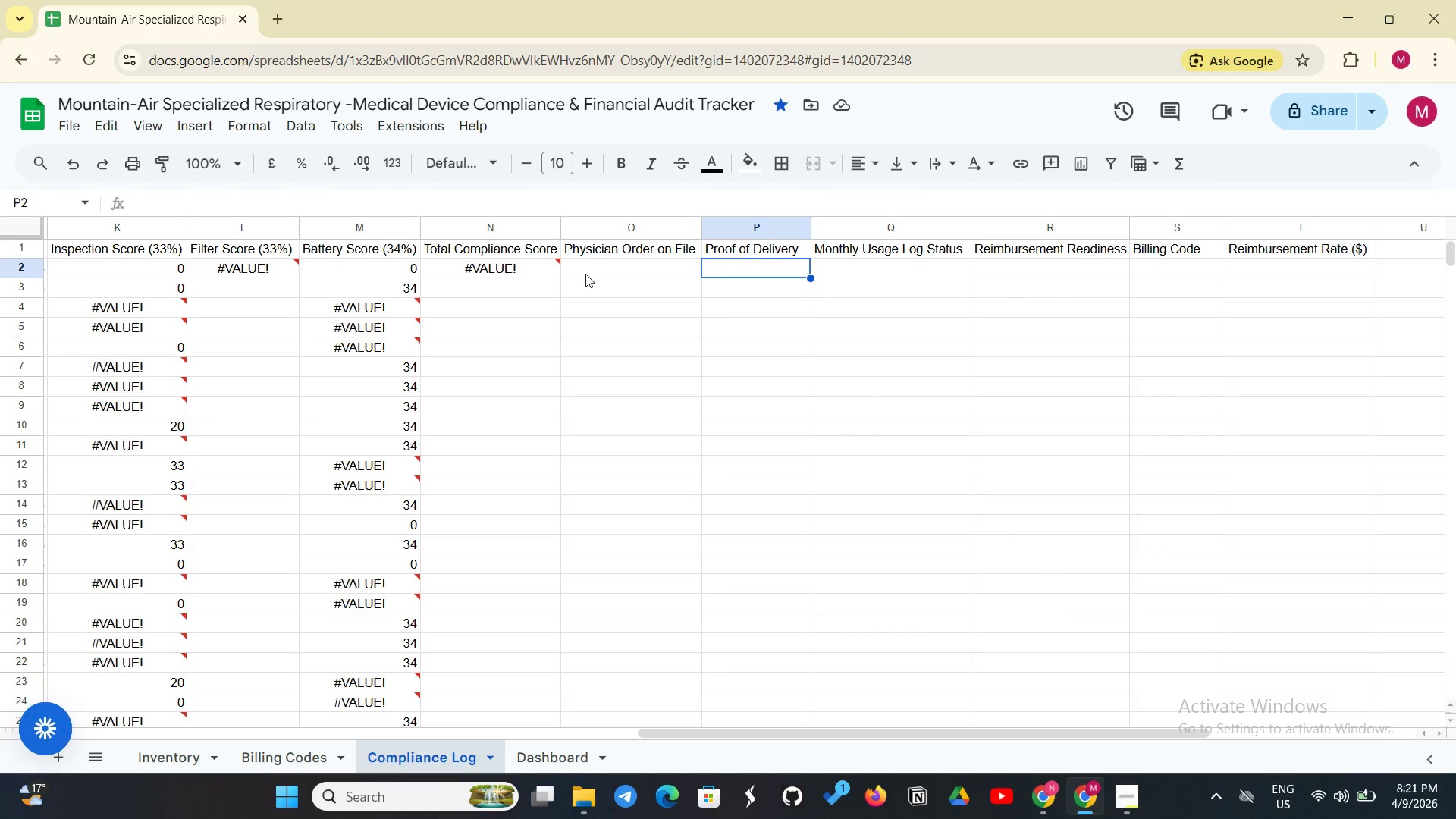 
left_click([585, 274])
 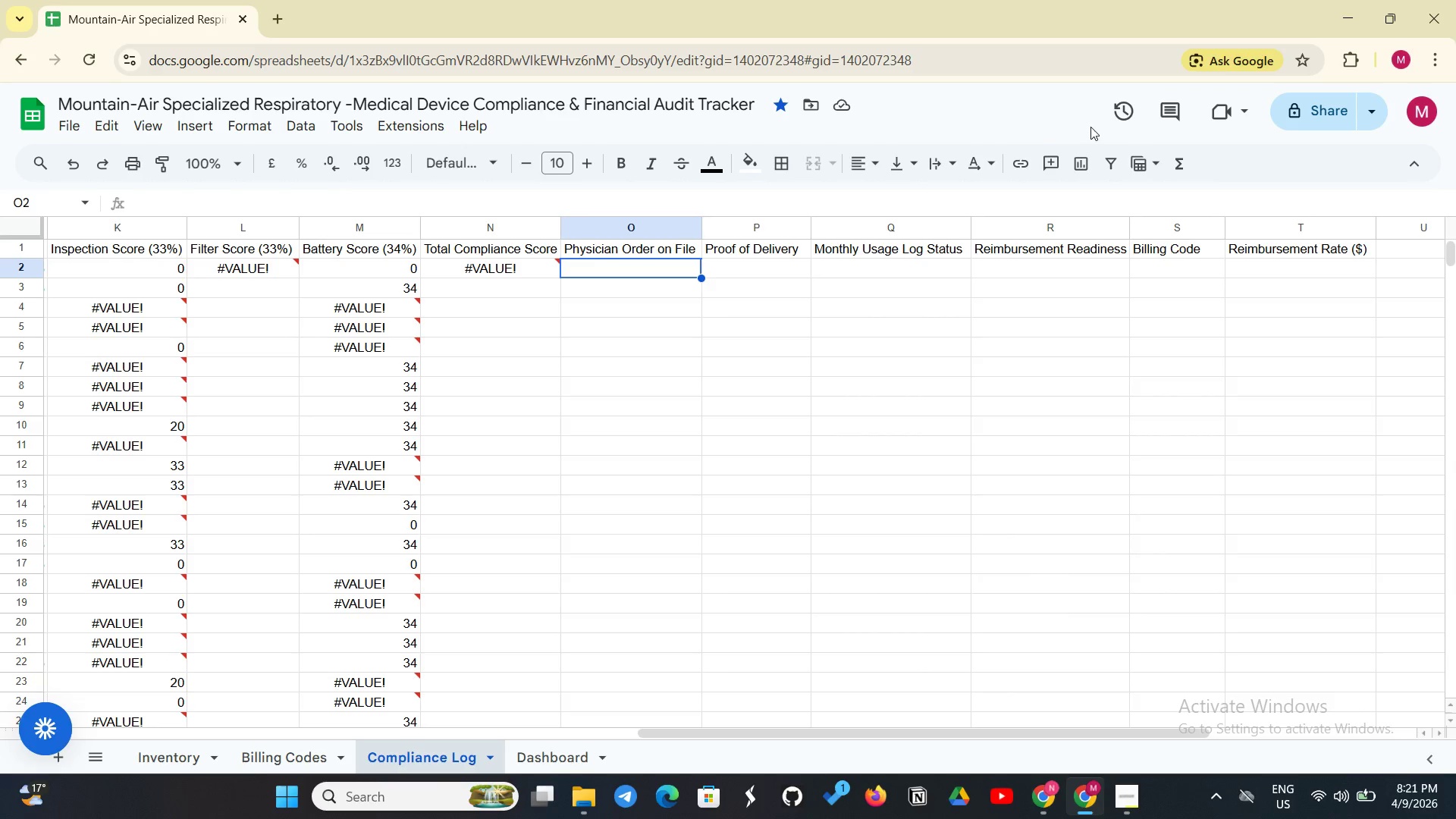 
mouse_move([963, 160])
 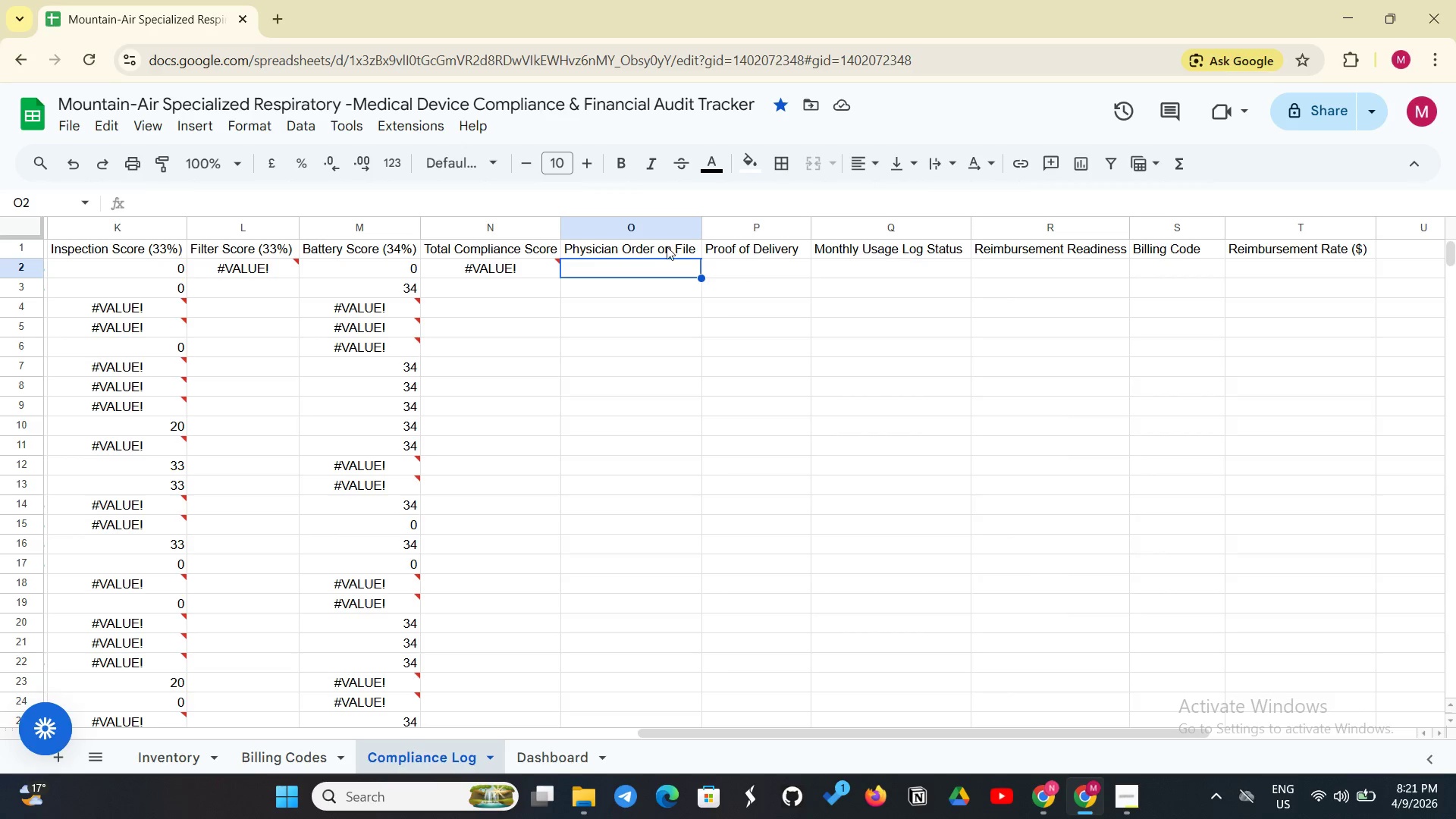 
left_click_drag(start_coordinate=[673, 268], to_coordinate=[712, 259])
 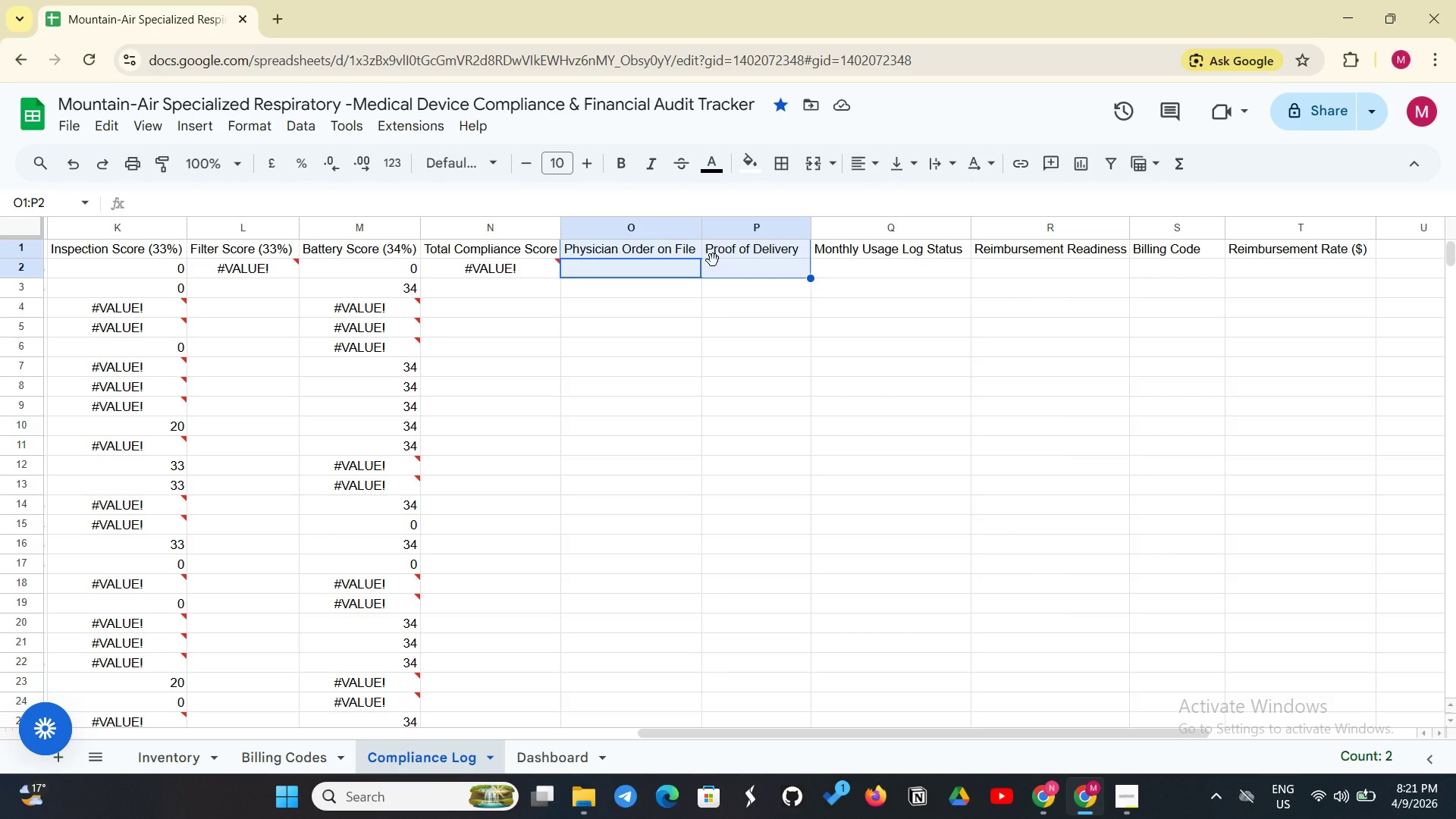 
left_click([713, 260])
 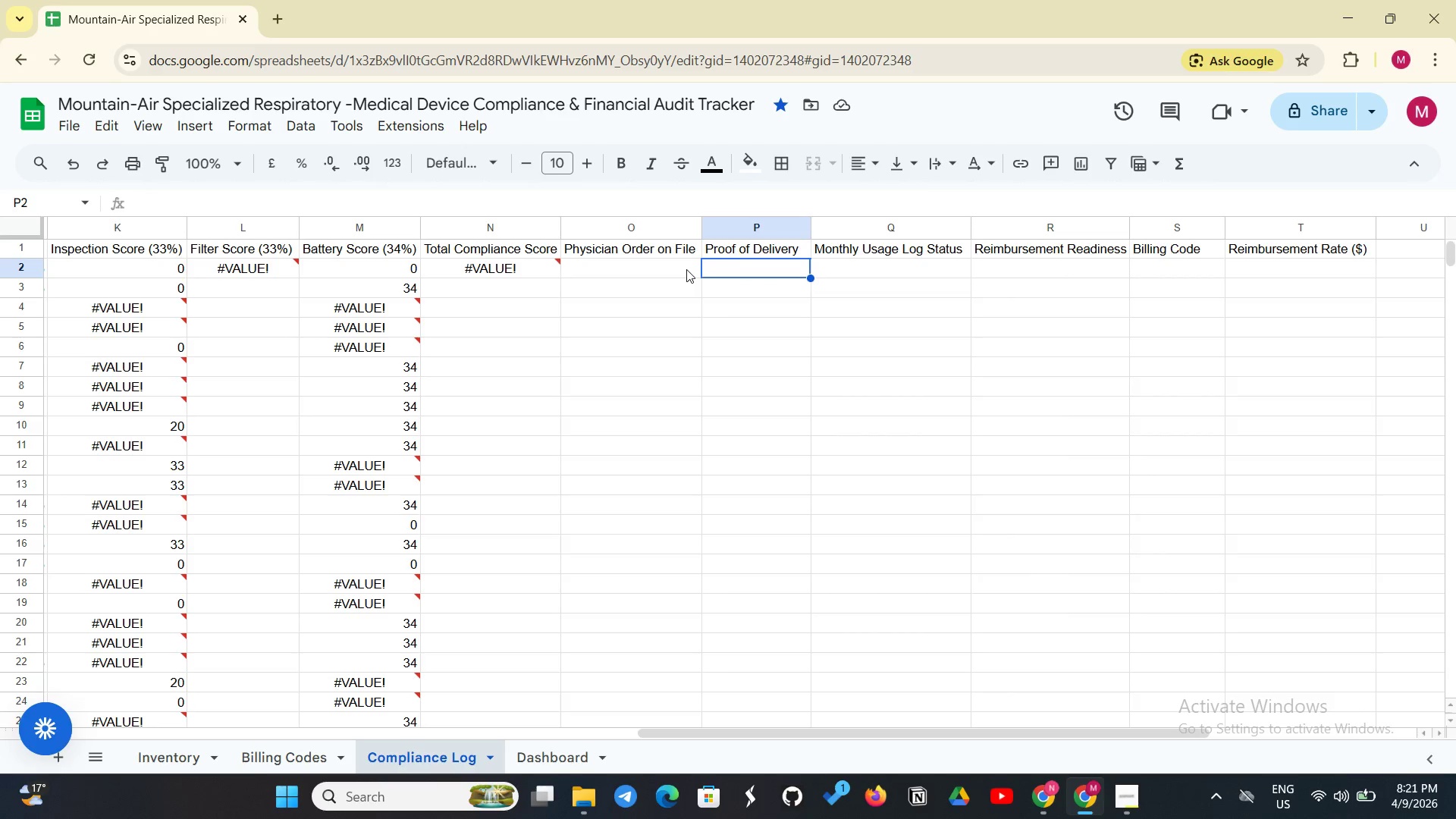 
left_click([686, 269])
 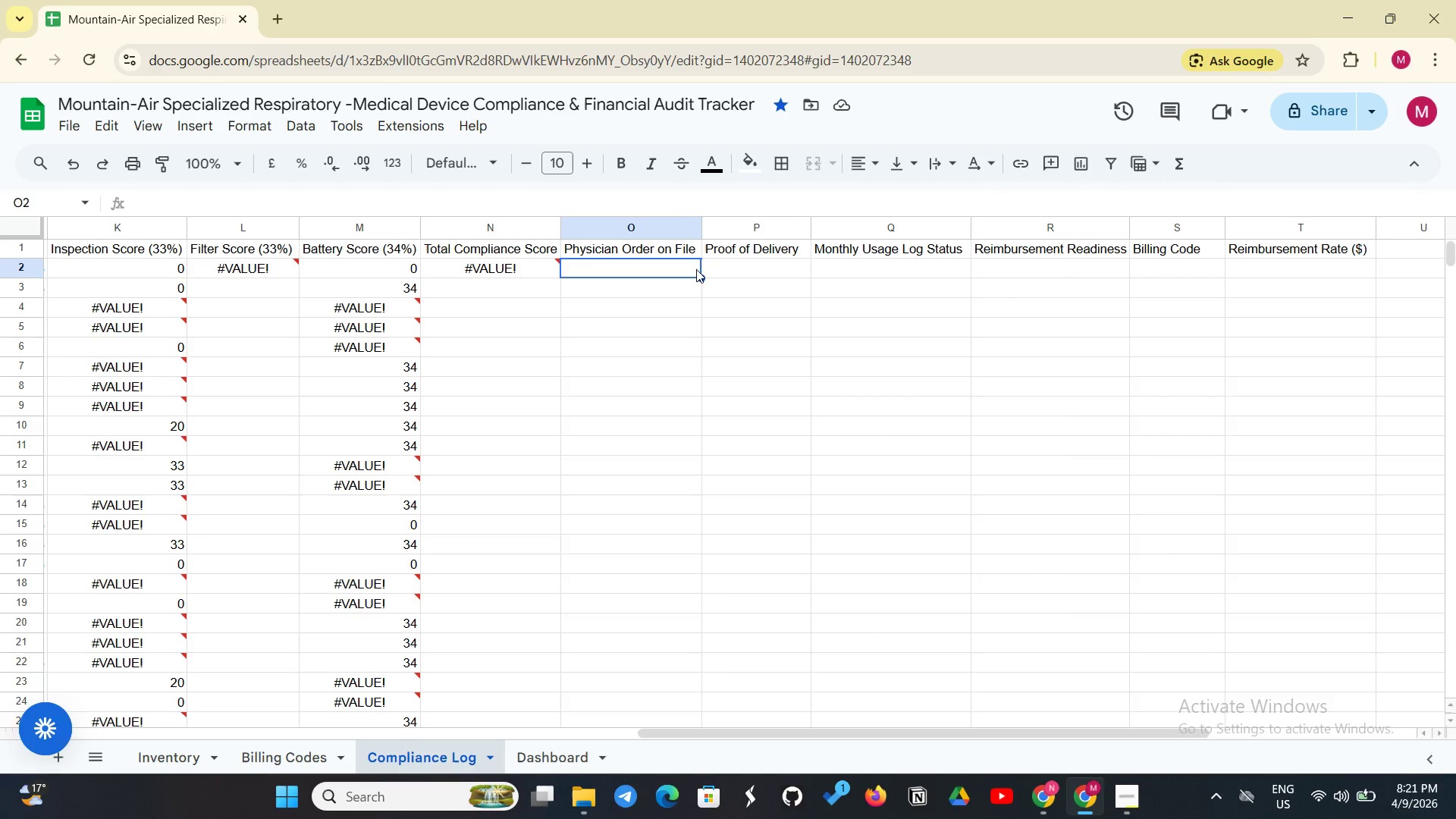 
left_click_drag(start_coordinate=[696, 269], to_coordinate=[739, 266])
 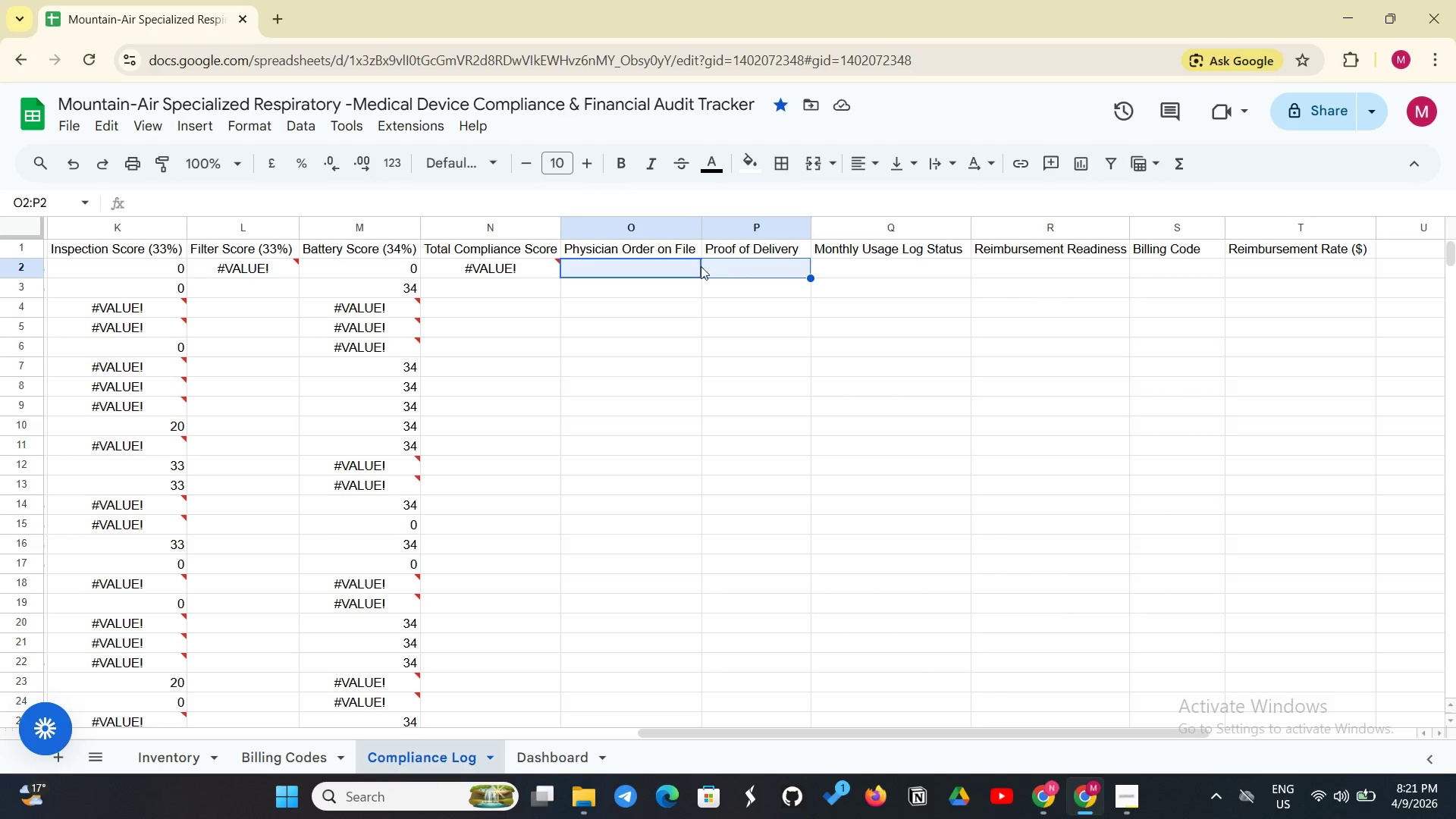 
left_click([675, 268])
 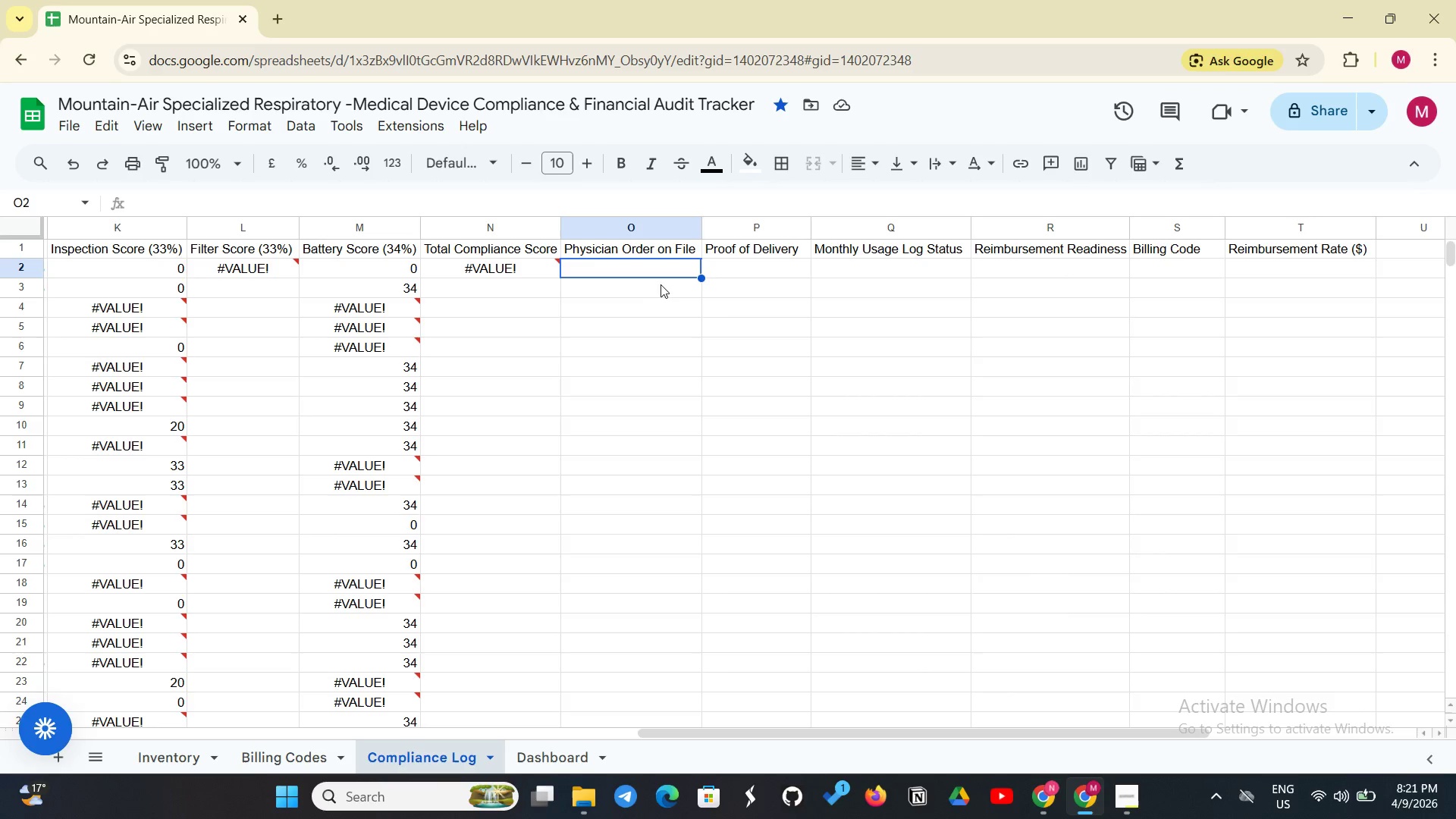 
left_click_drag(start_coordinate=[657, 278], to_coordinate=[730, 673])
 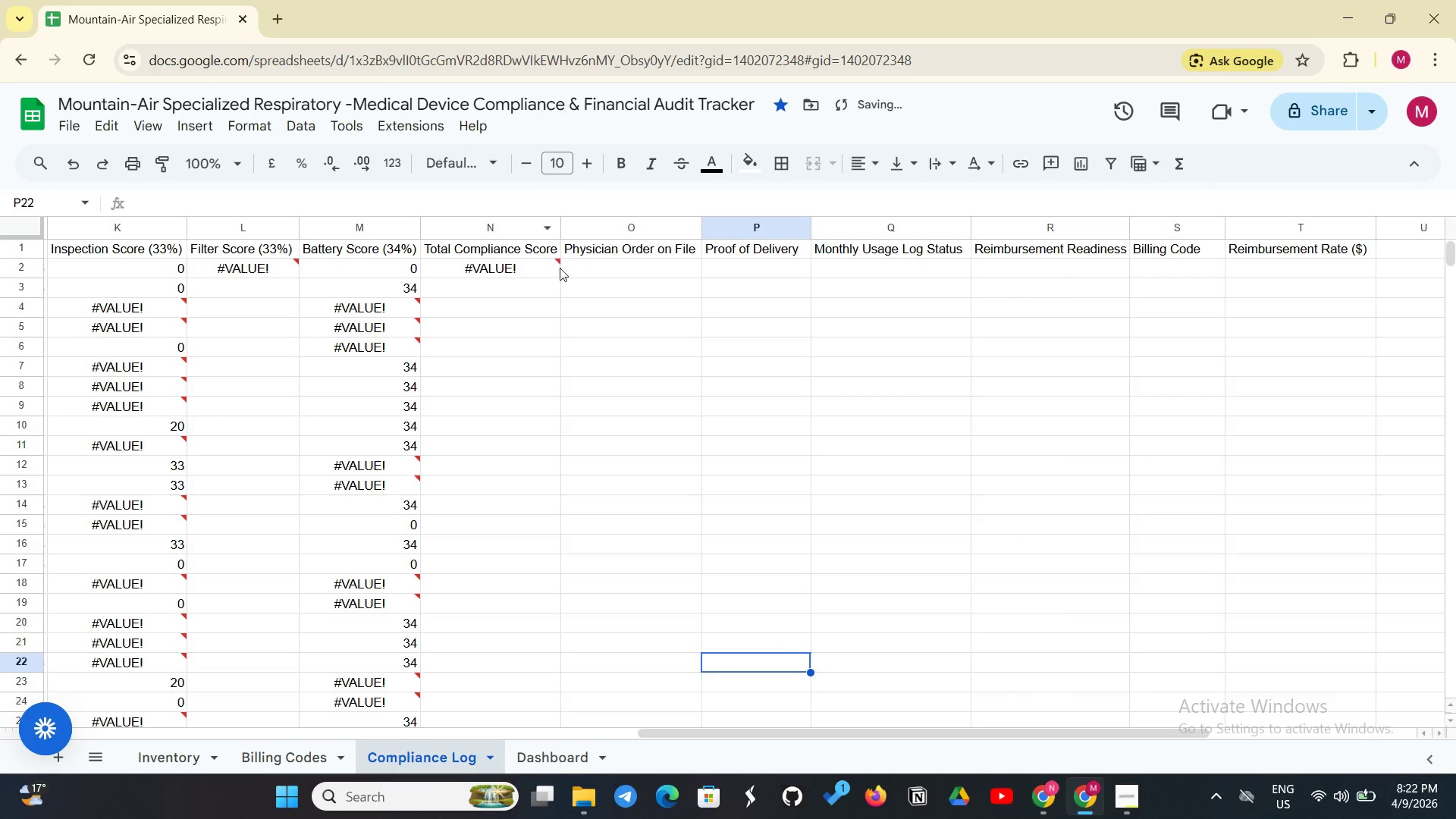 
left_click([620, 275])
 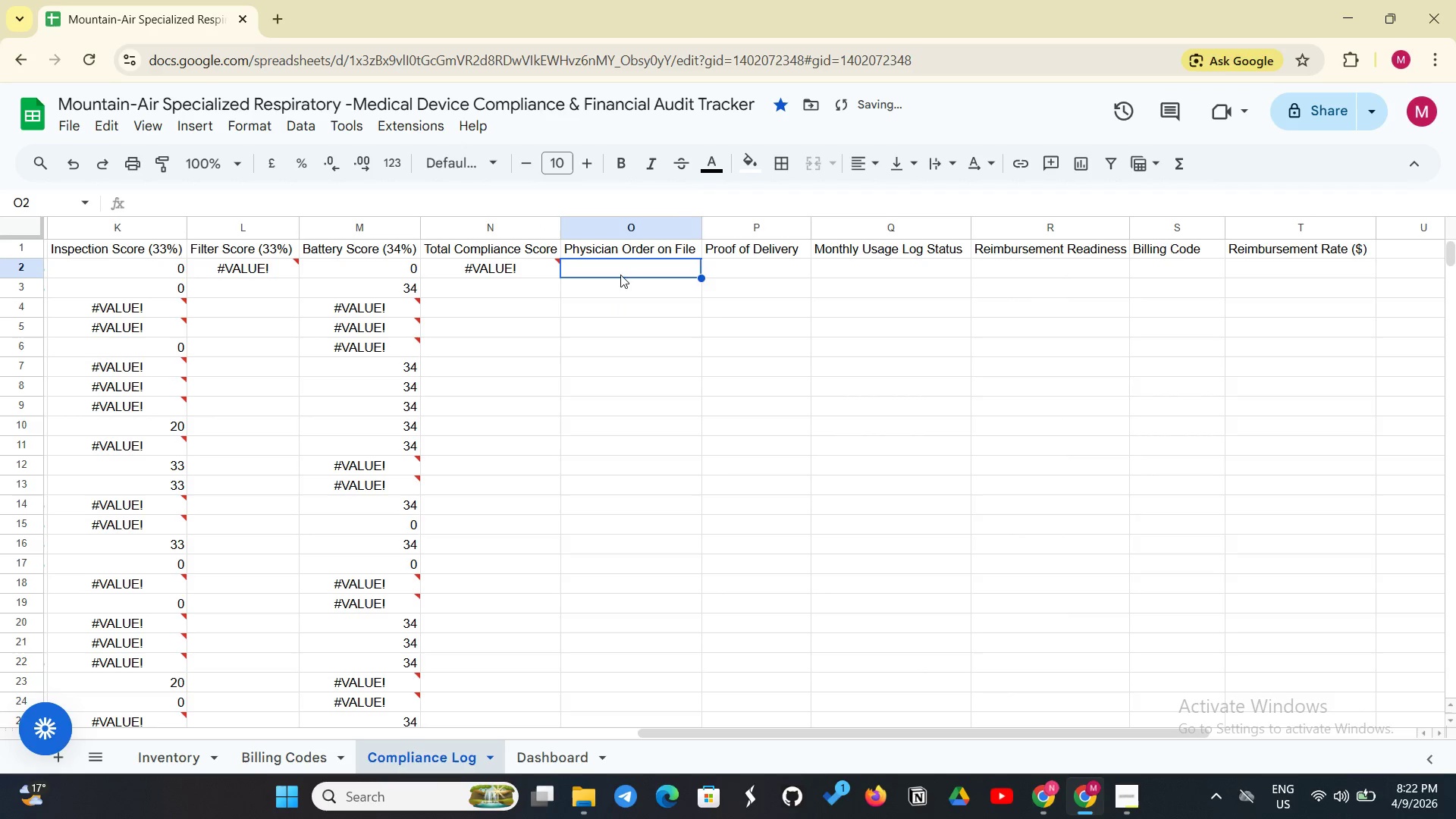 
left_click_drag(start_coordinate=[620, 275], to_coordinate=[644, 568])
 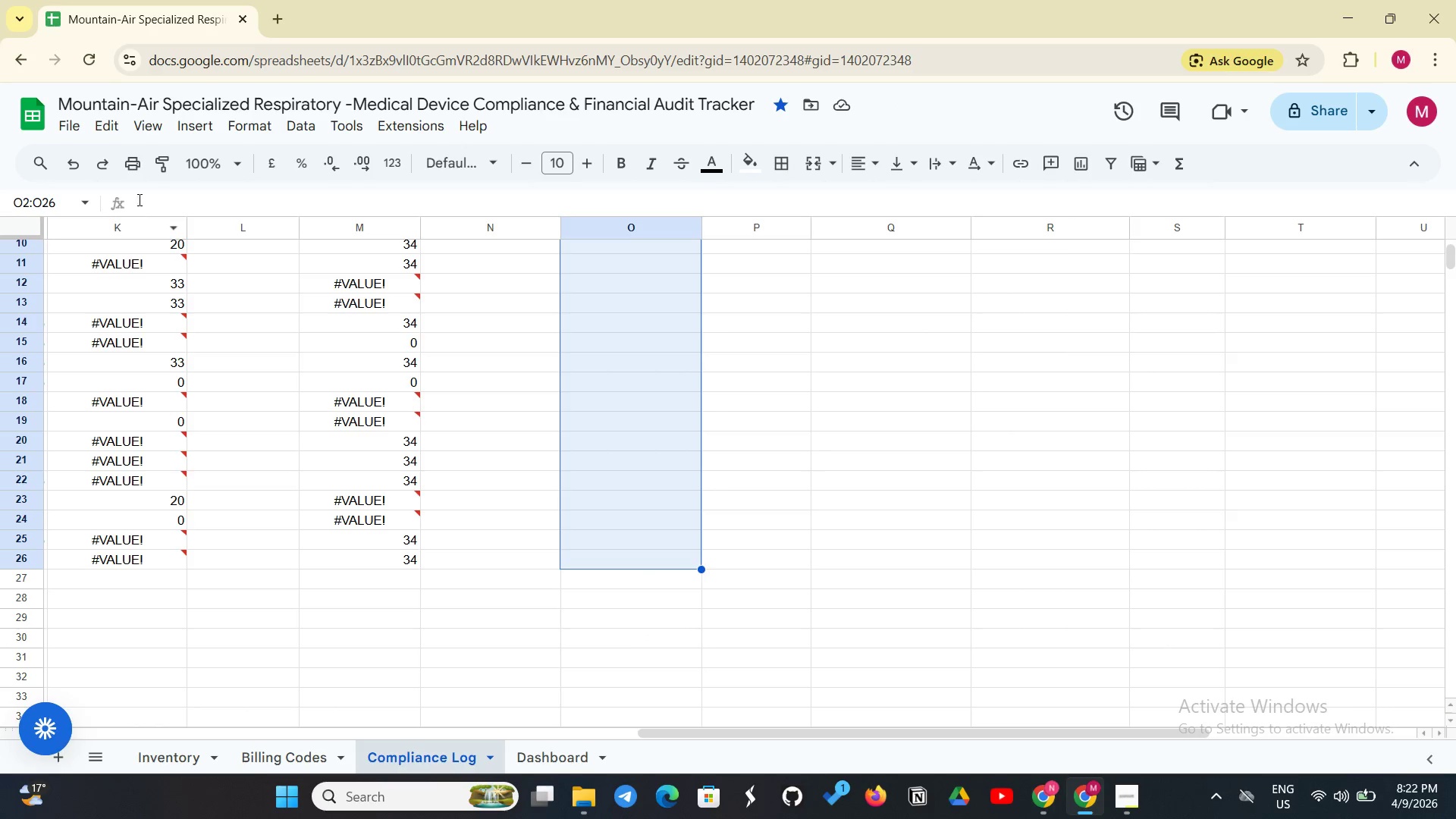 
left_click([205, 127])
 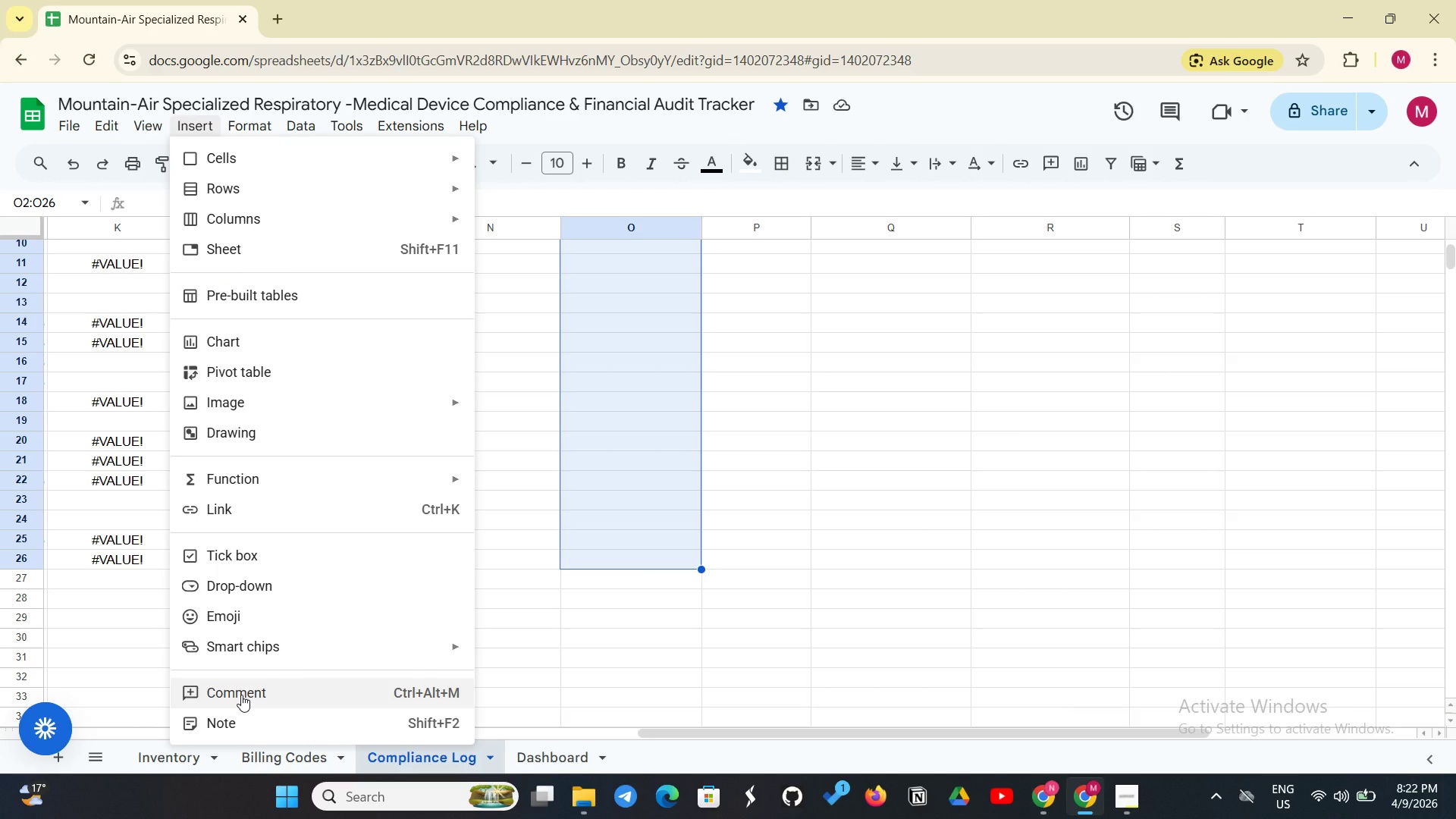 
wait(12.25)
 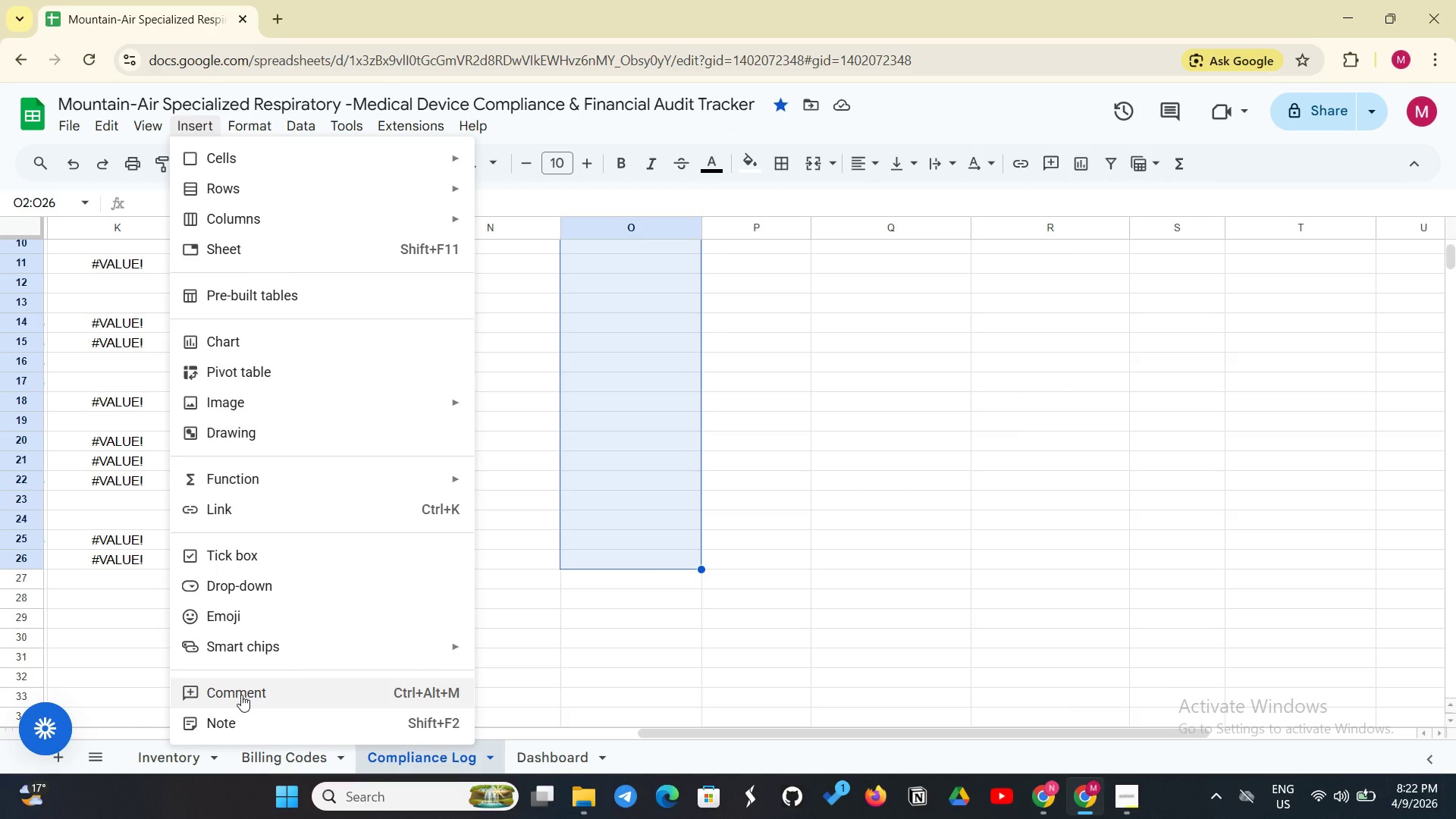 
left_click([246, 544])
 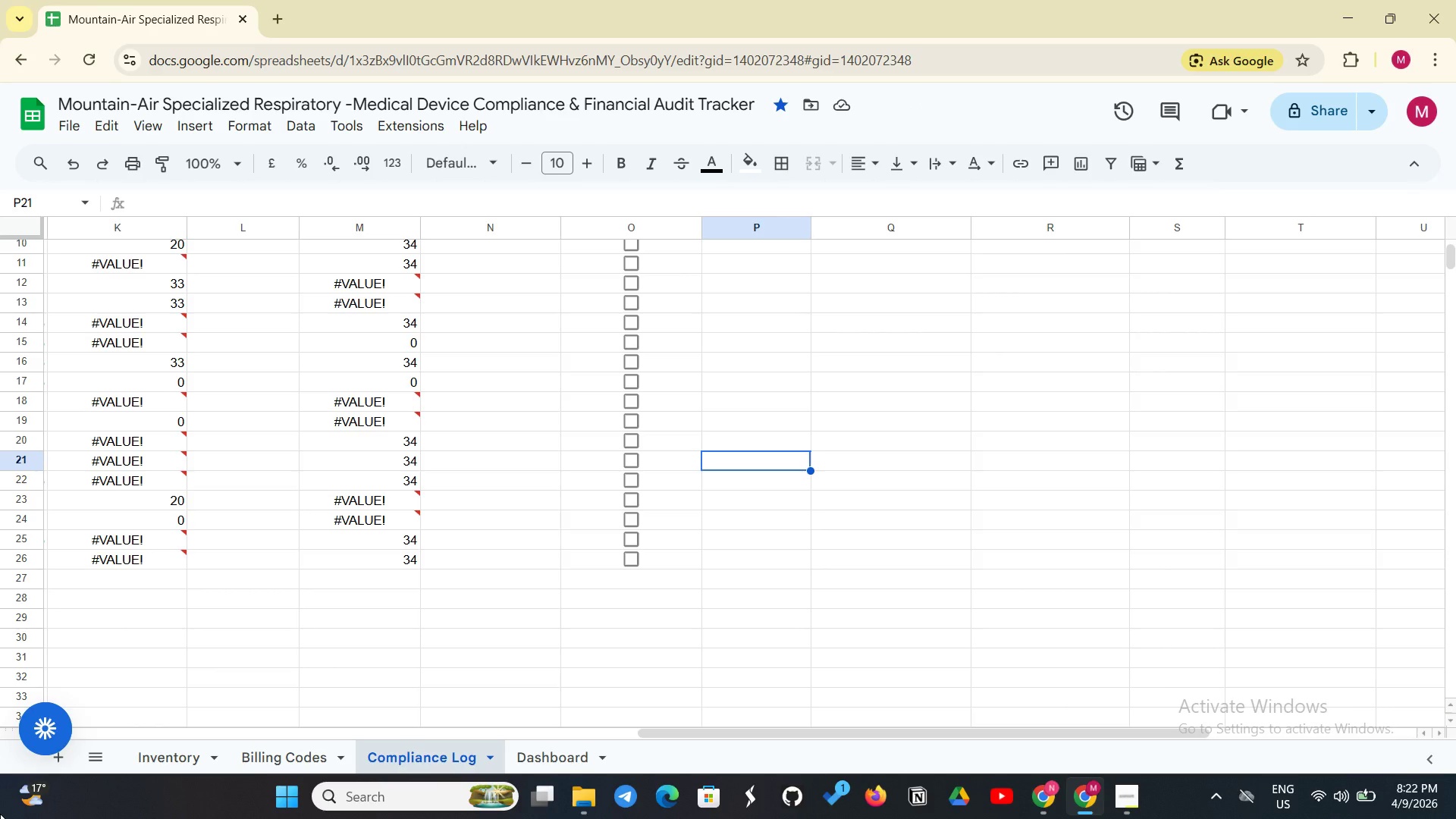 
wait(11.75)
 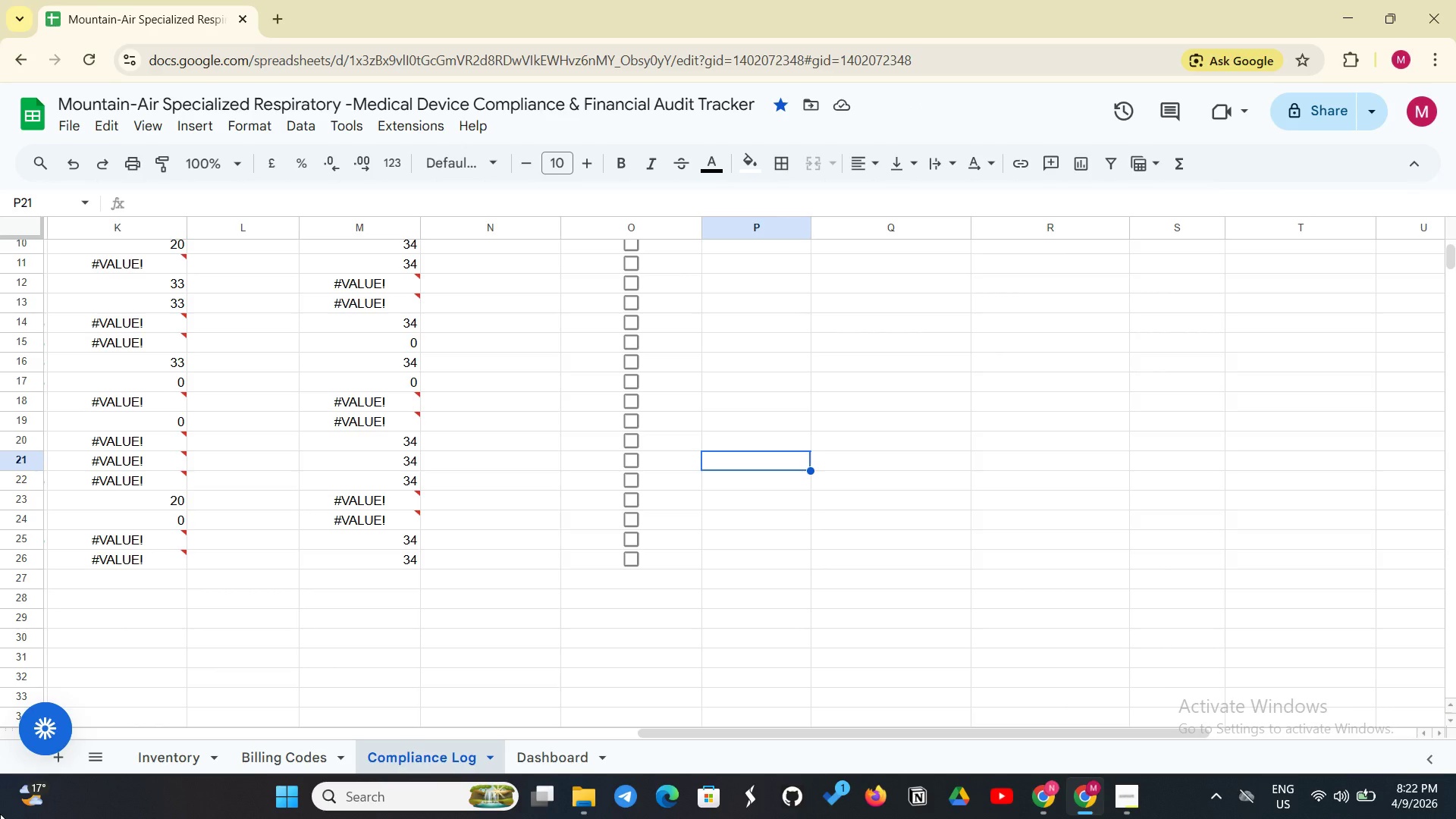 
scroll: coordinate [809, 378], scroll_direction: up, amount: 6.0
 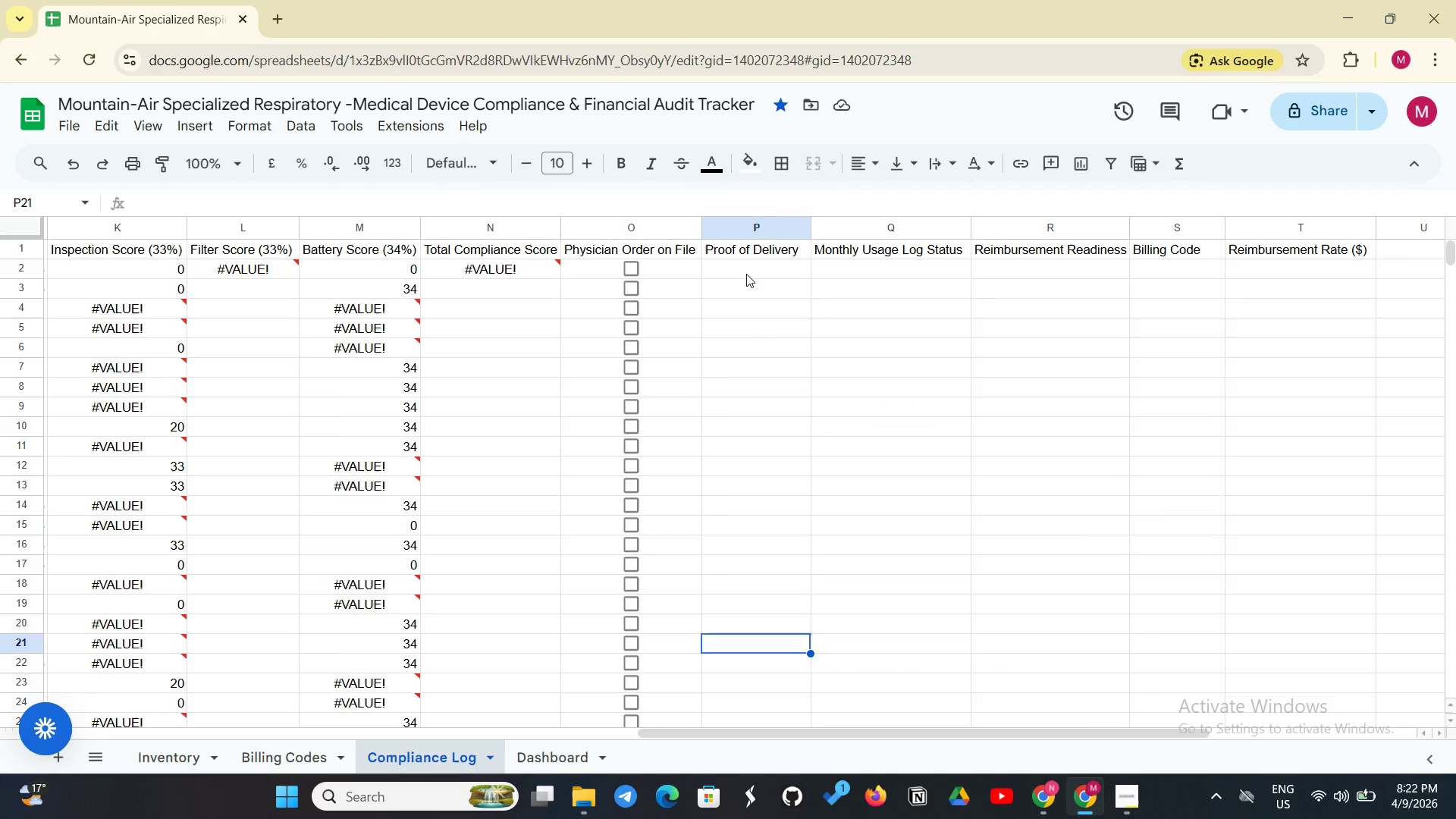 
left_click_drag(start_coordinate=[746, 274], to_coordinate=[899, 628])
 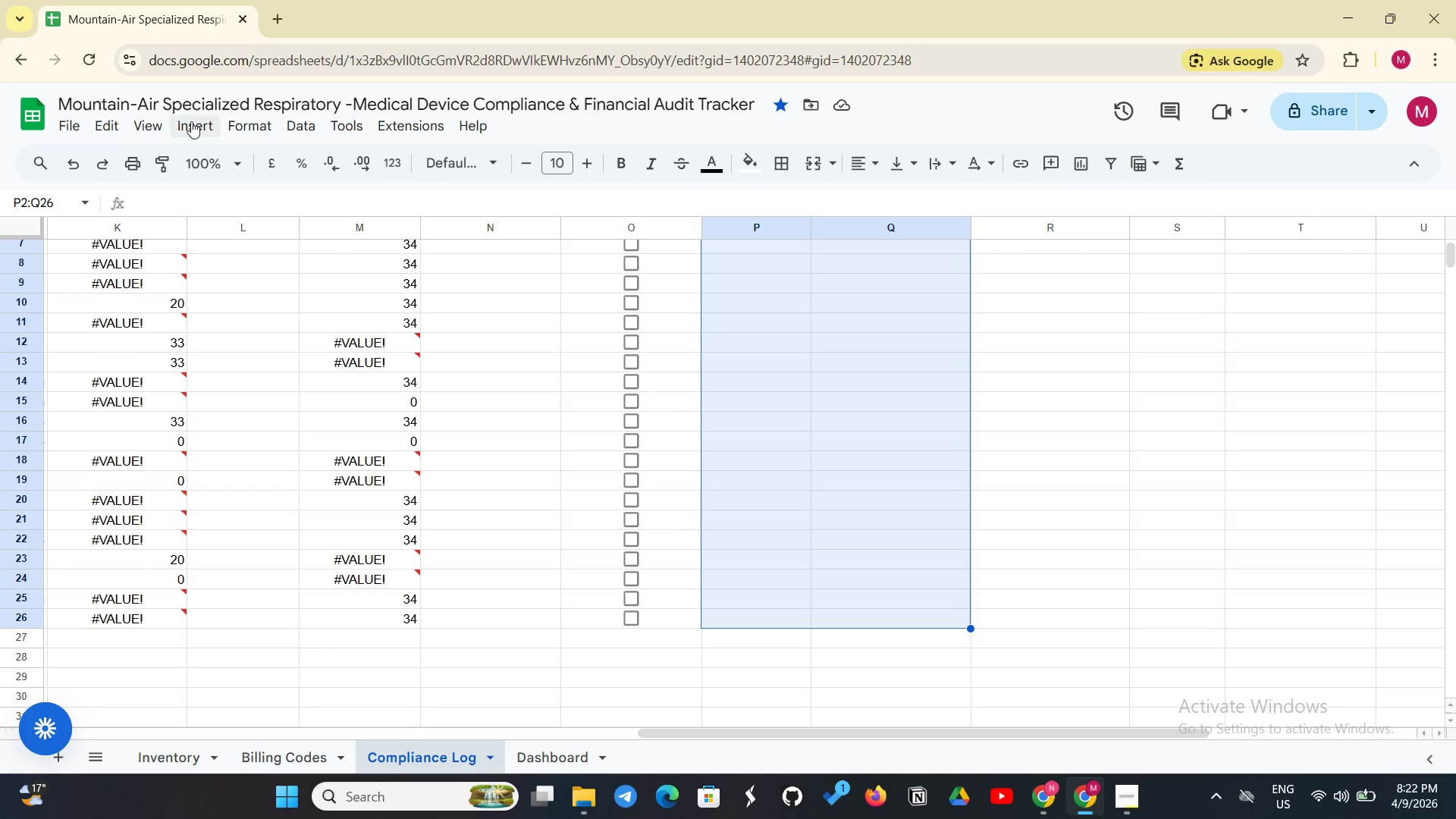 
left_click([191, 121])
 